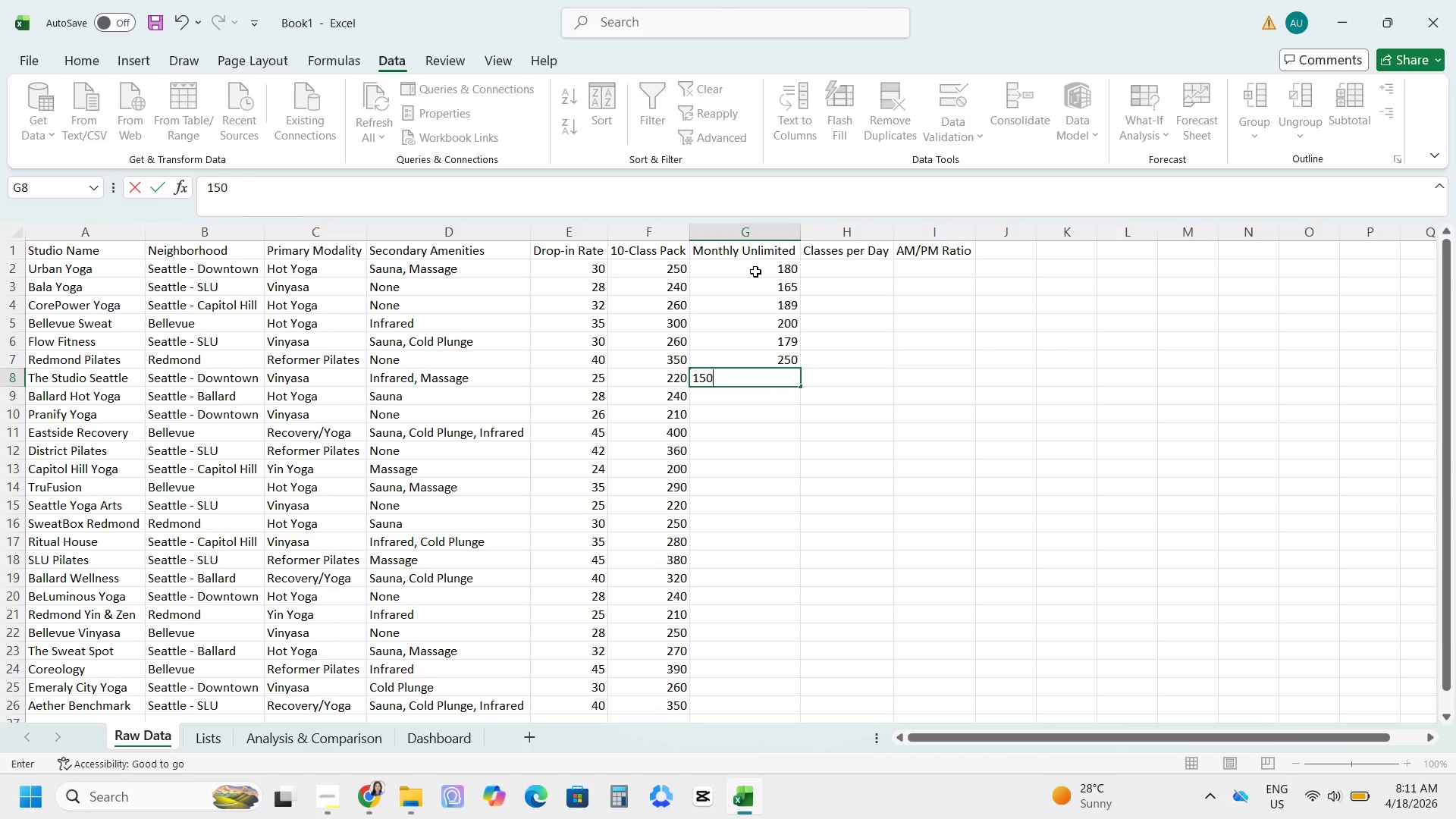 
key(NumpadEnter)
 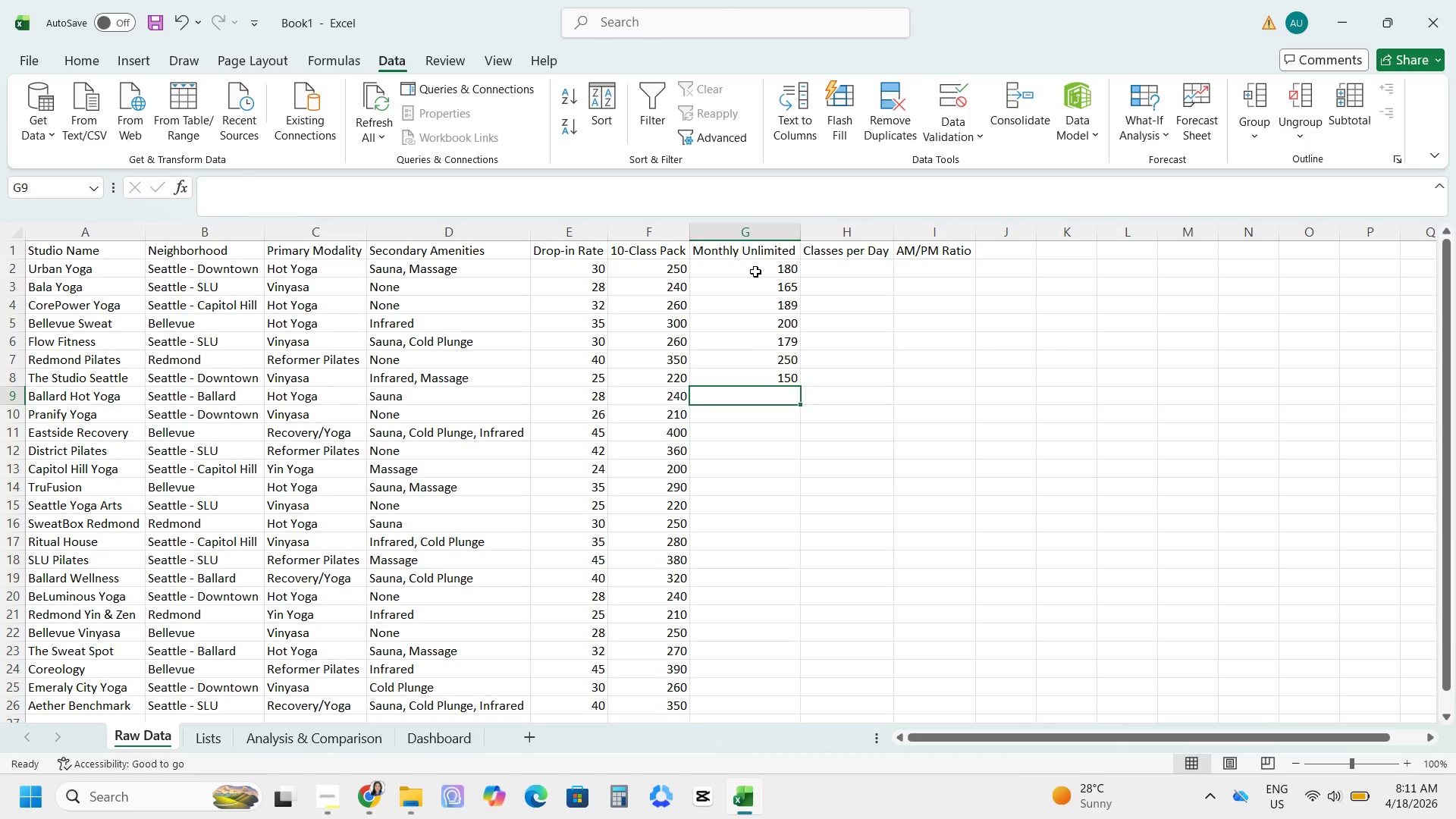 
key(Numpad1)
 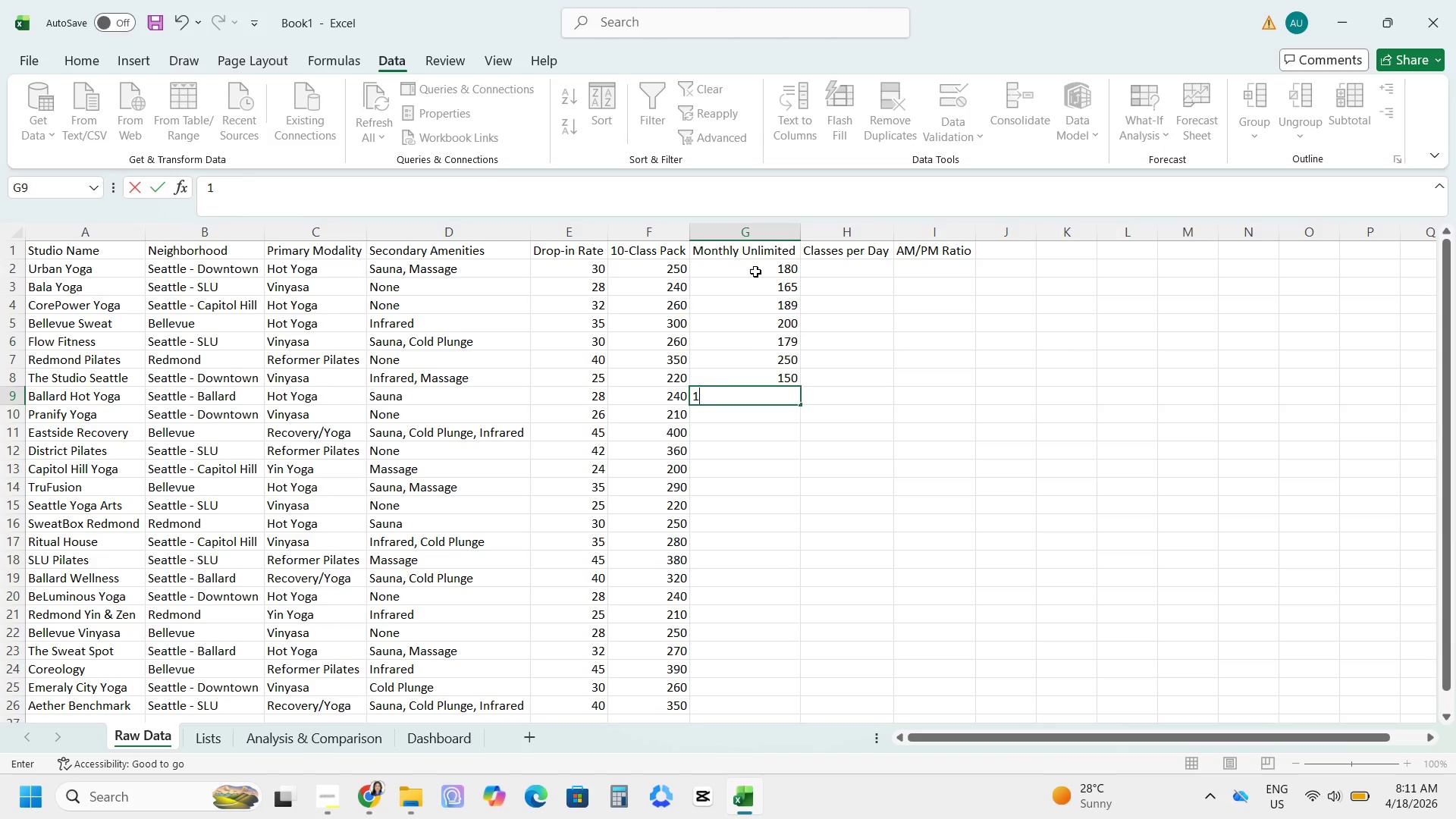 
key(Numpad6)
 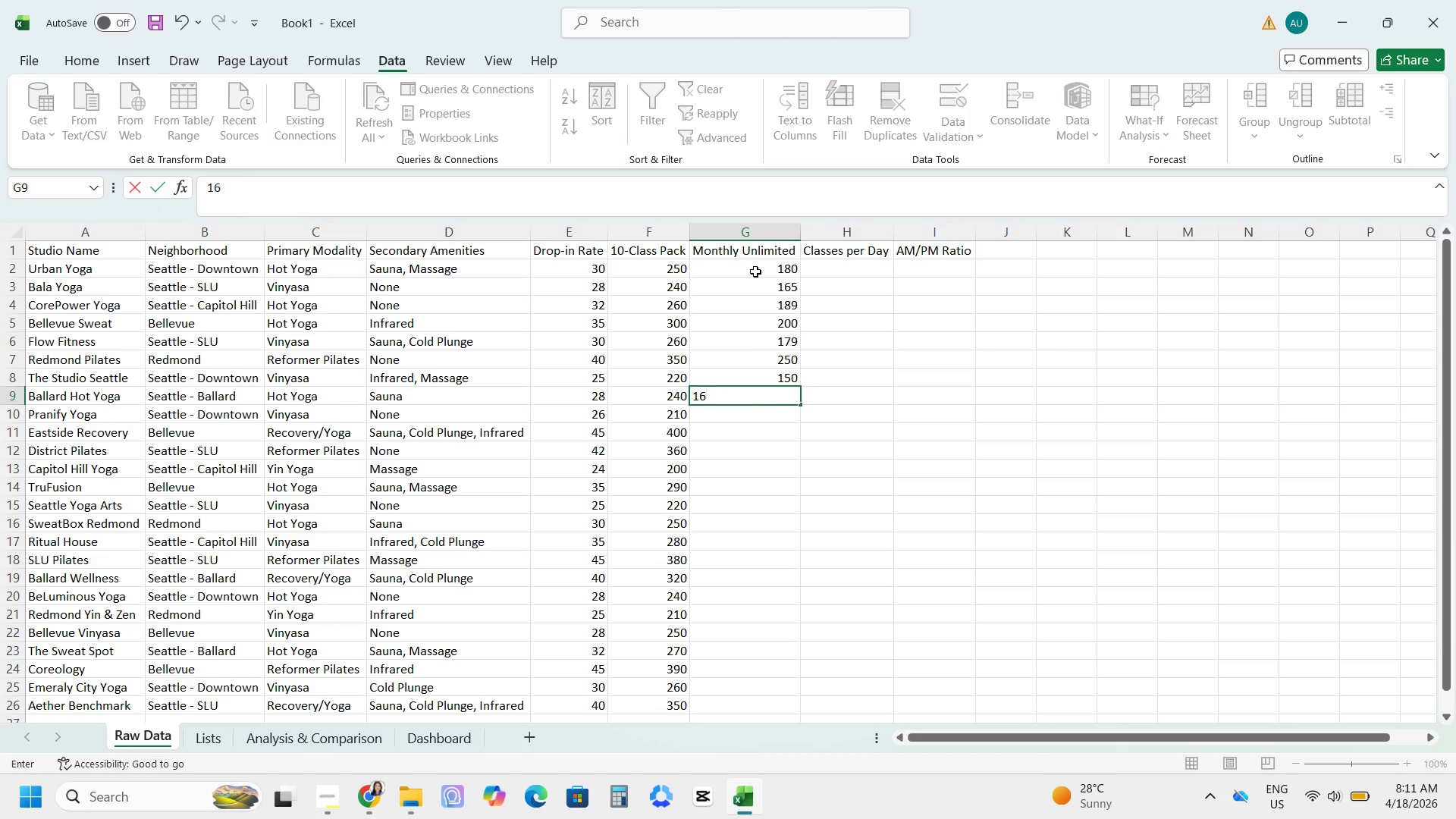 
key(Numpad0)
 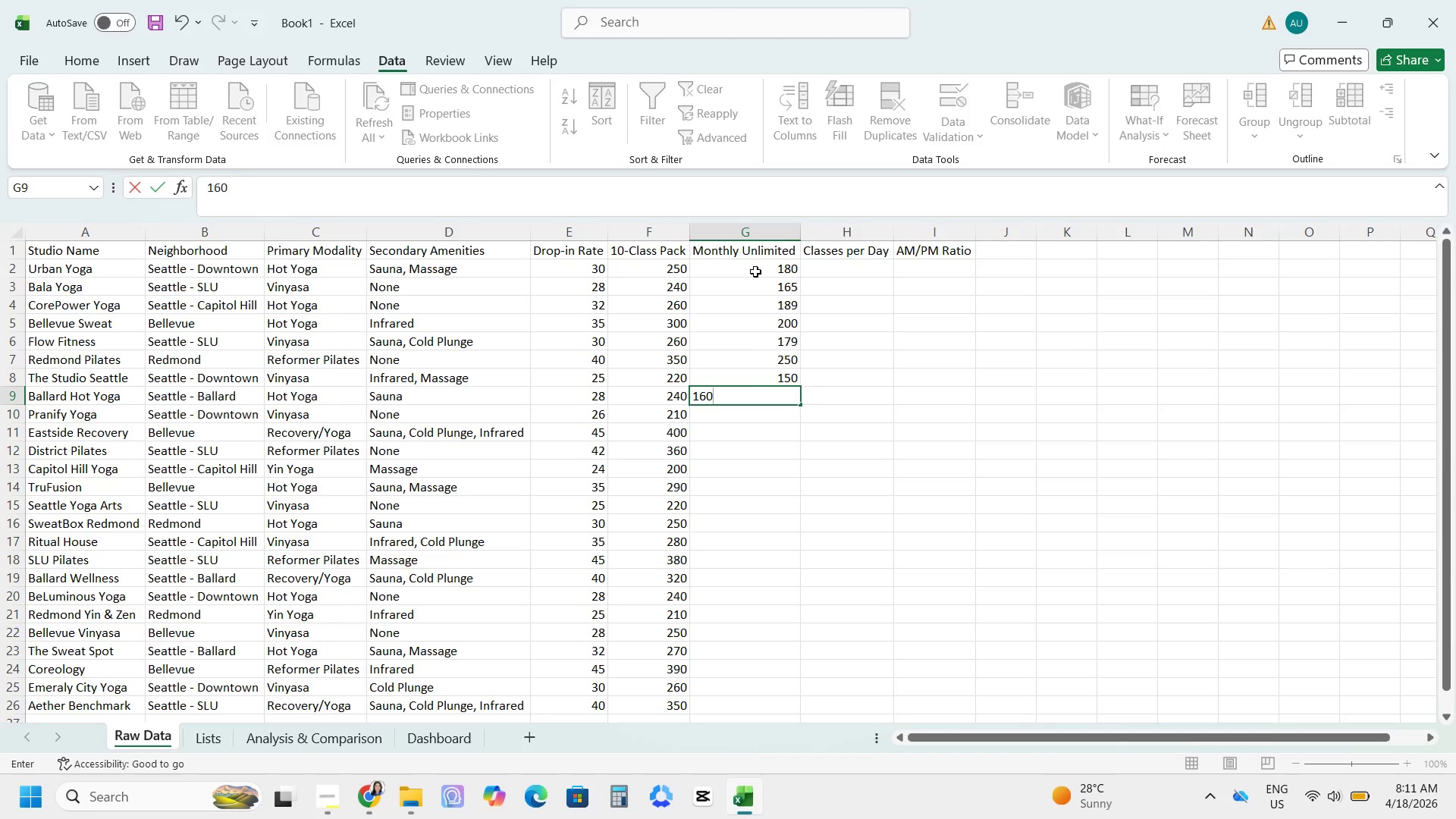 
key(NumpadEnter)
 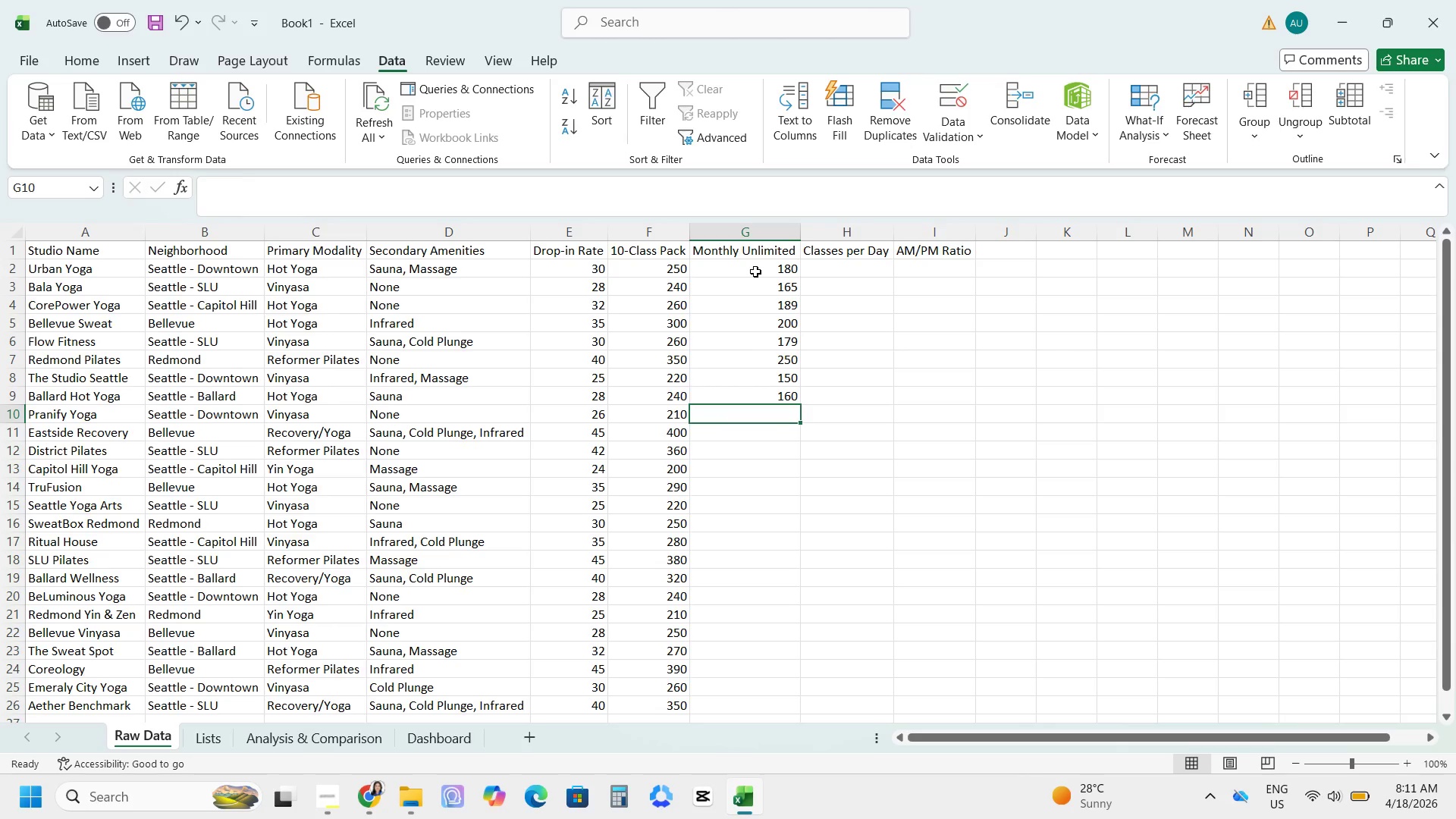 
key(Numpad1)
 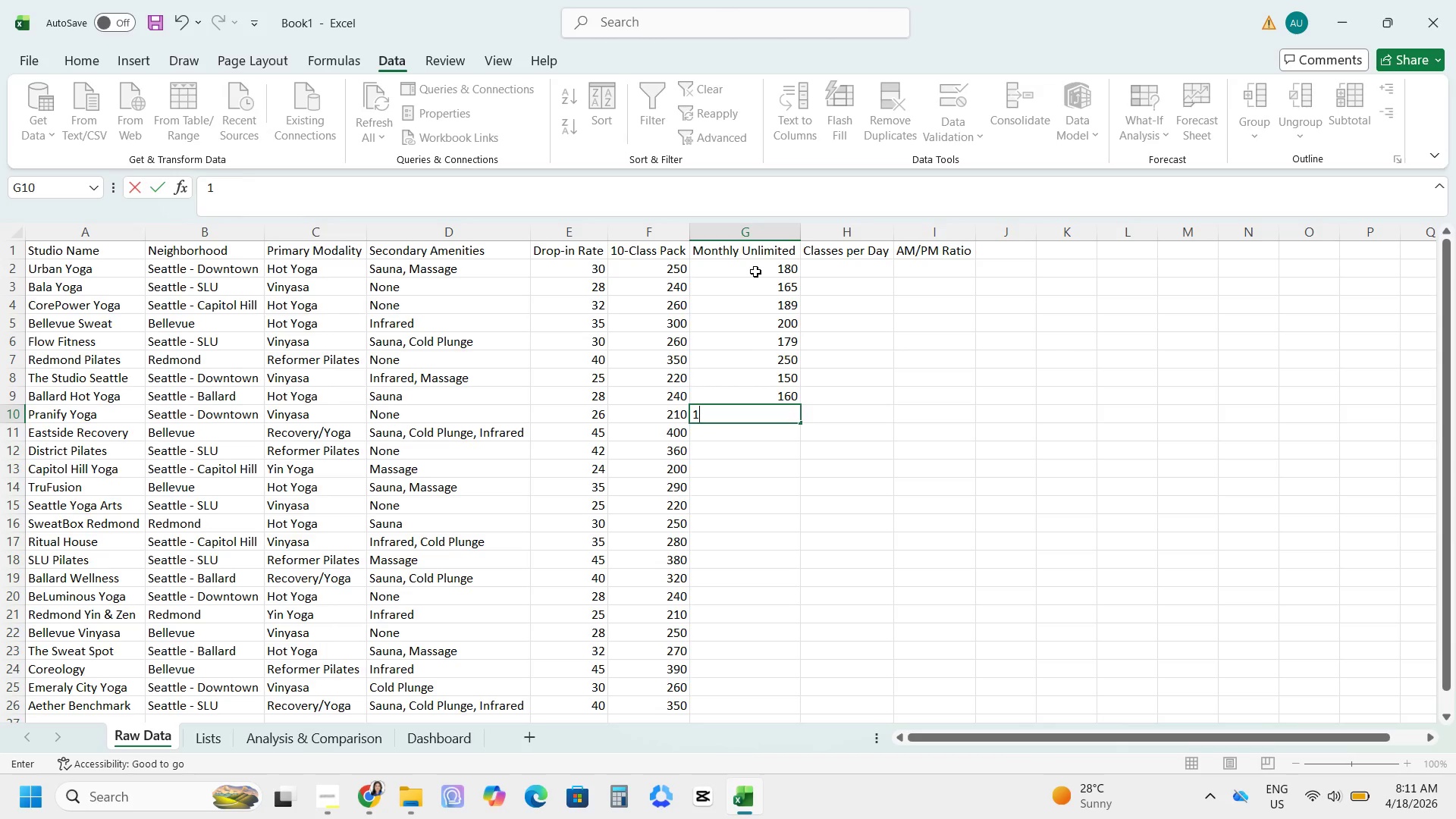 
key(Numpad4)
 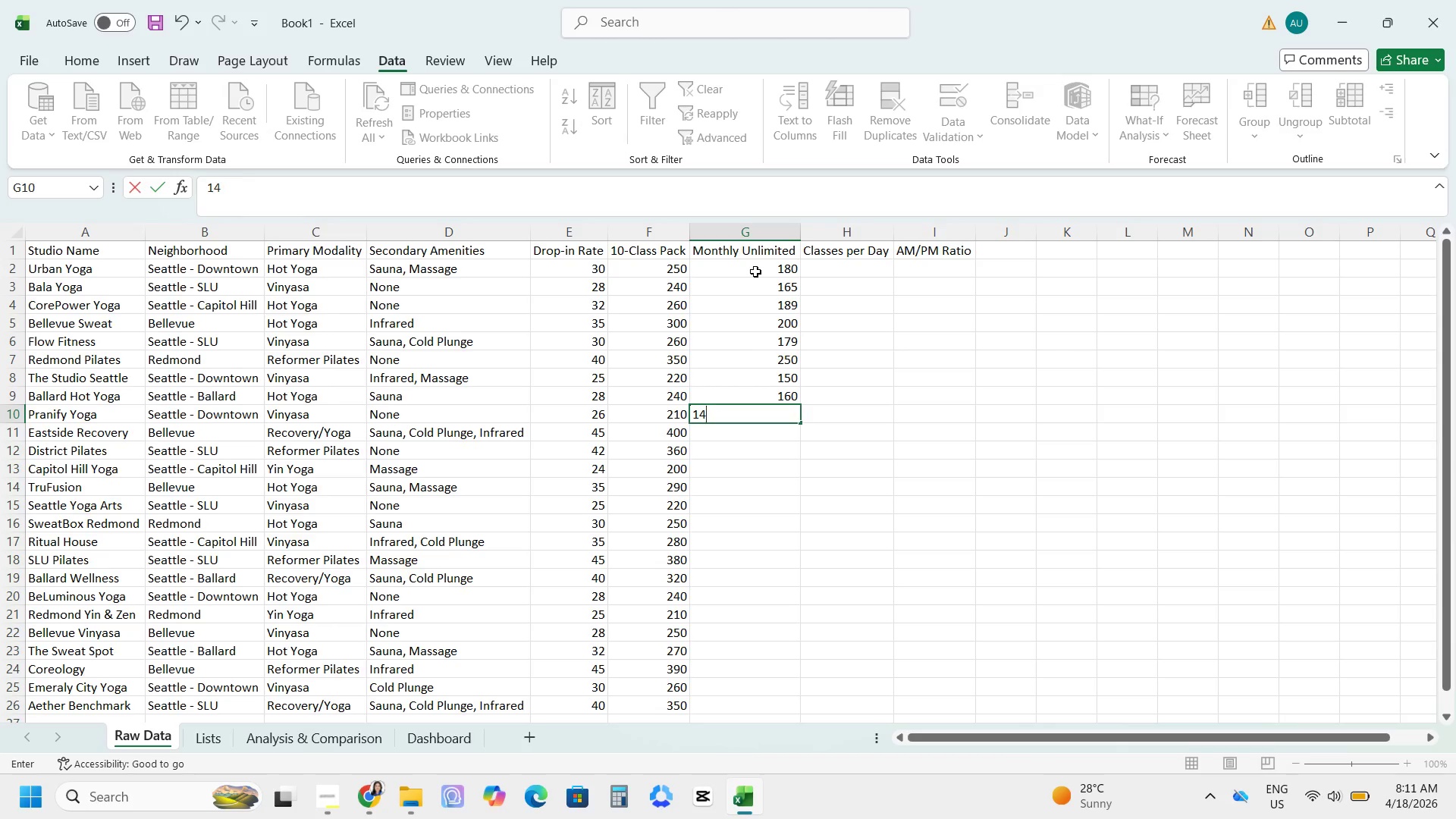 
key(Numpad5)
 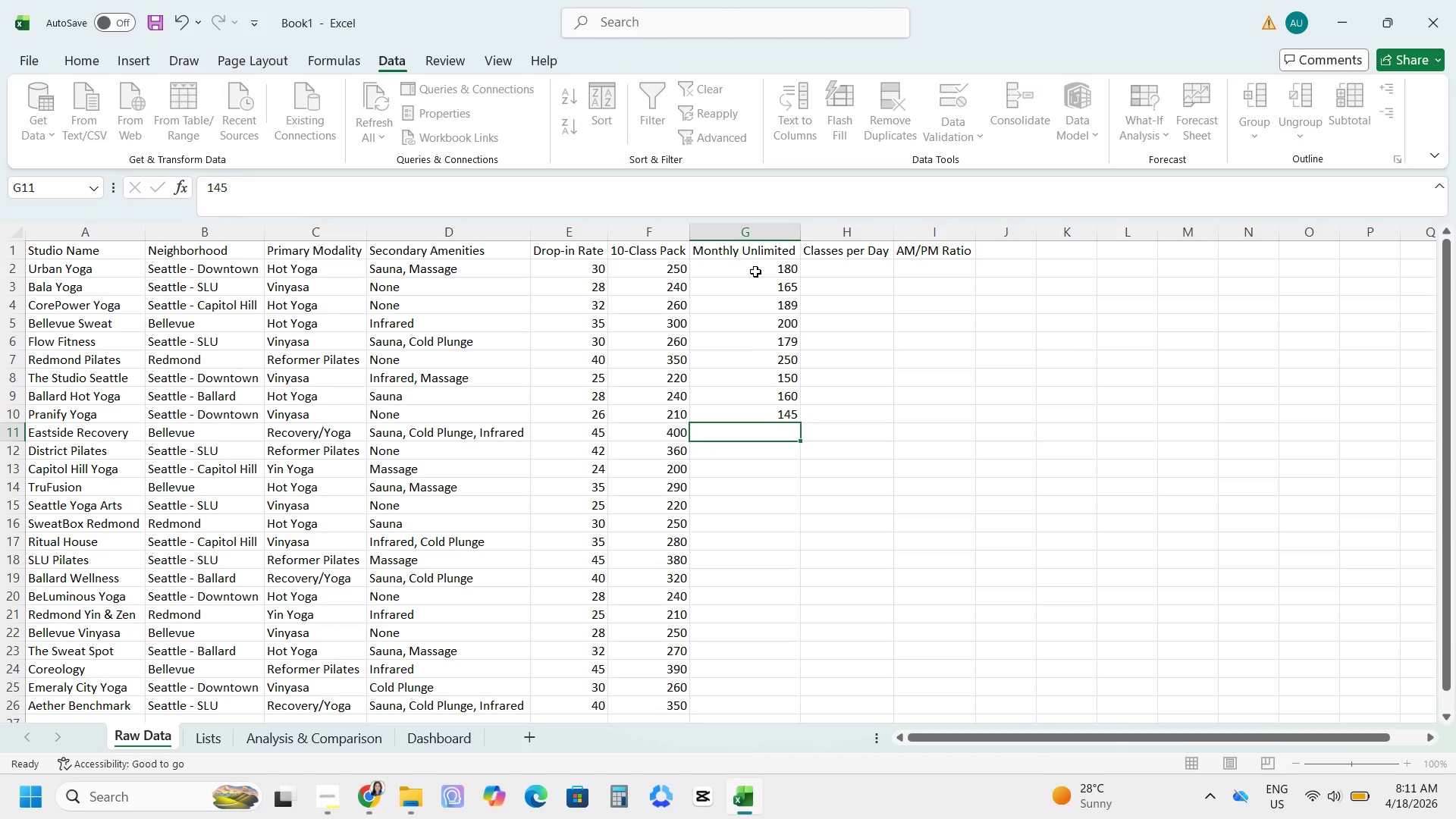 
key(NumpadEnter)
 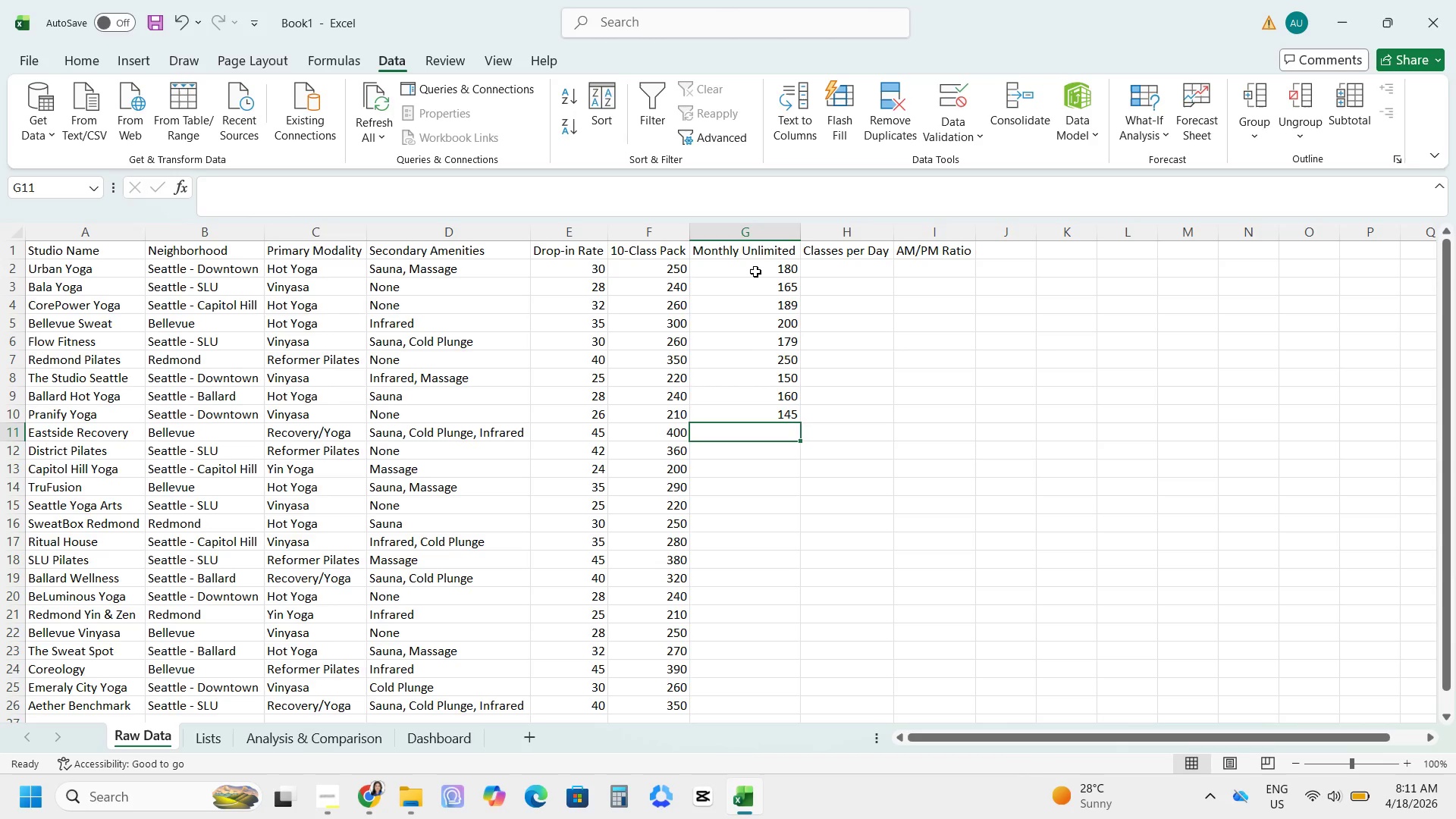 
key(Numpad2)
 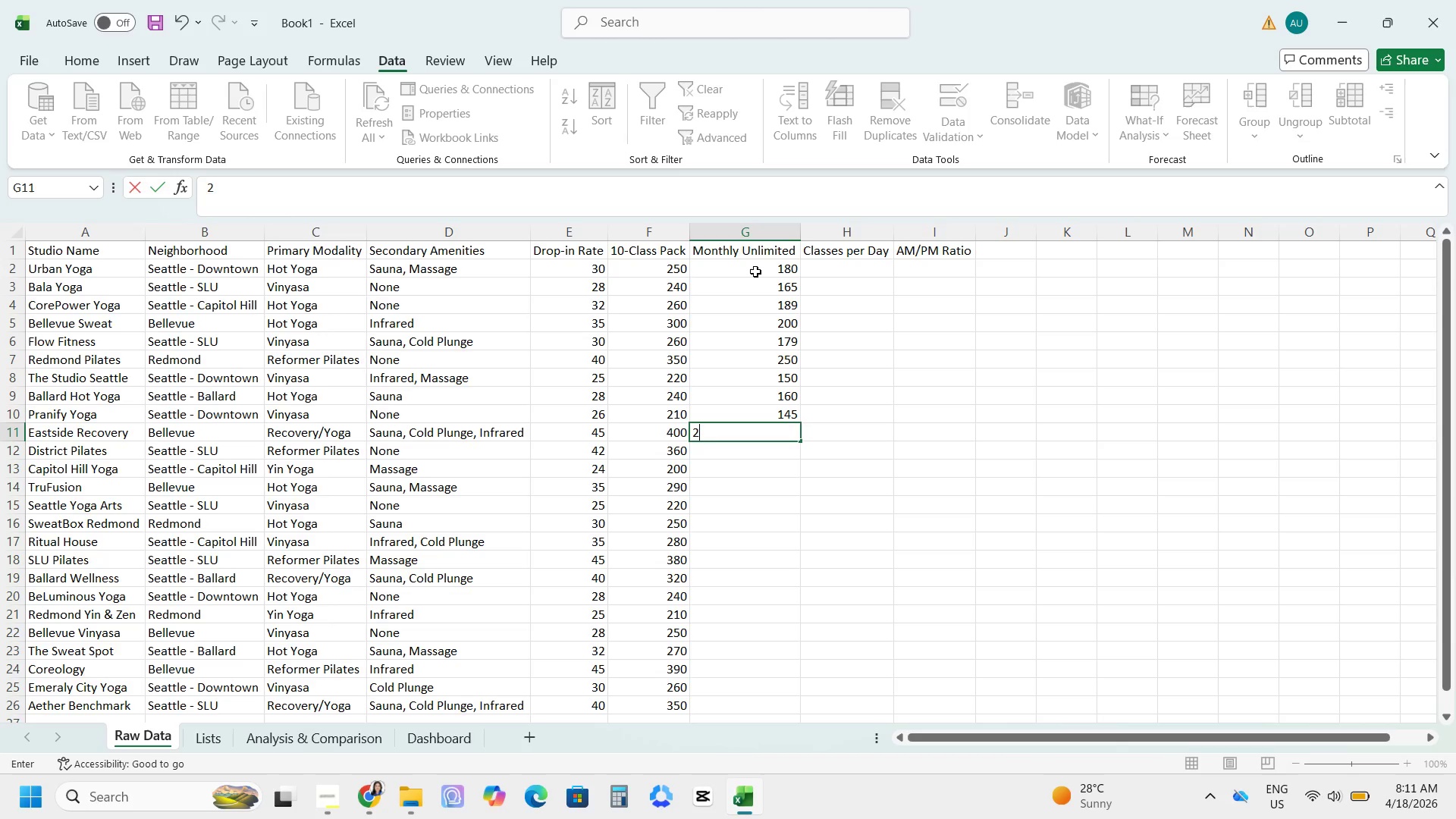 
key(Numpad9)
 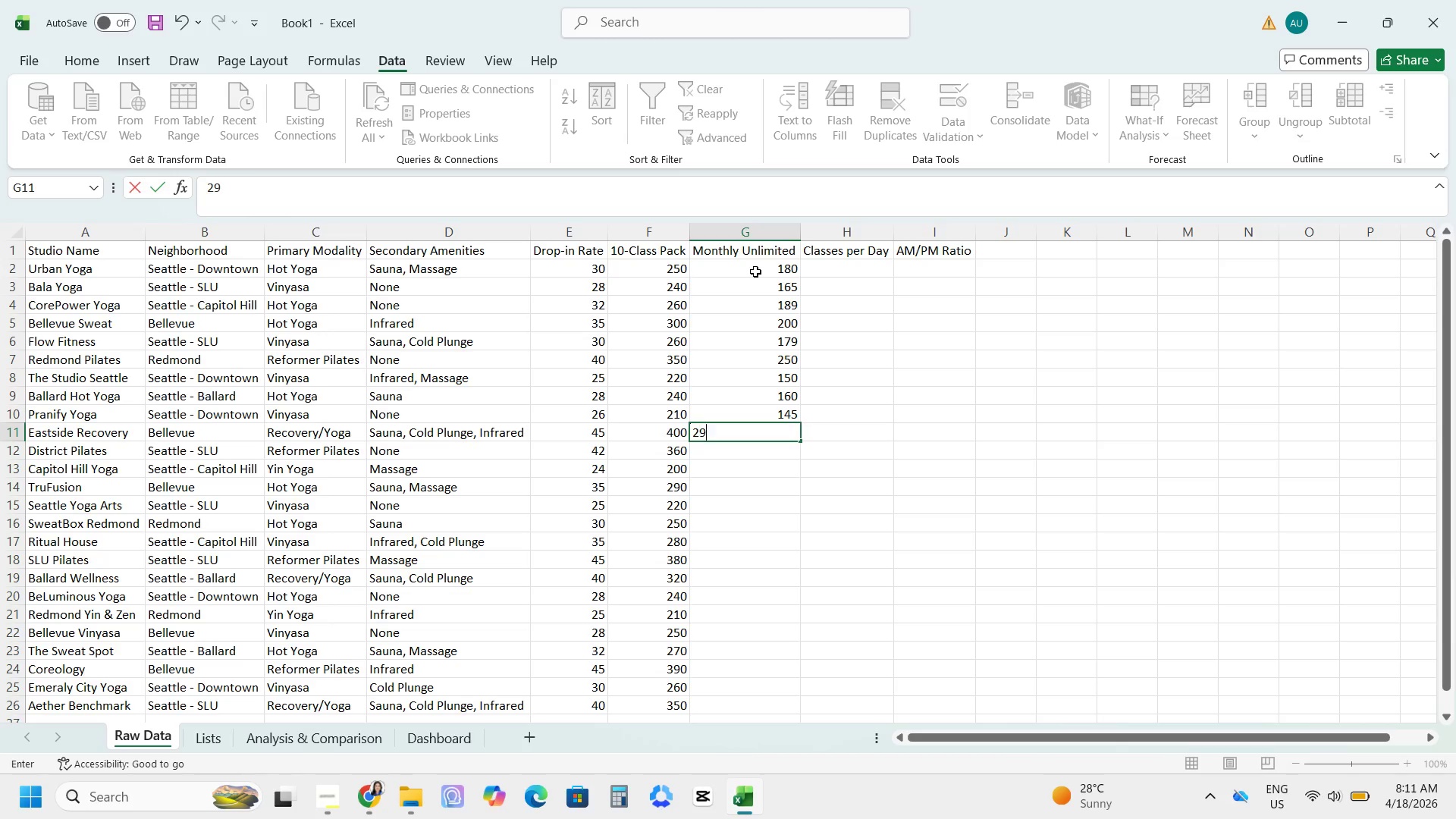 
key(Numpad9)
 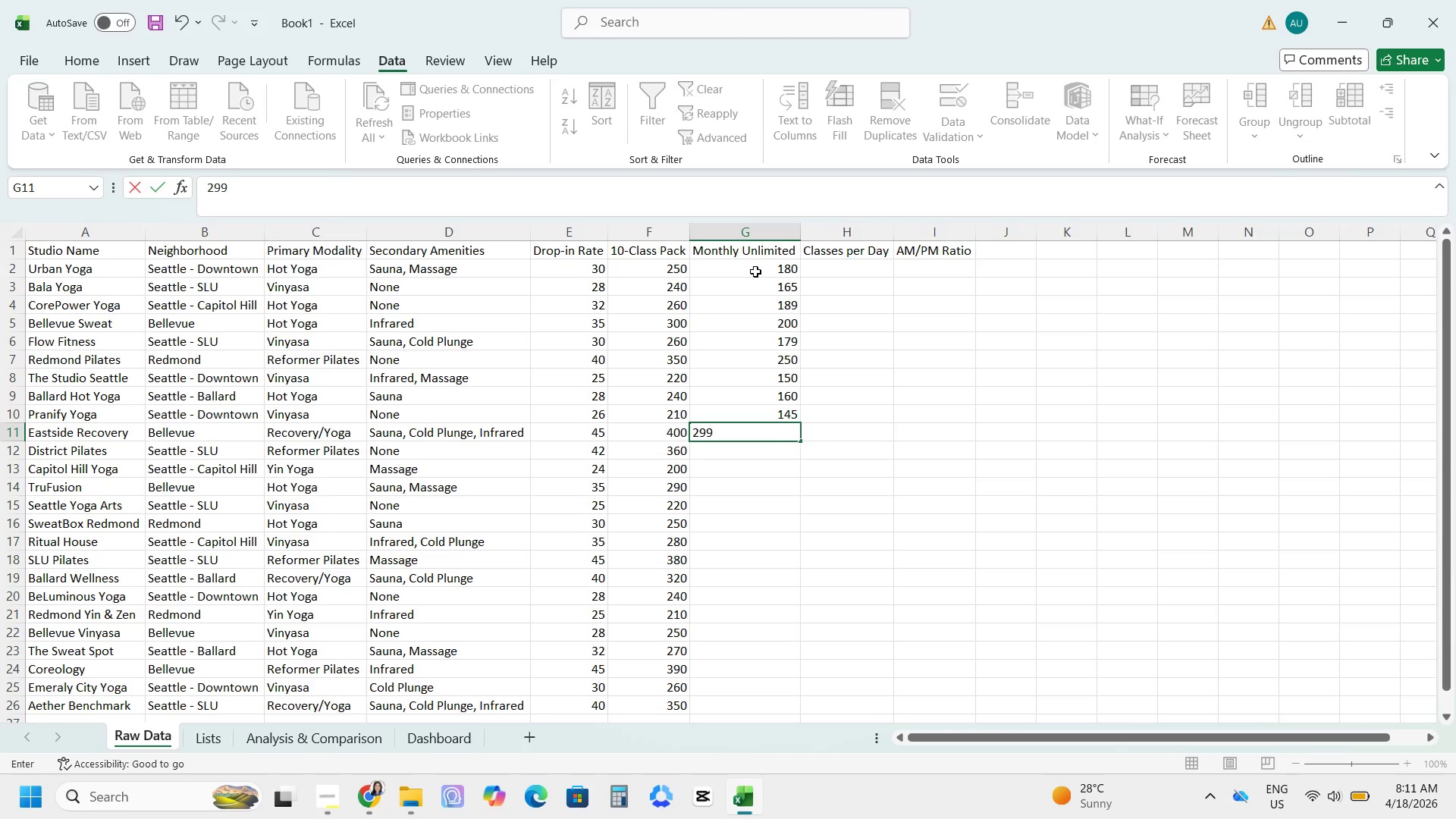 
key(NumpadEnter)
 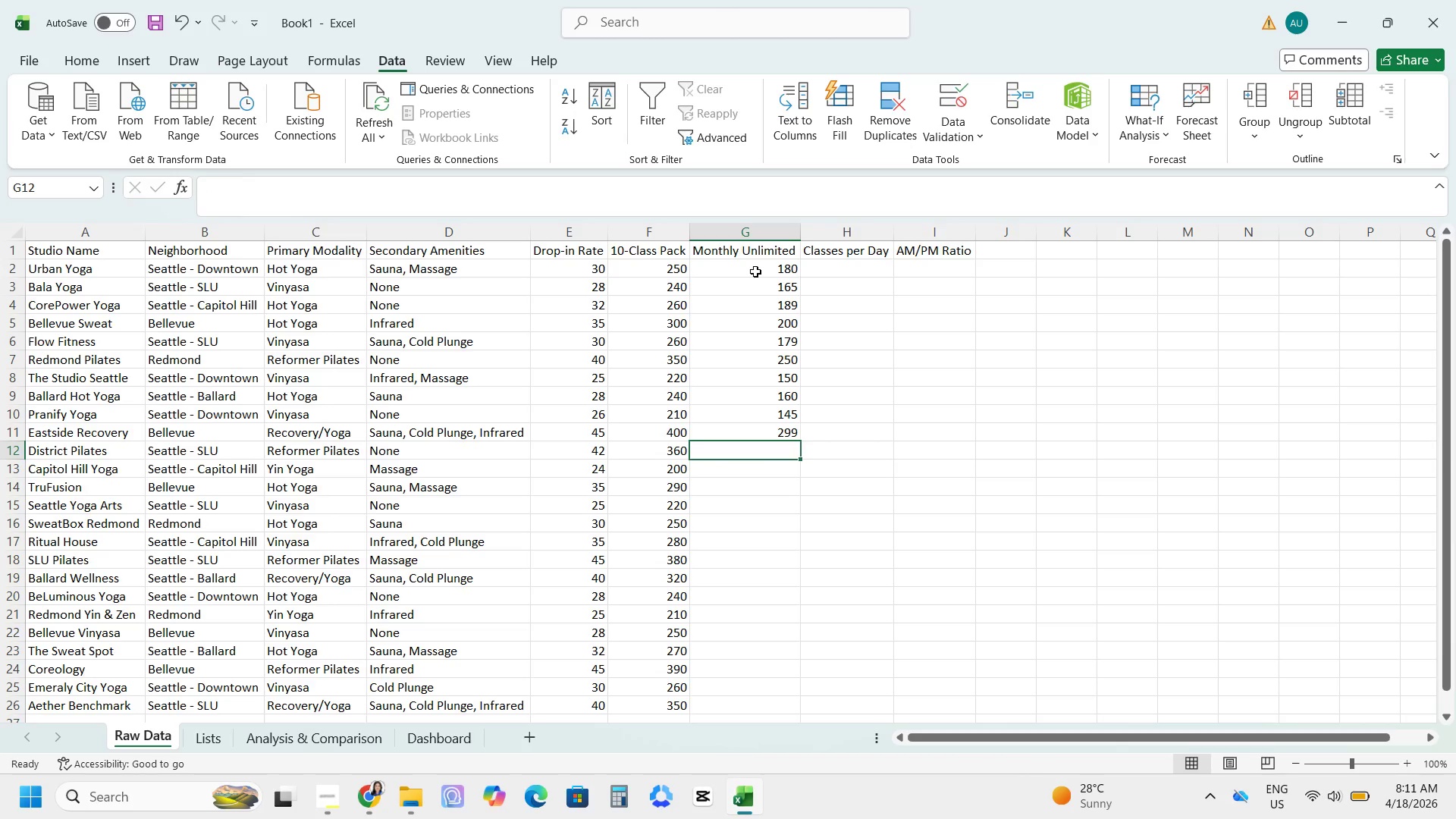 
key(Numpad2)
 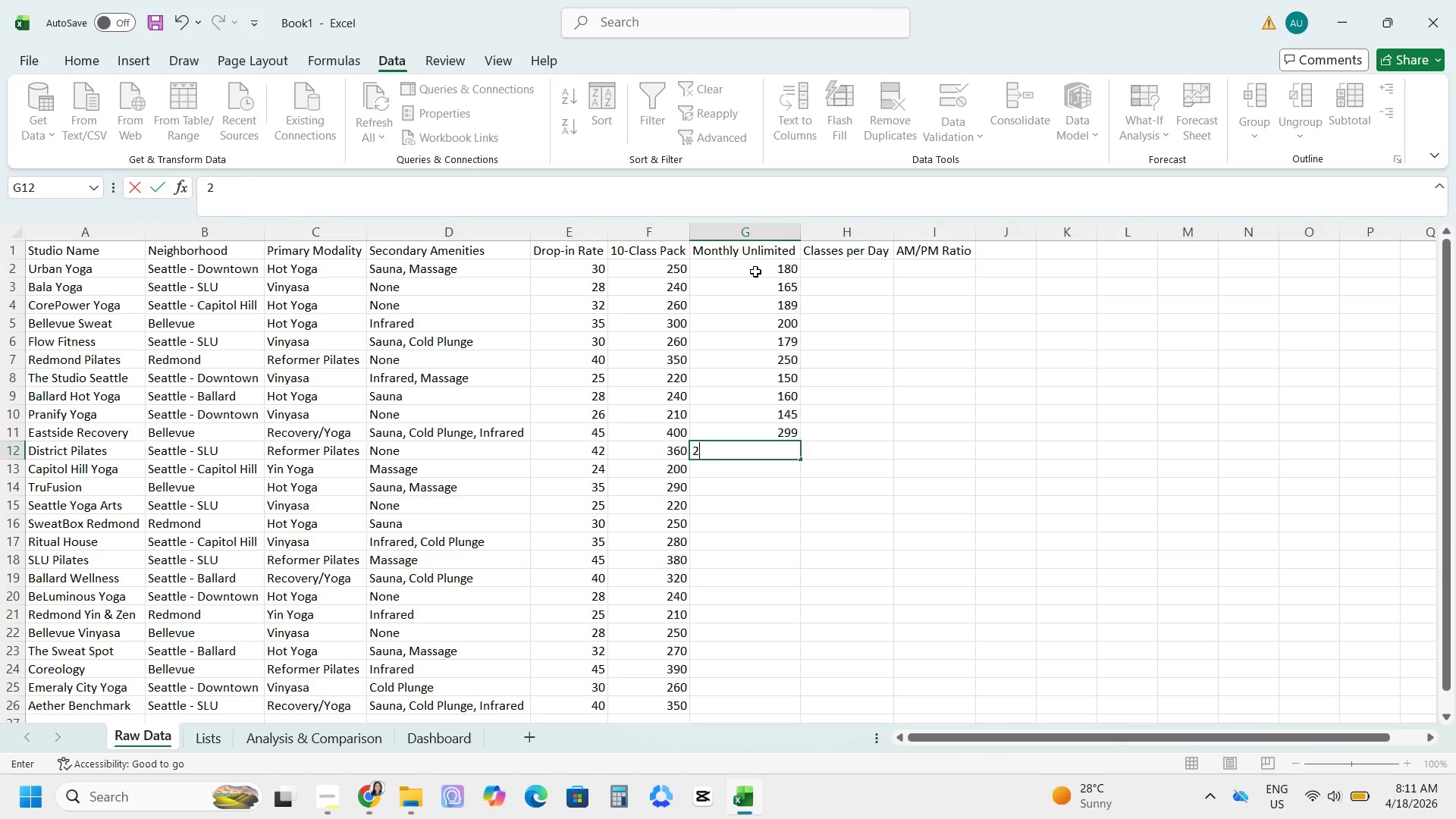 
key(Numpad6)
 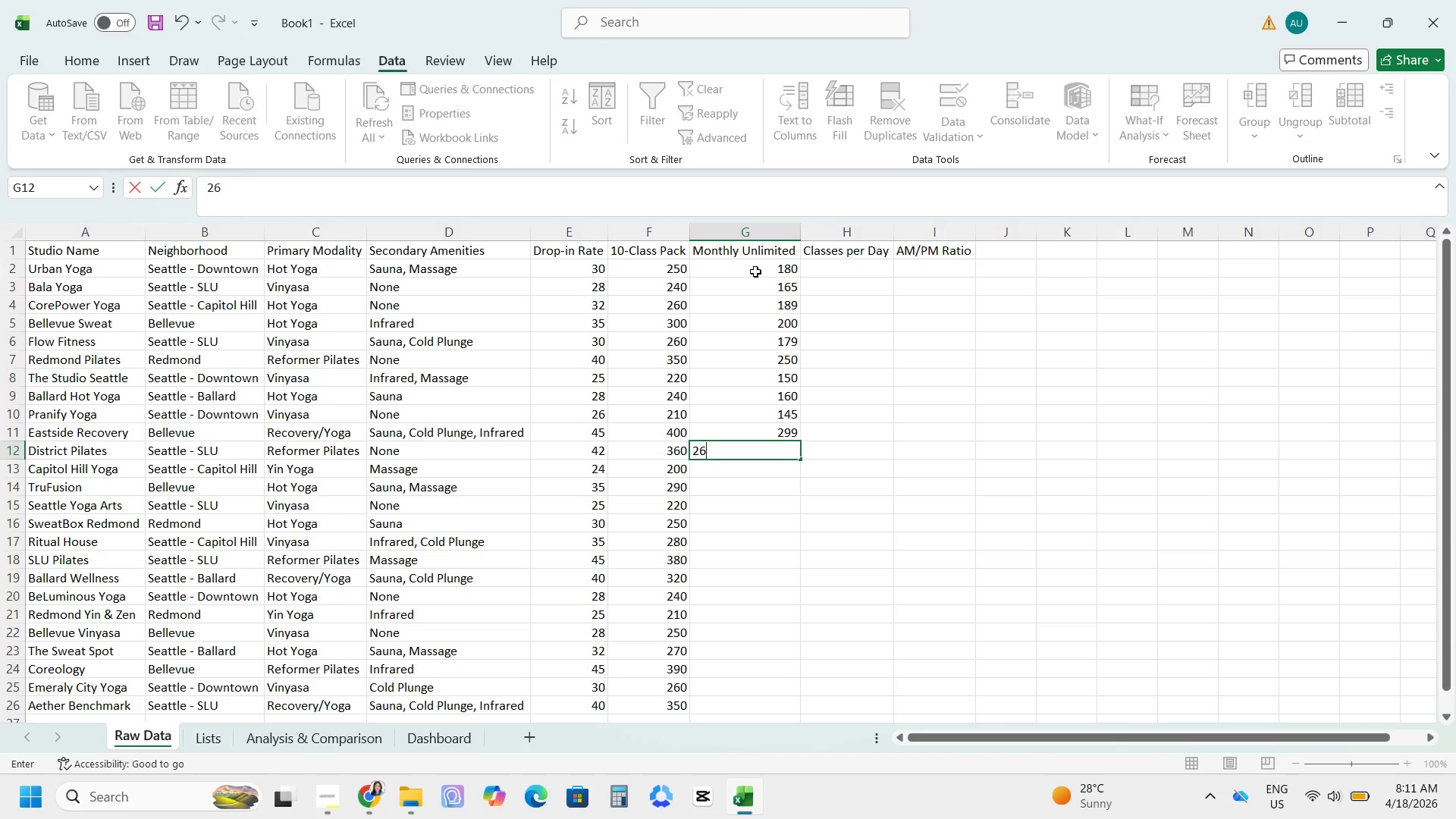 
key(Numpad0)
 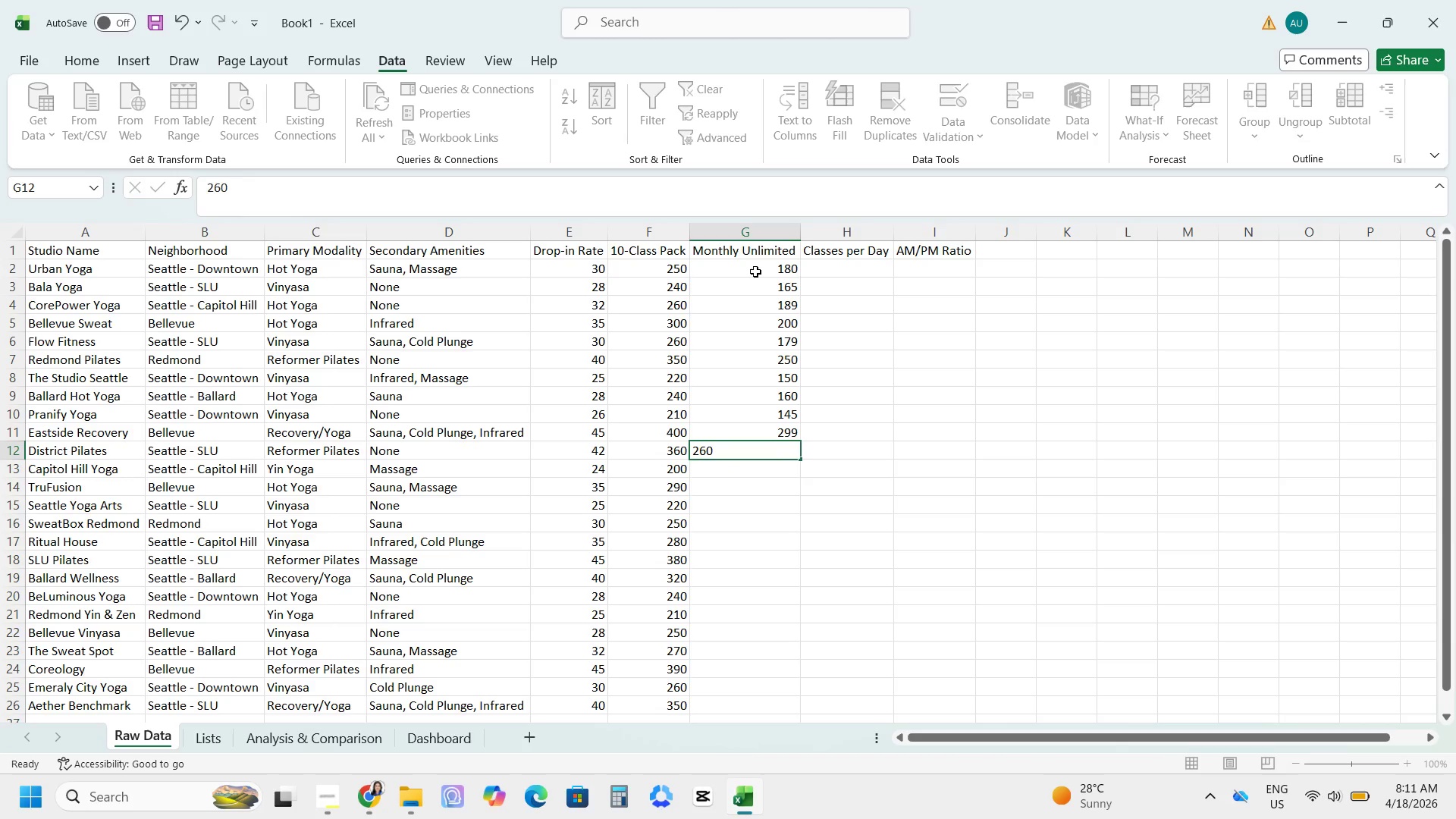 
key(NumpadEnter)
 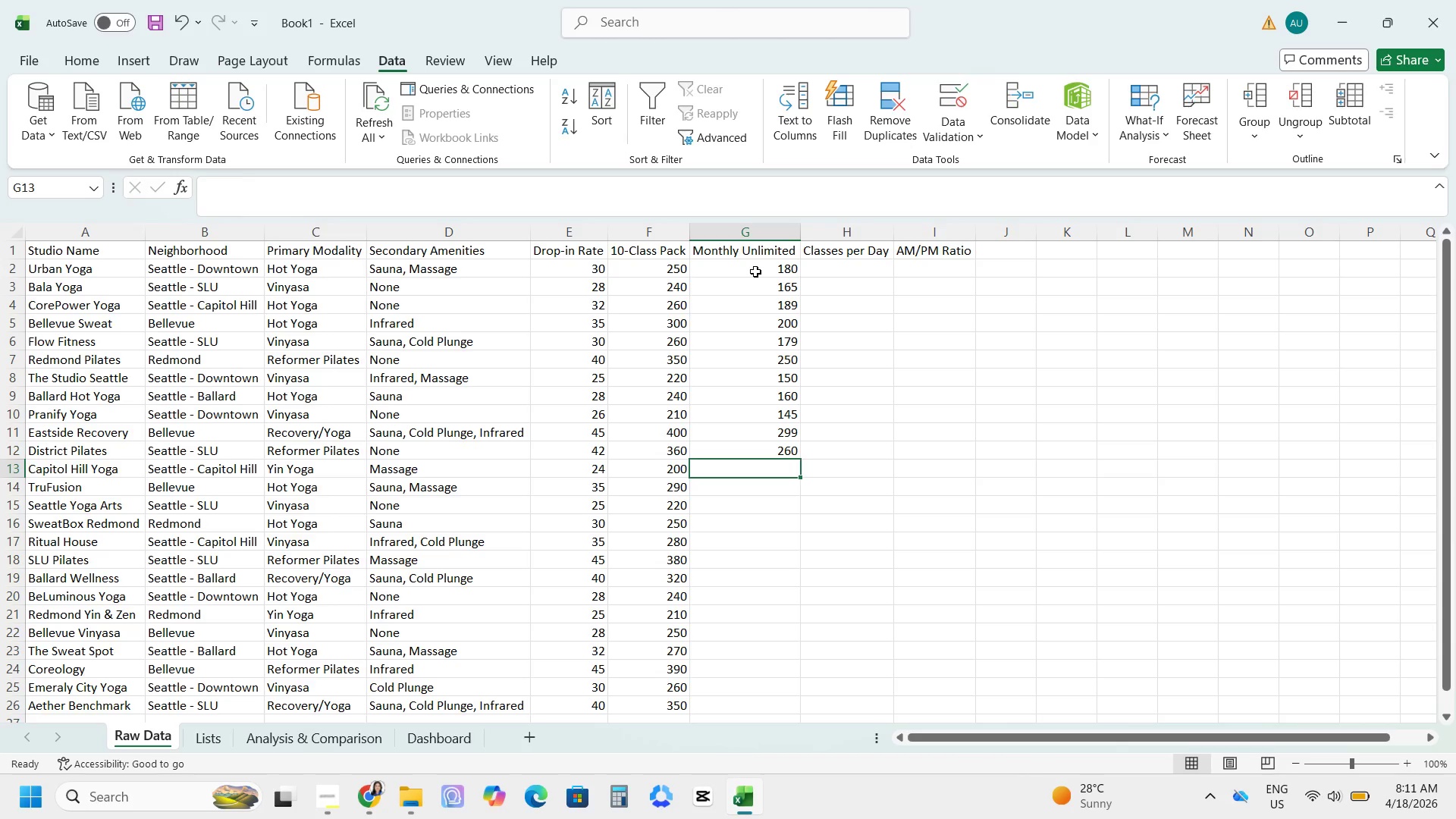 
key(Numpad1)
 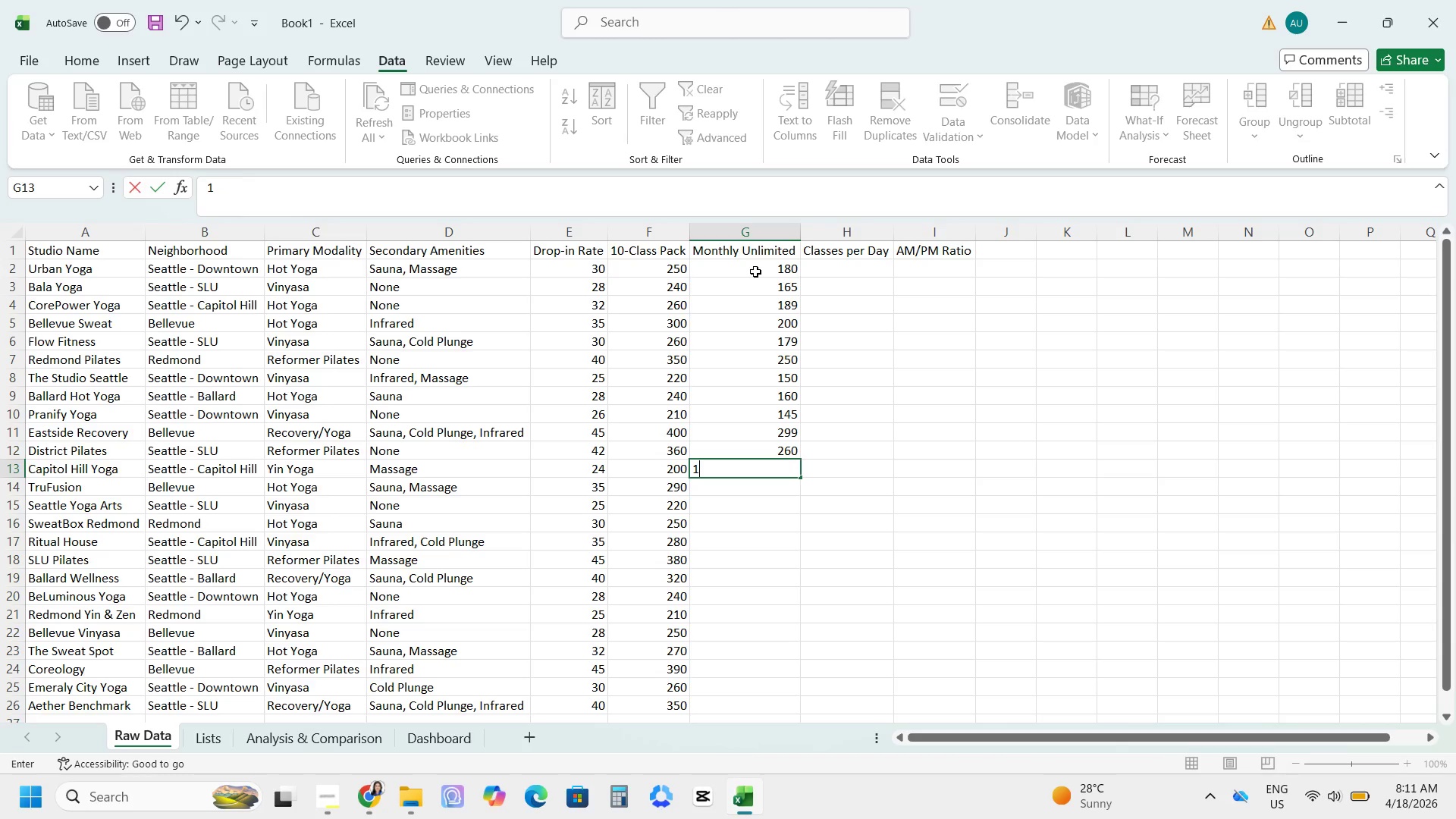 
key(Numpad3)
 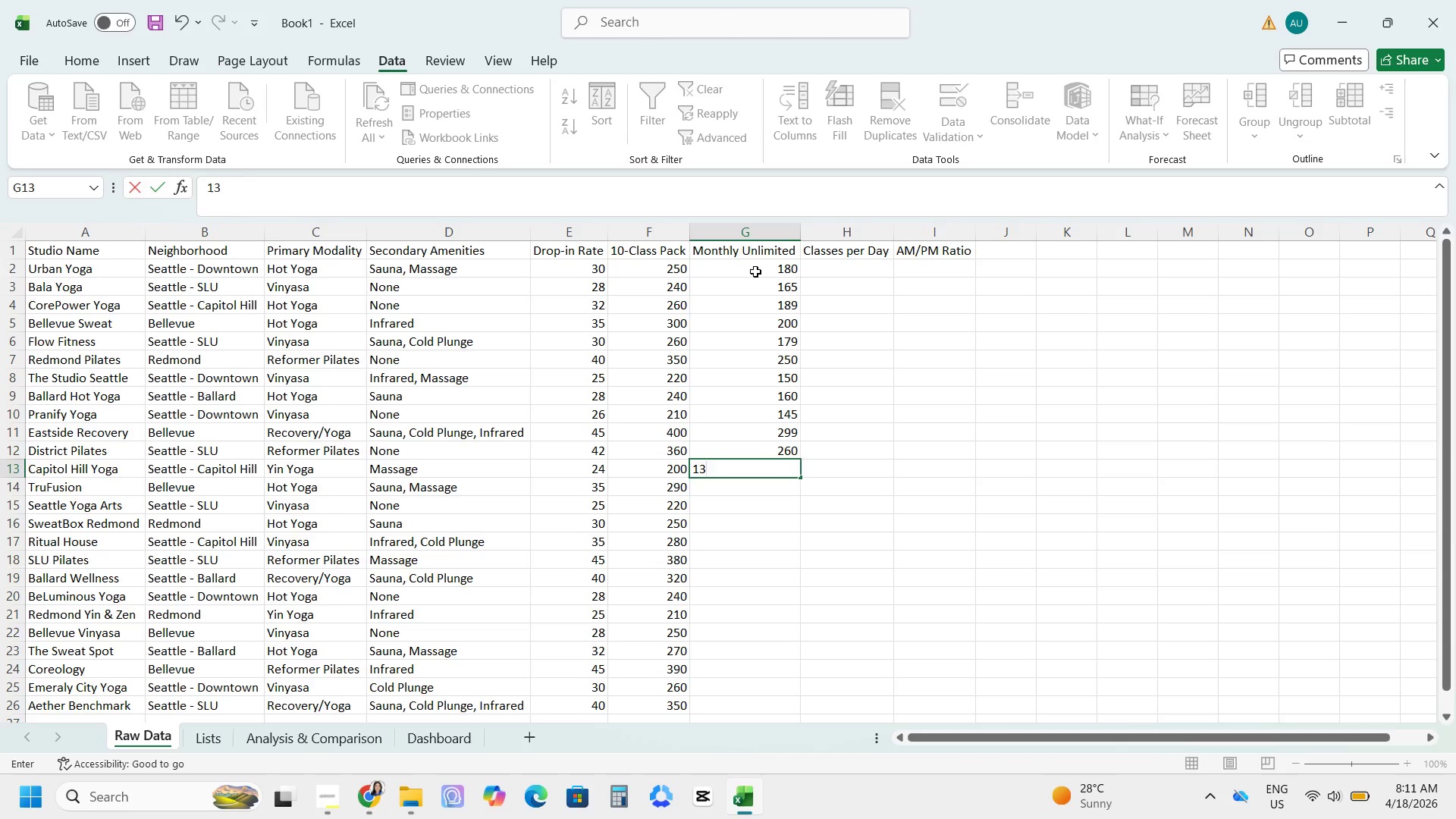 
key(Numpad5)
 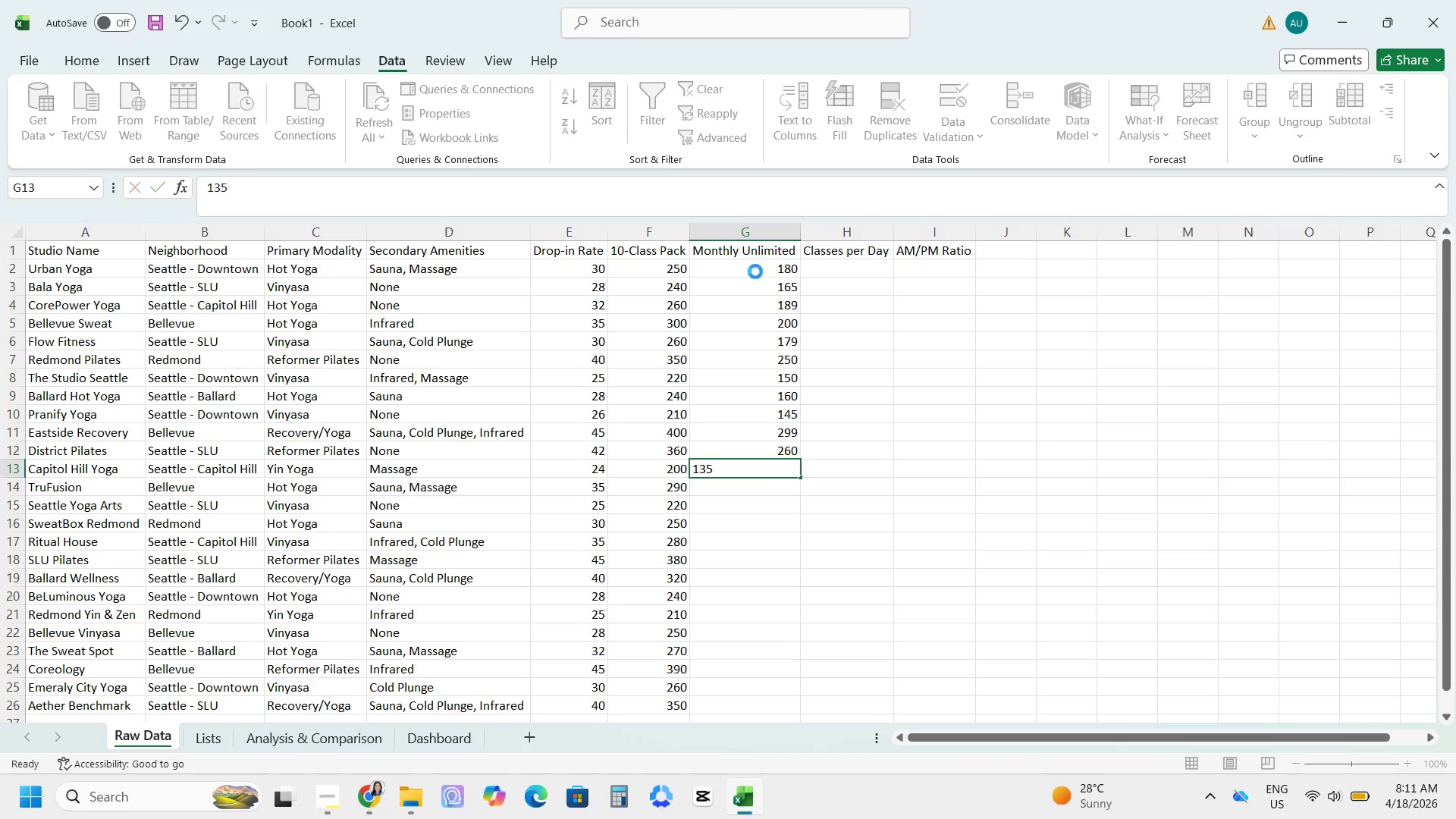 
key(NumpadEnter)
 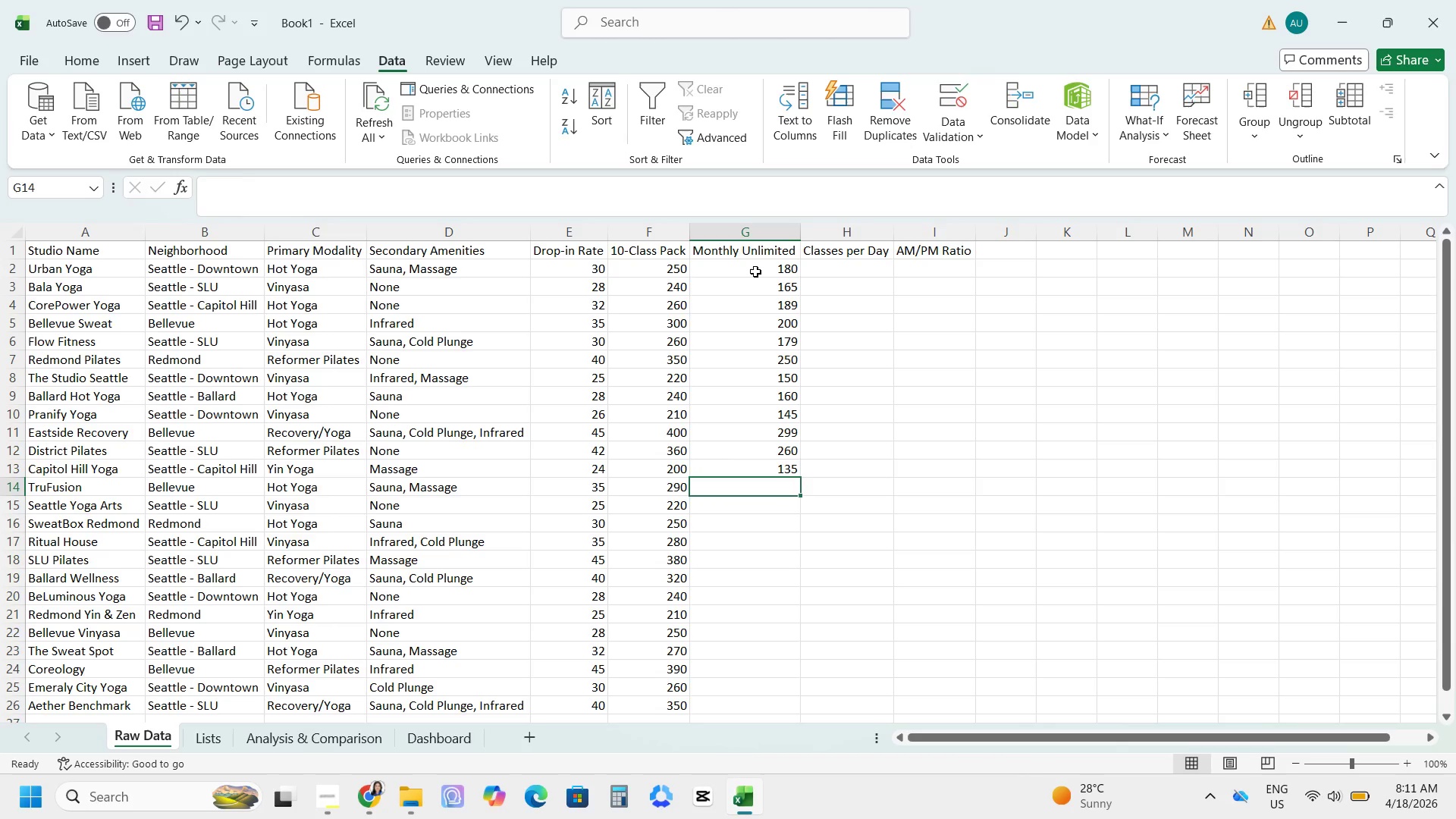 
key(Numpad1)
 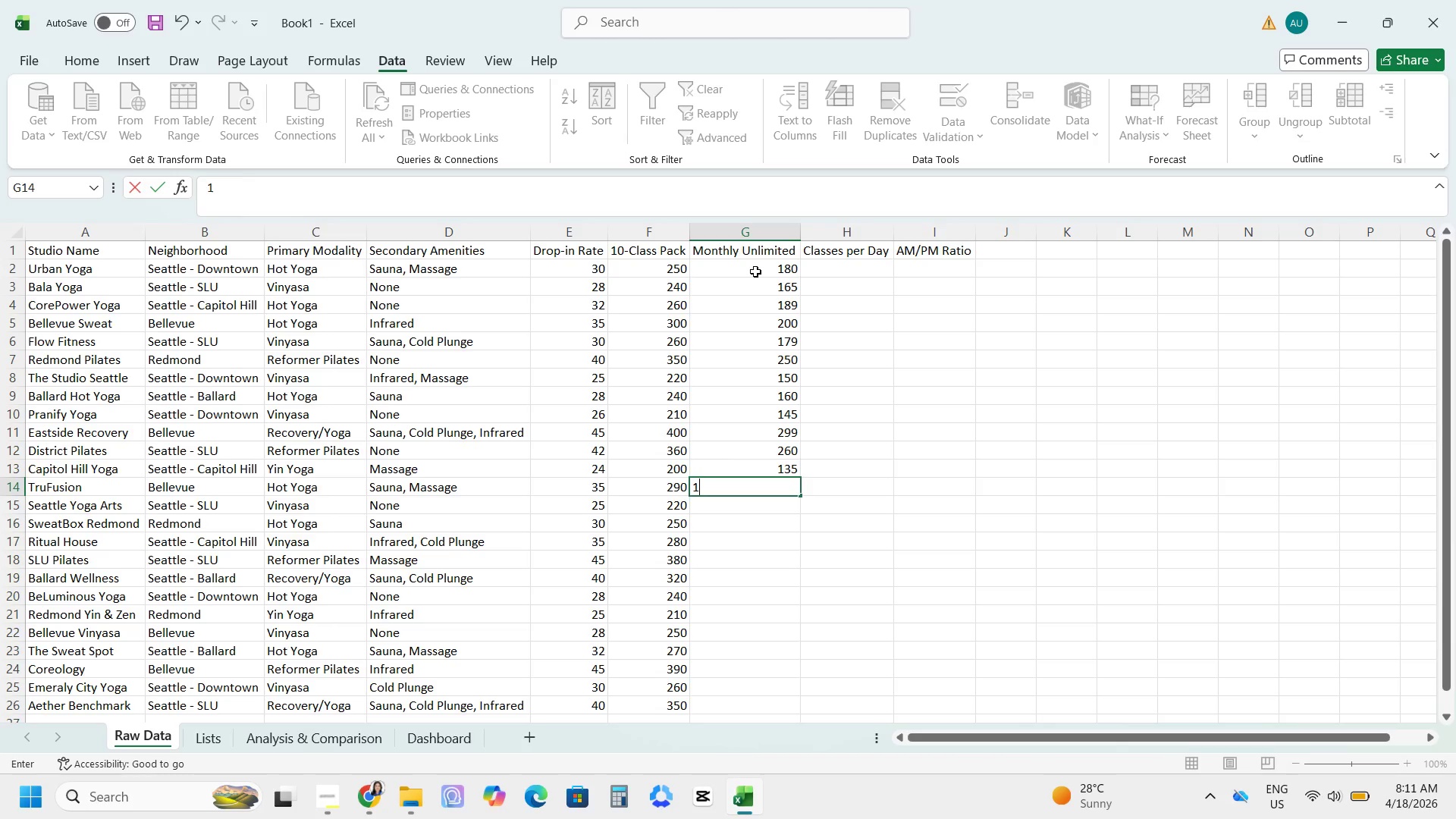 
key(Numpad9)
 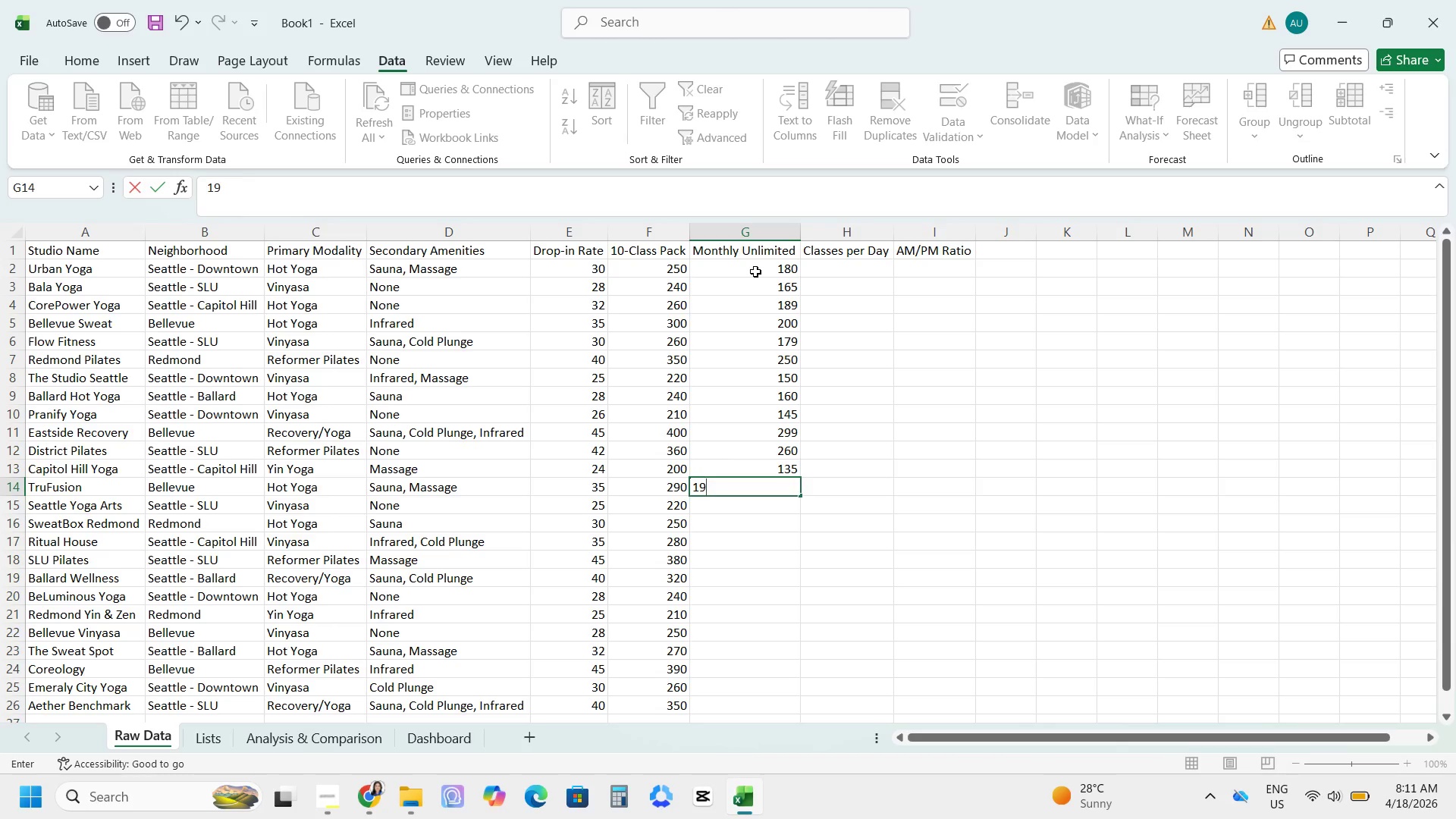 
key(Numpad9)
 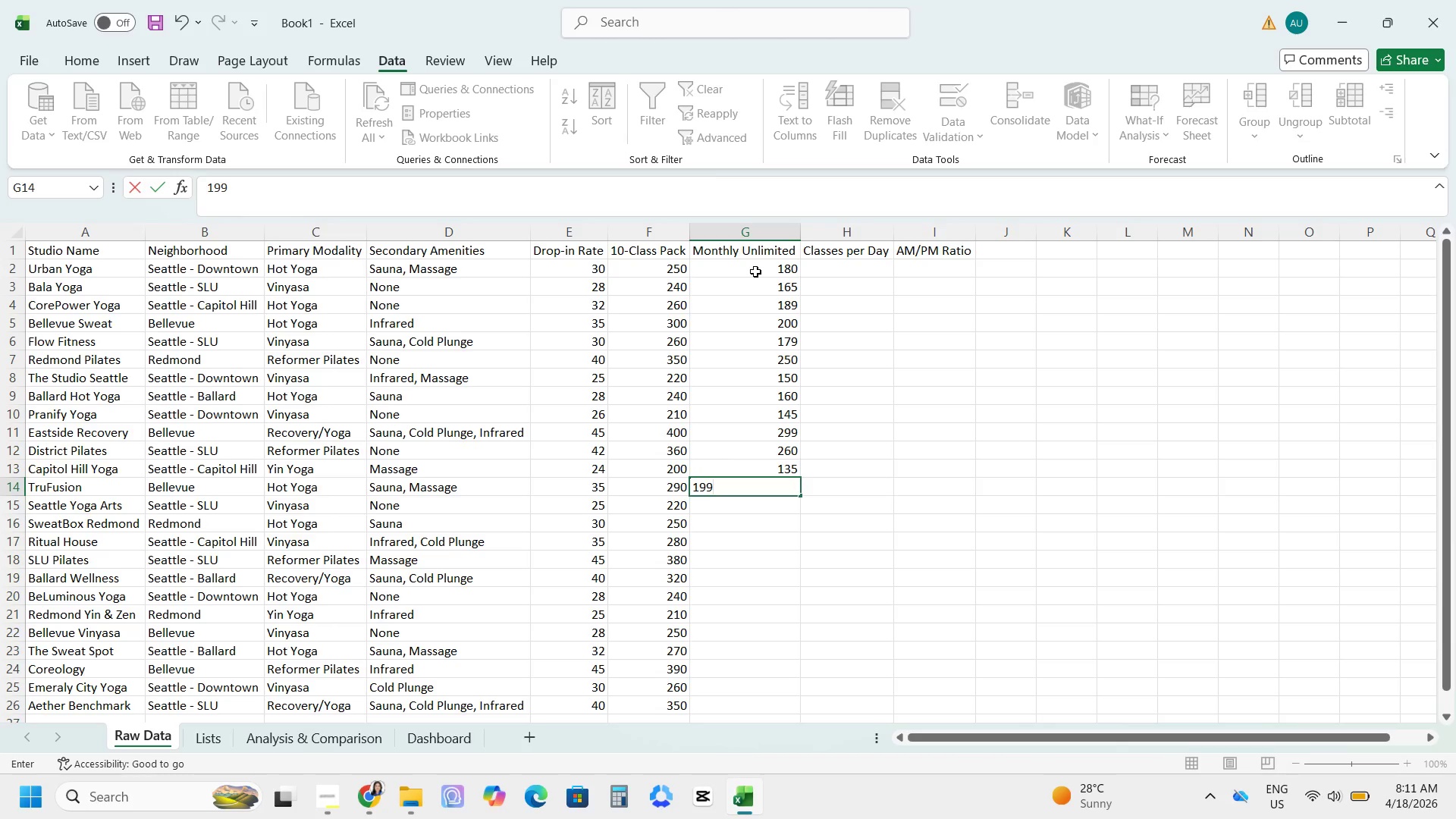 
key(NumpadEnter)
 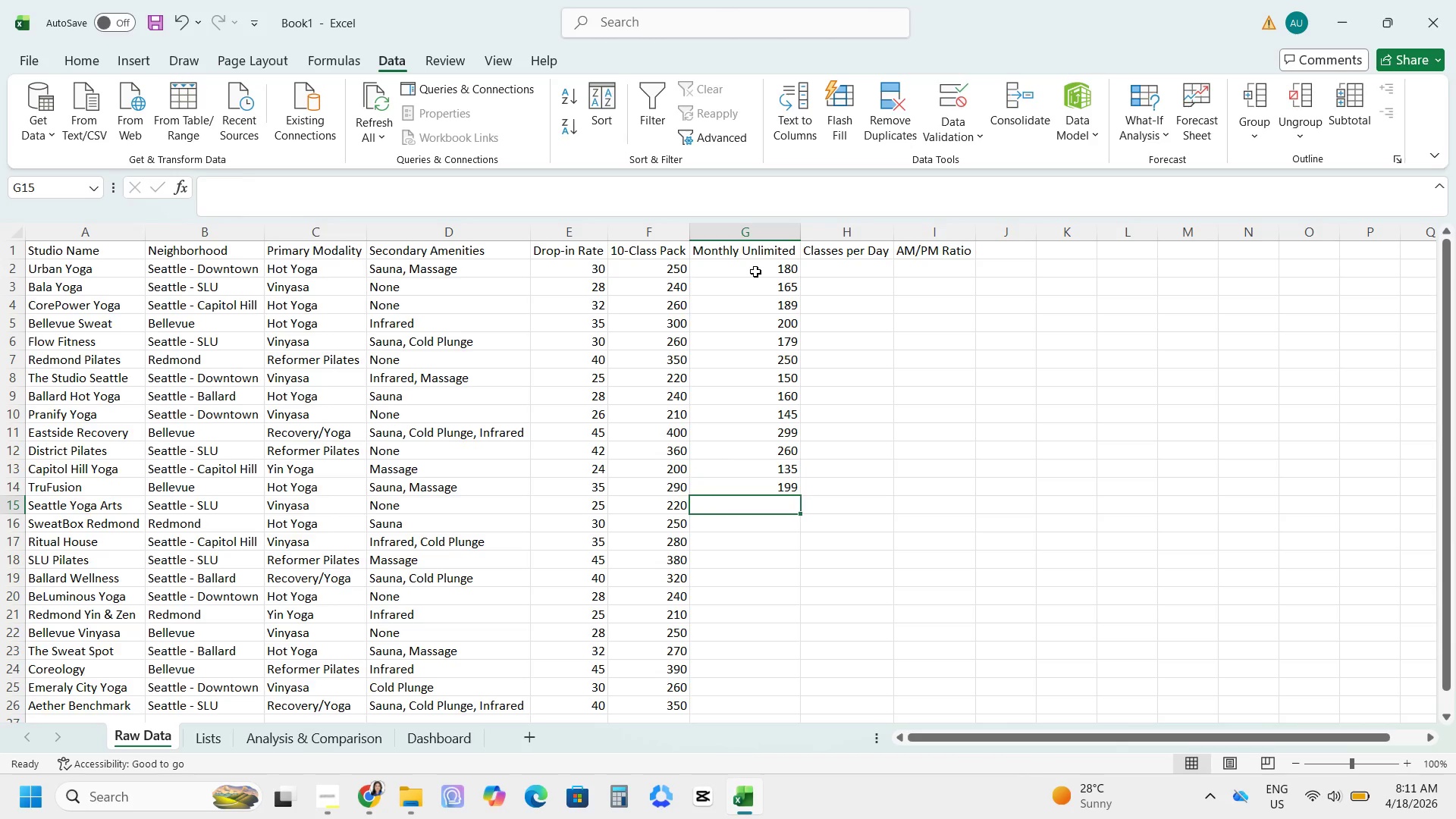 
key(Numpad1)
 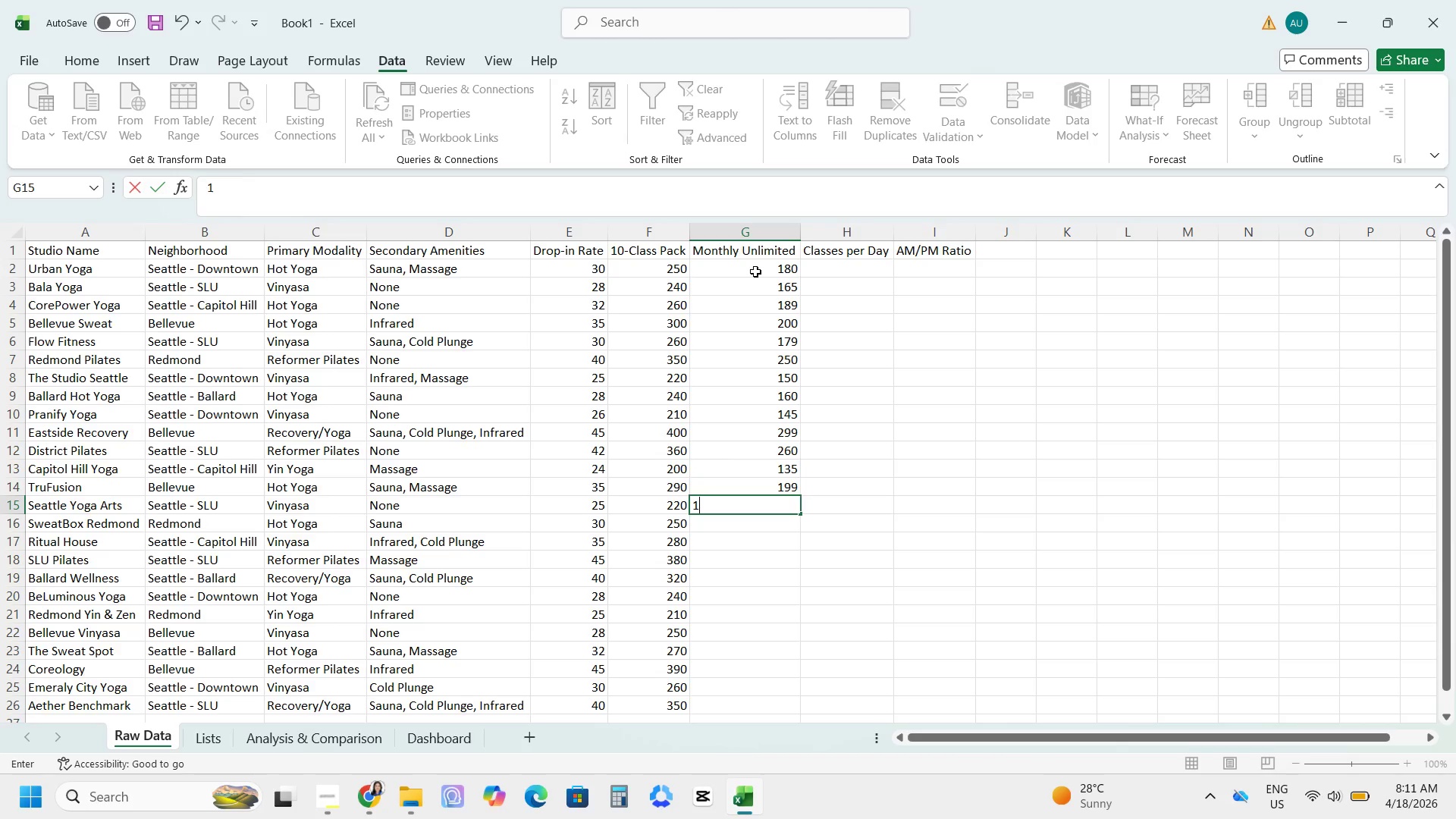 
key(Numpad4)
 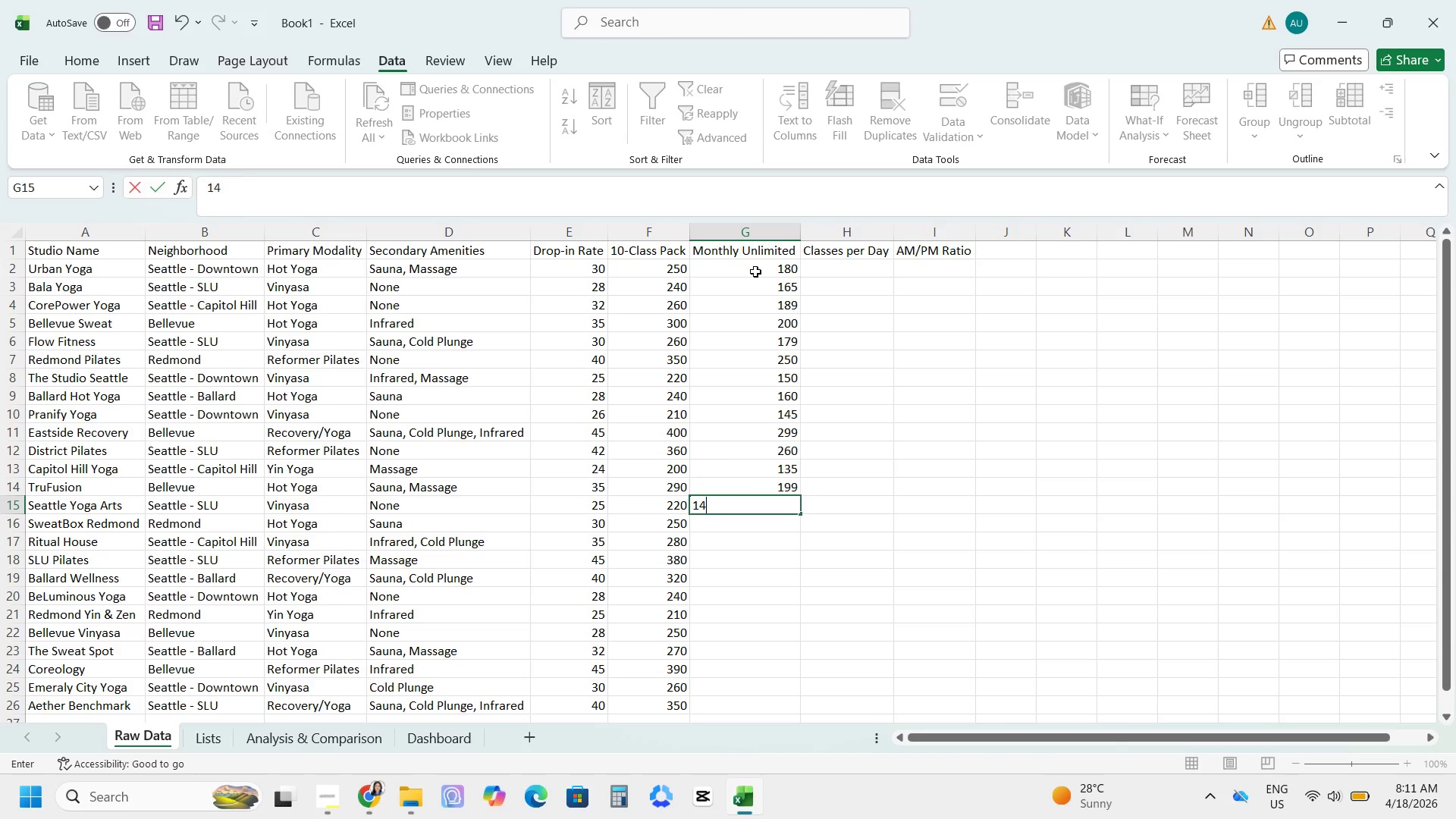 
key(Numpad5)
 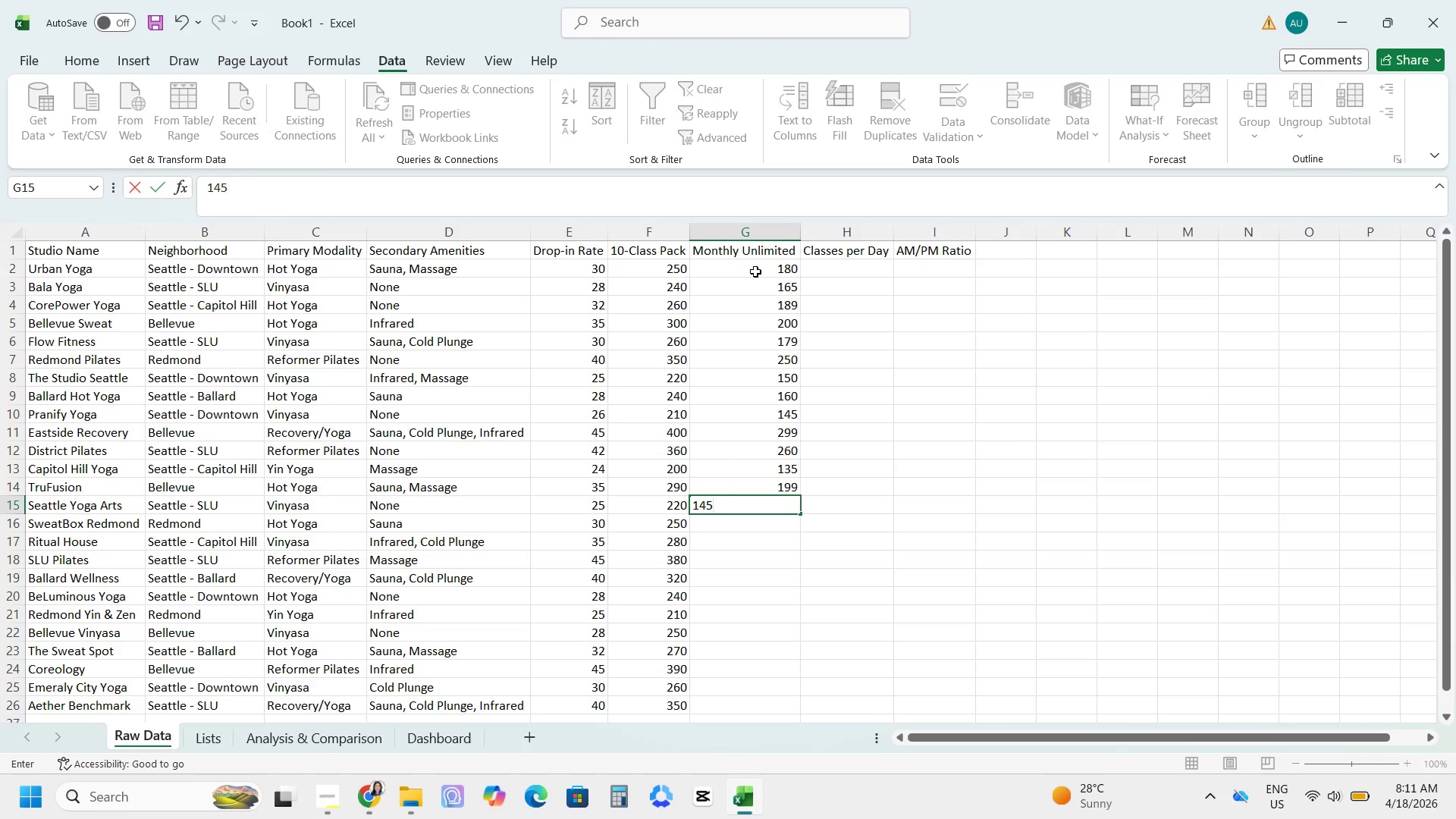 
key(NumpadEnter)
 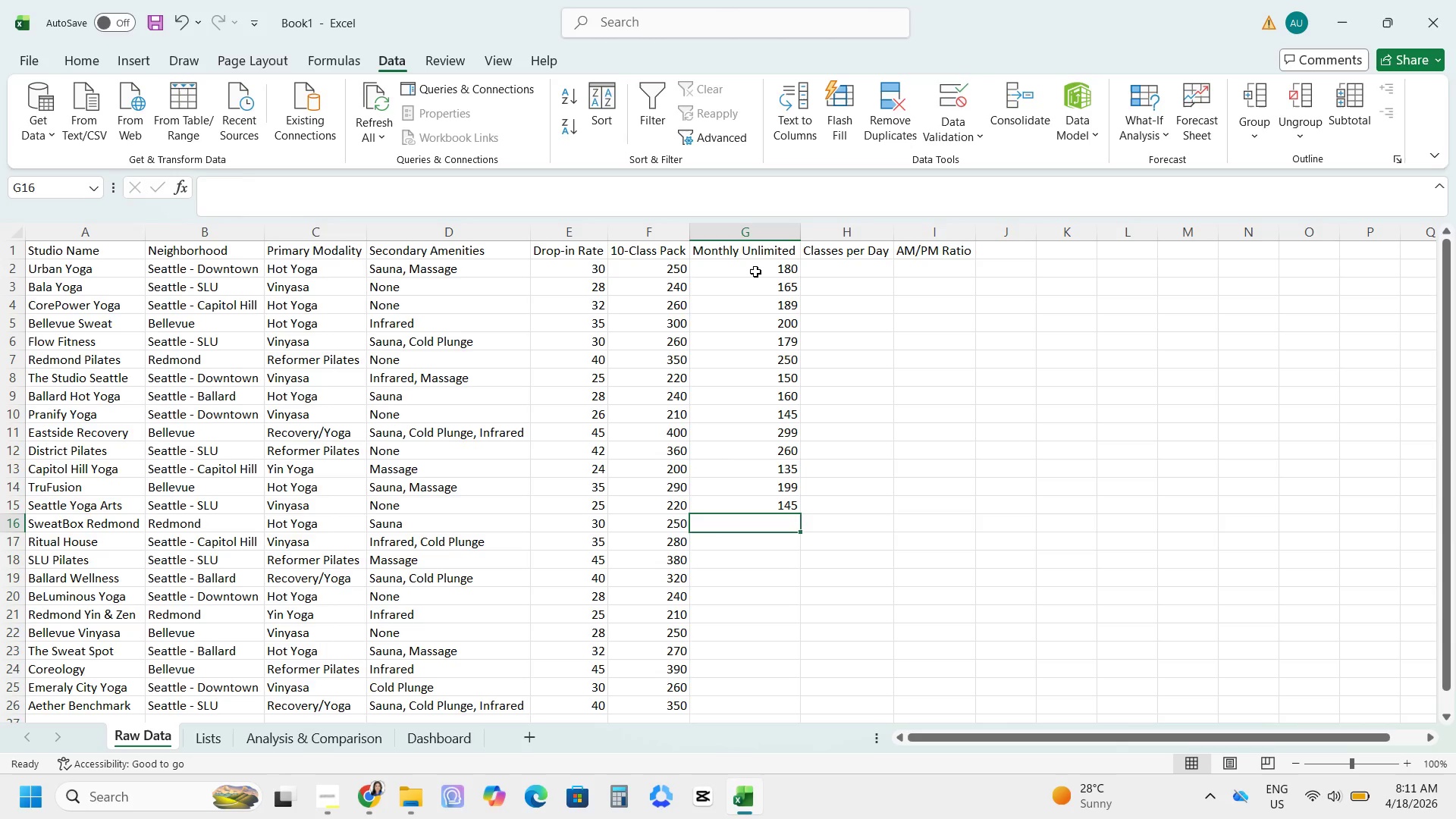 
key(Numpad1)
 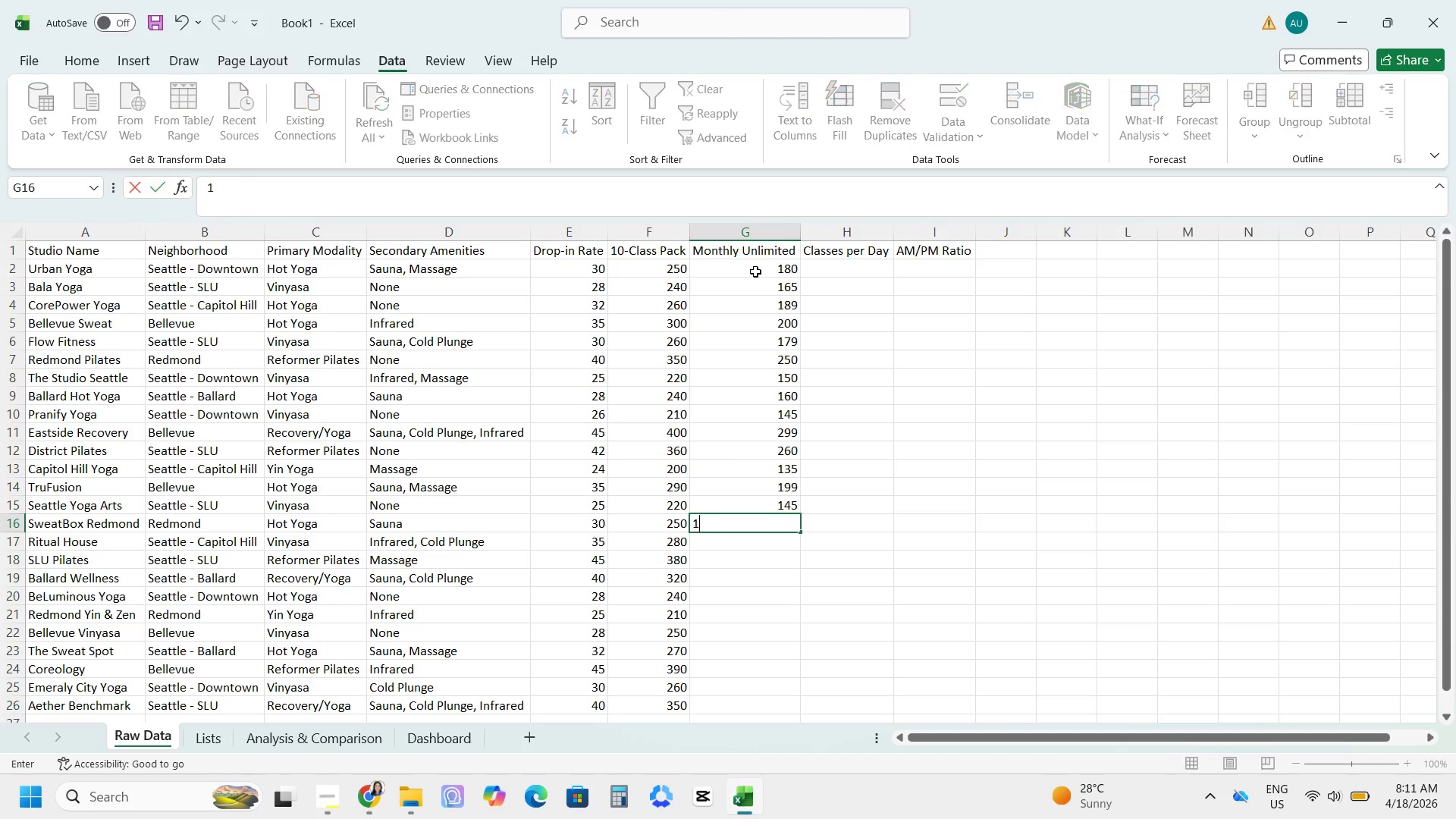 
key(Numpad7)
 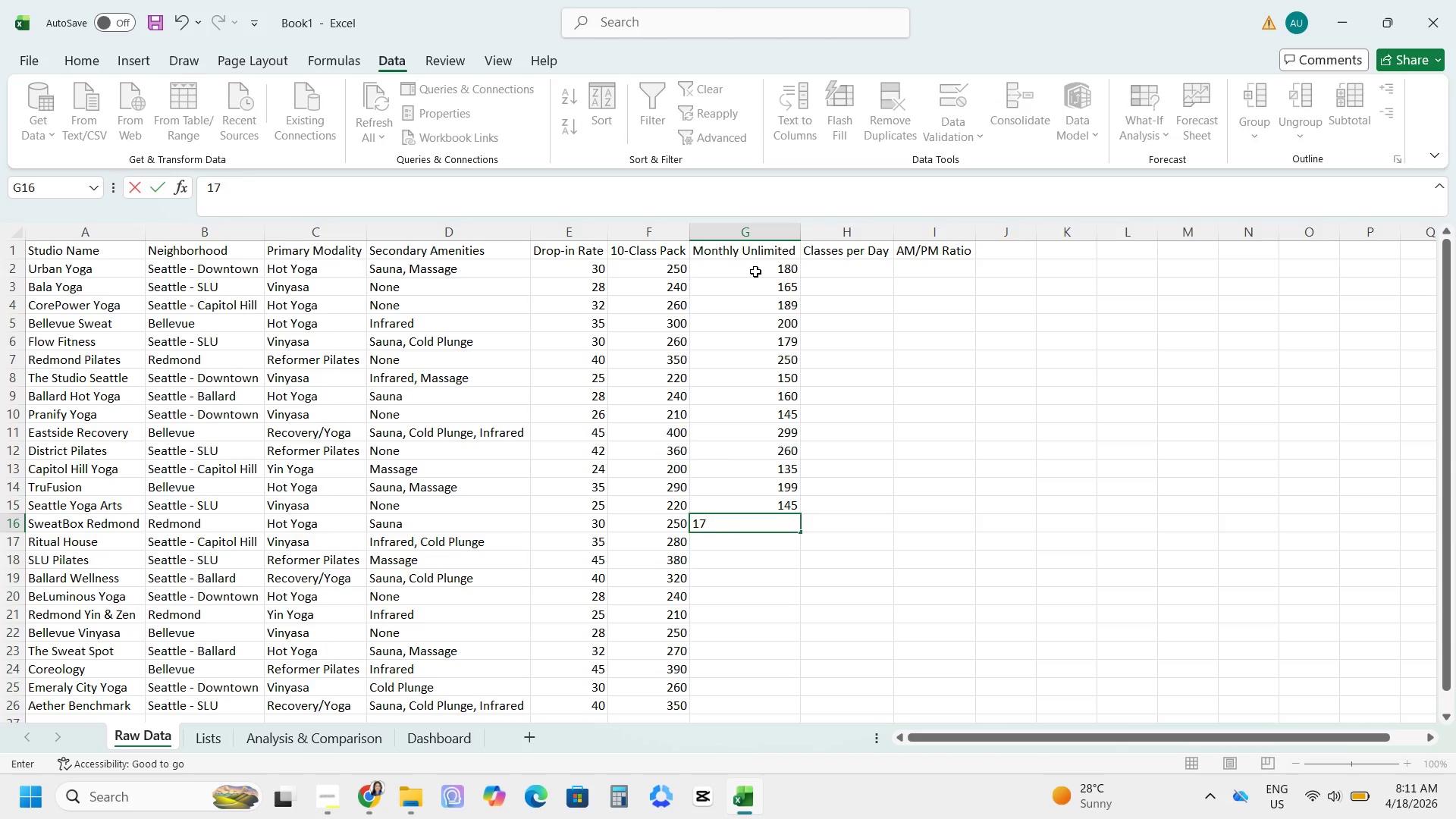 
key(Numpad0)
 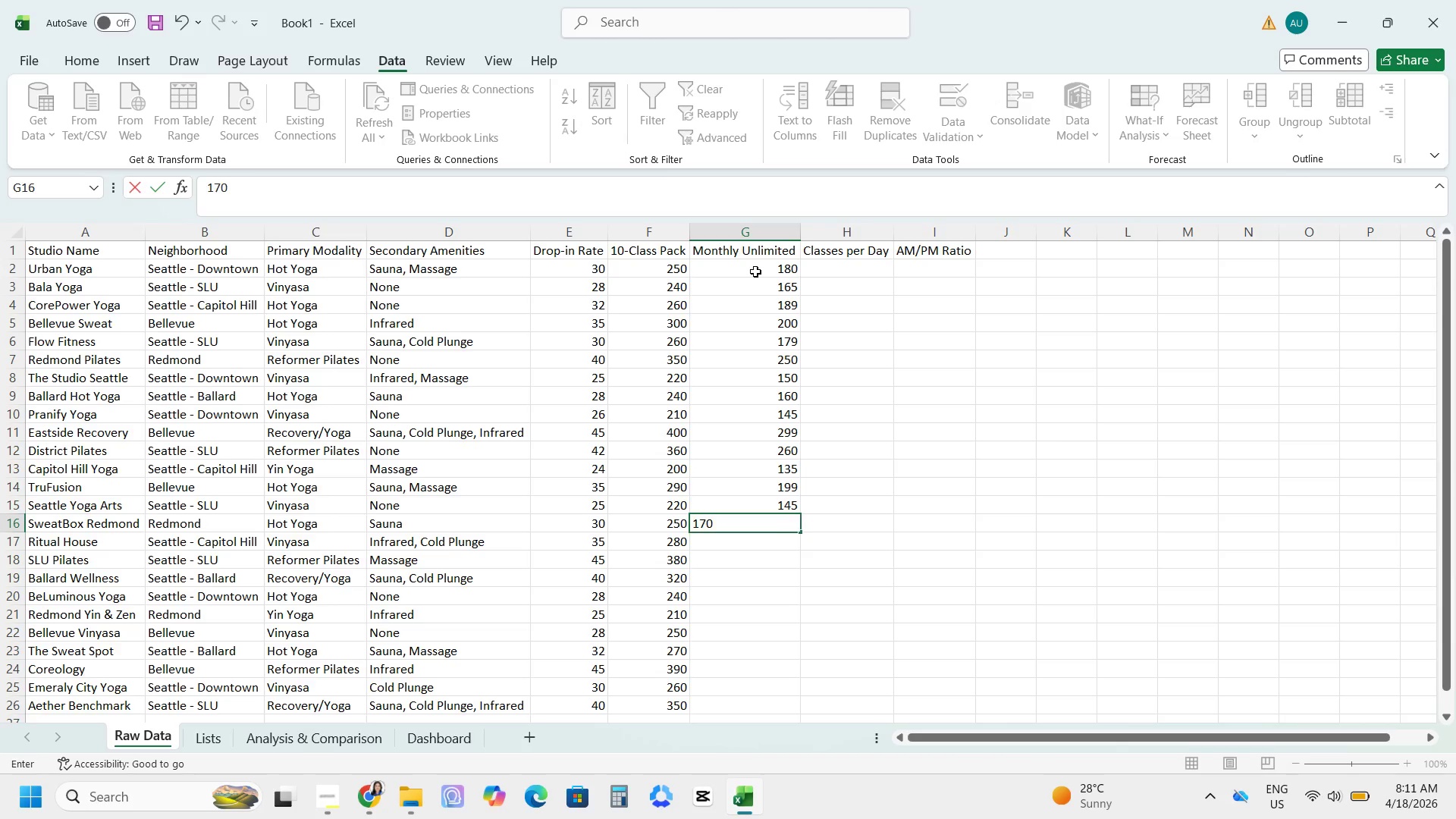 
key(NumpadEnter)
 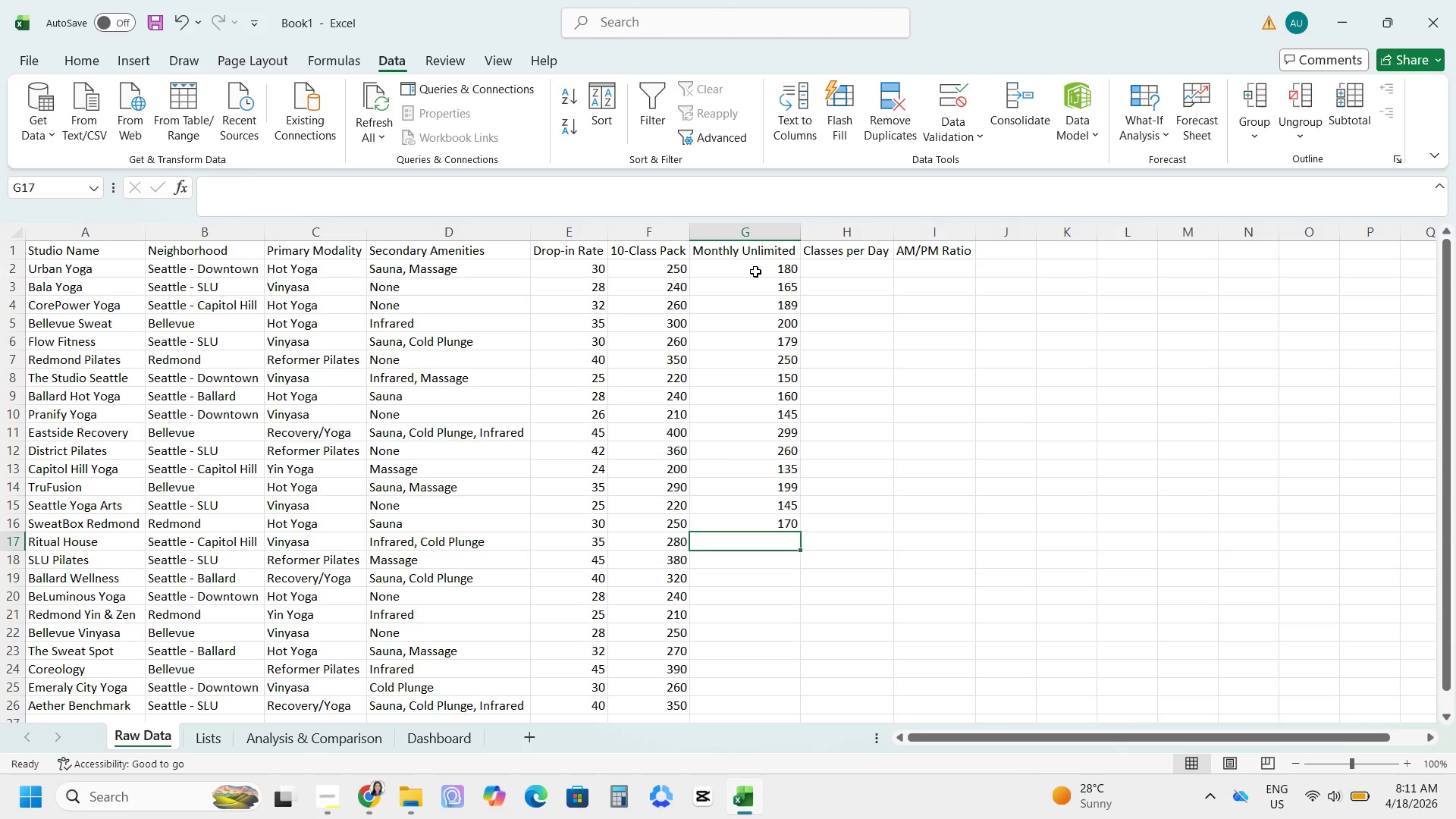 
key(Numpad1)
 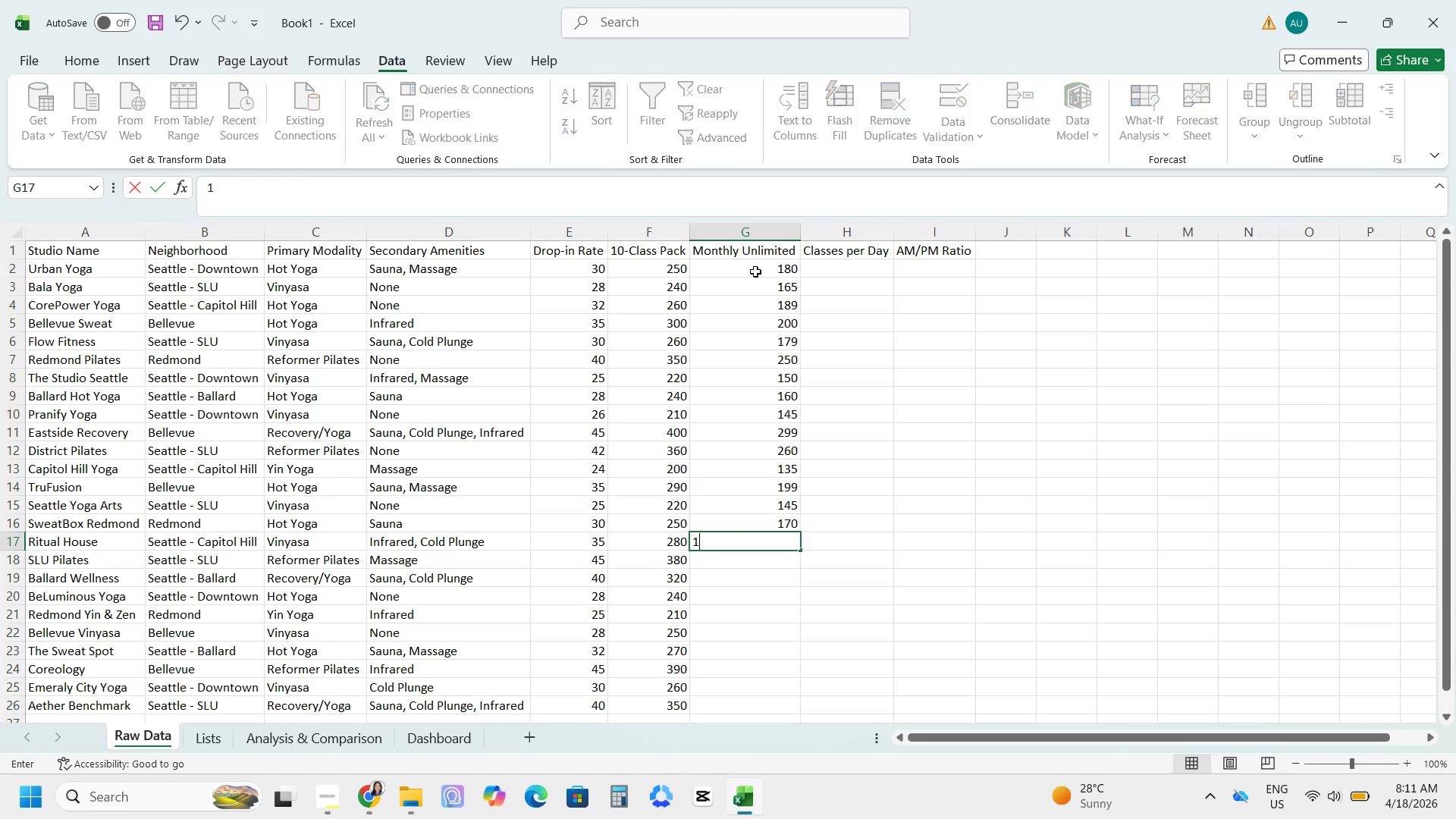 
key(Numpad9)
 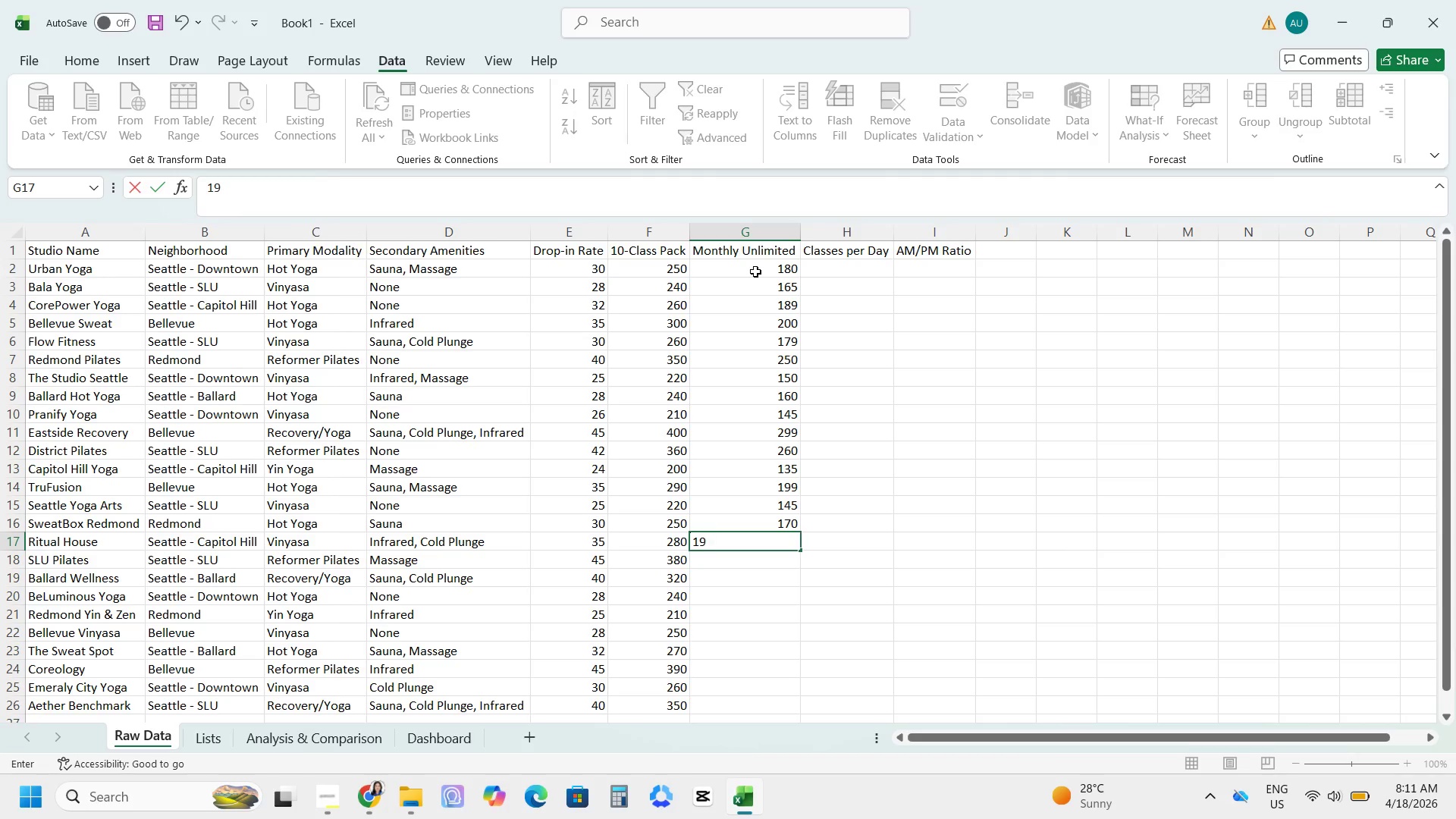 
key(Numpad5)
 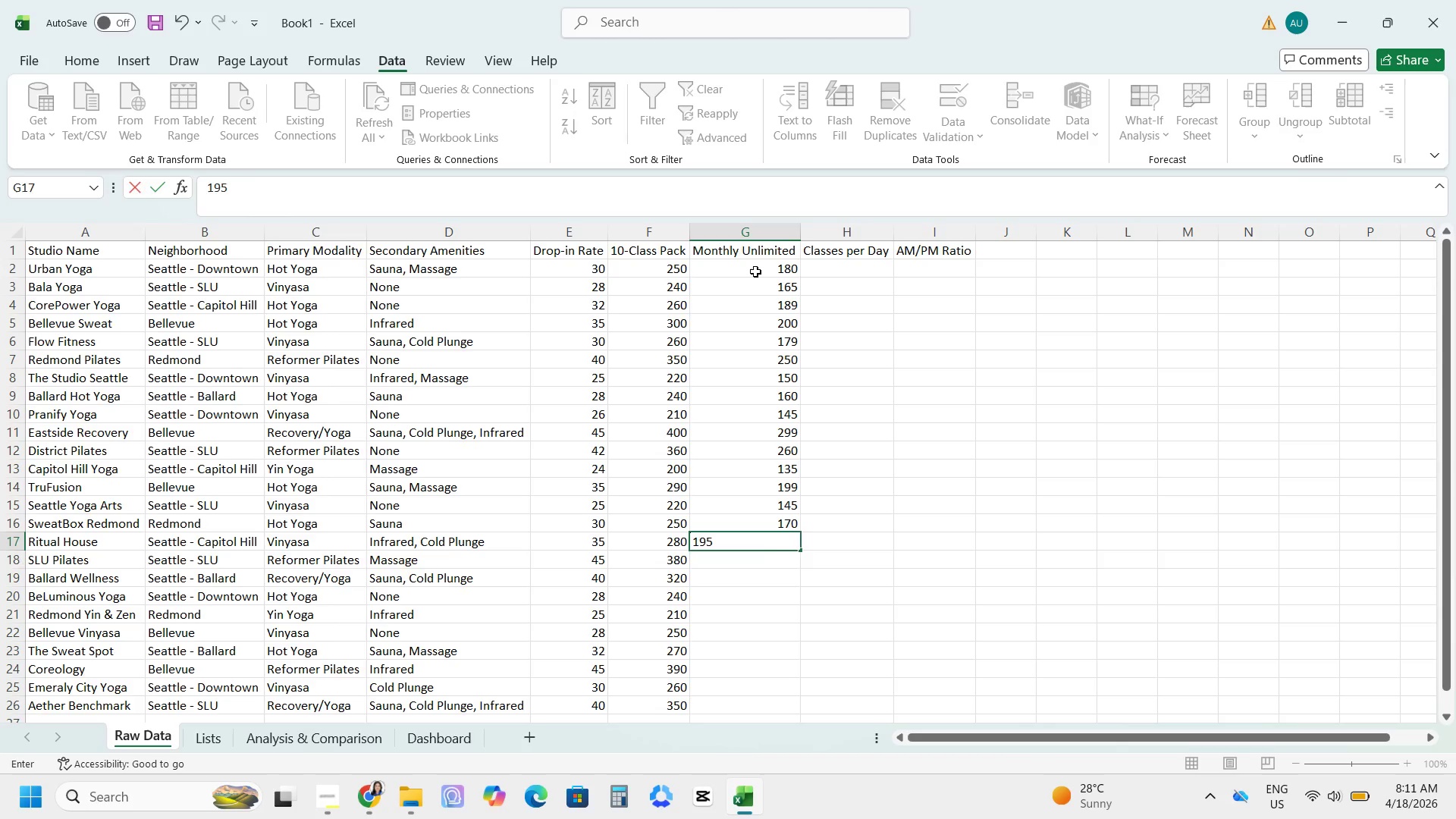 
key(NumpadEnter)
 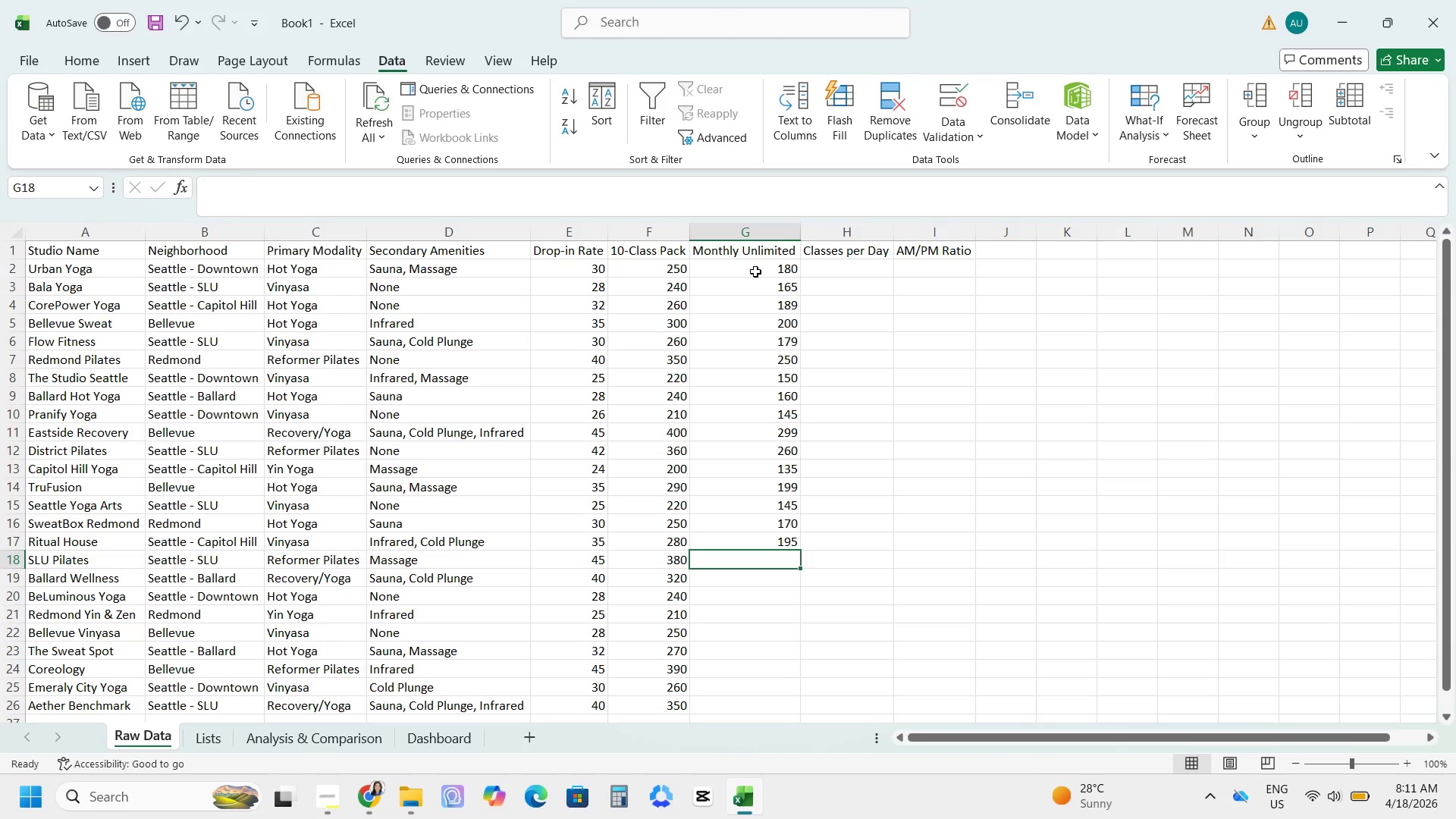 
key(Numpad2)
 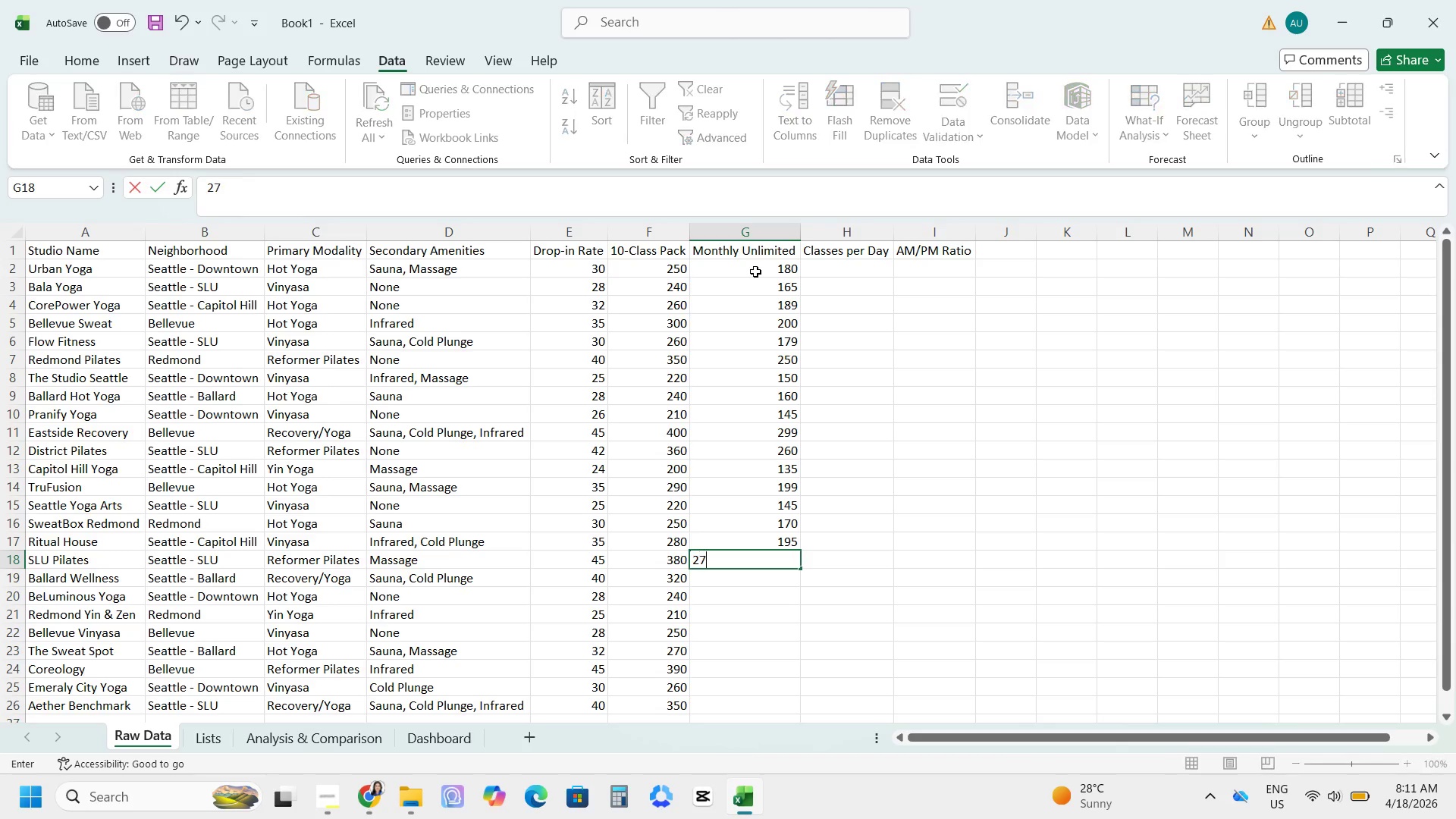 
key(Numpad7)
 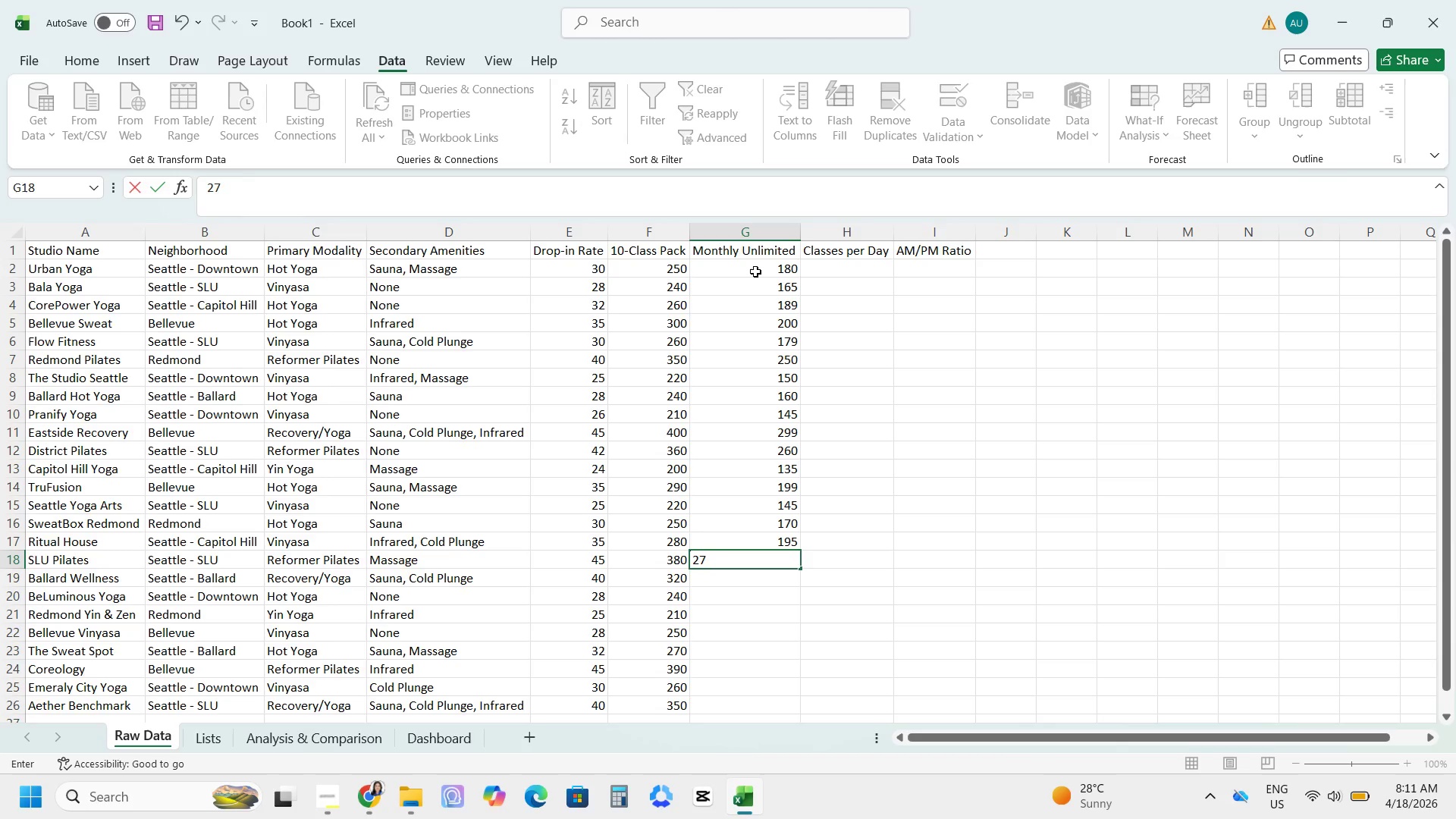 
key(Numpad5)
 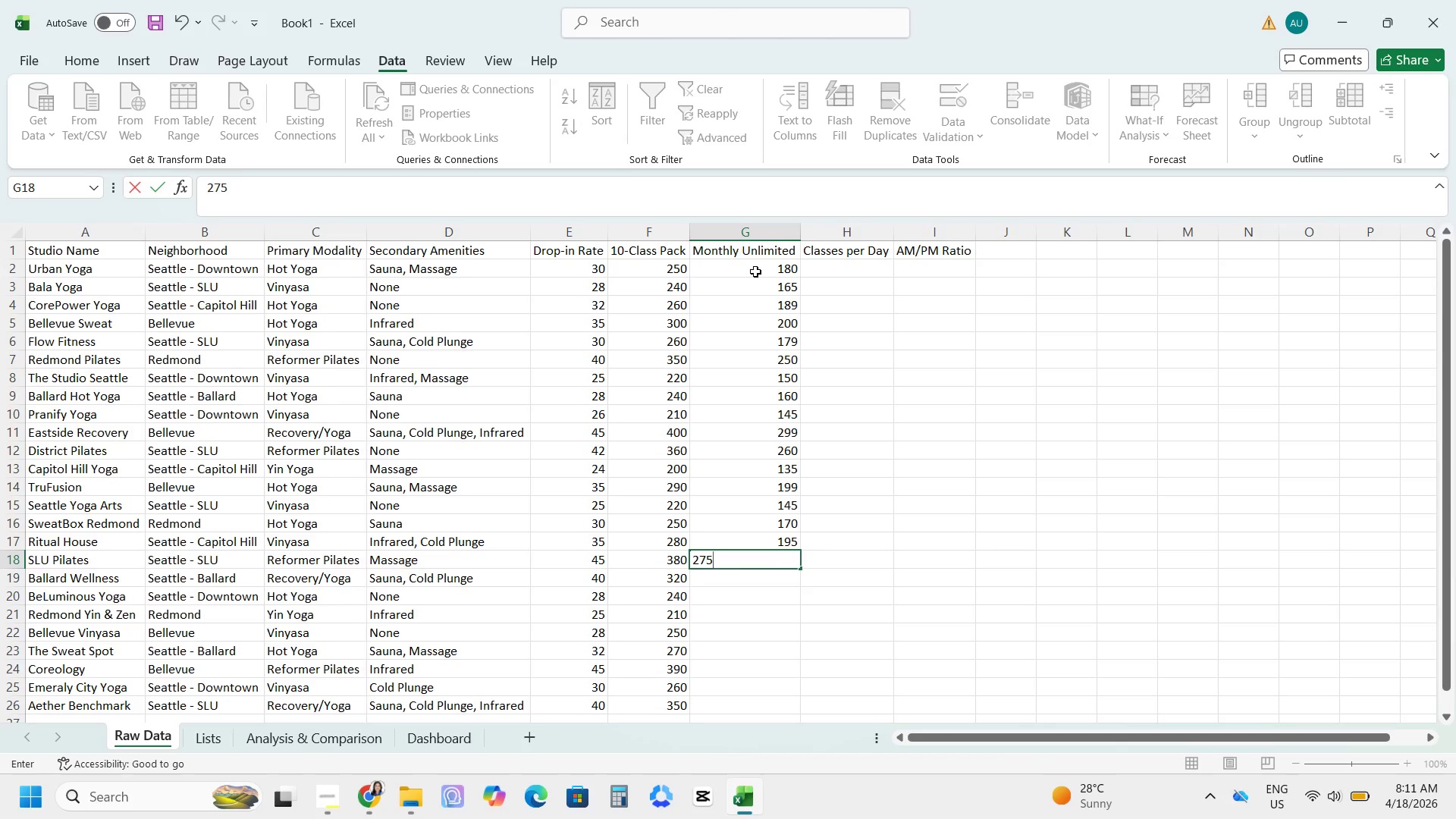 
key(NumpadEnter)
 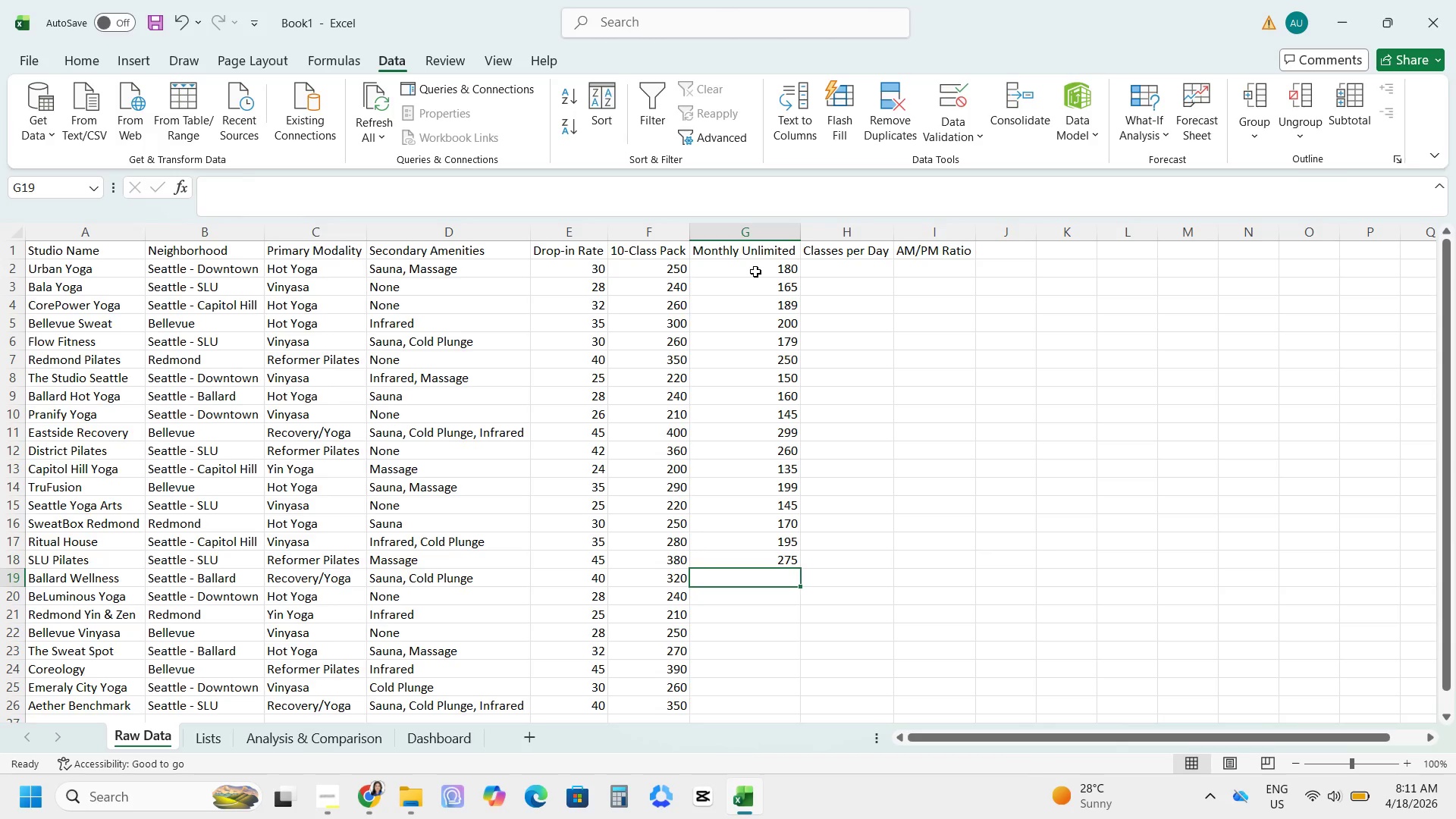 
key(Numpad2)
 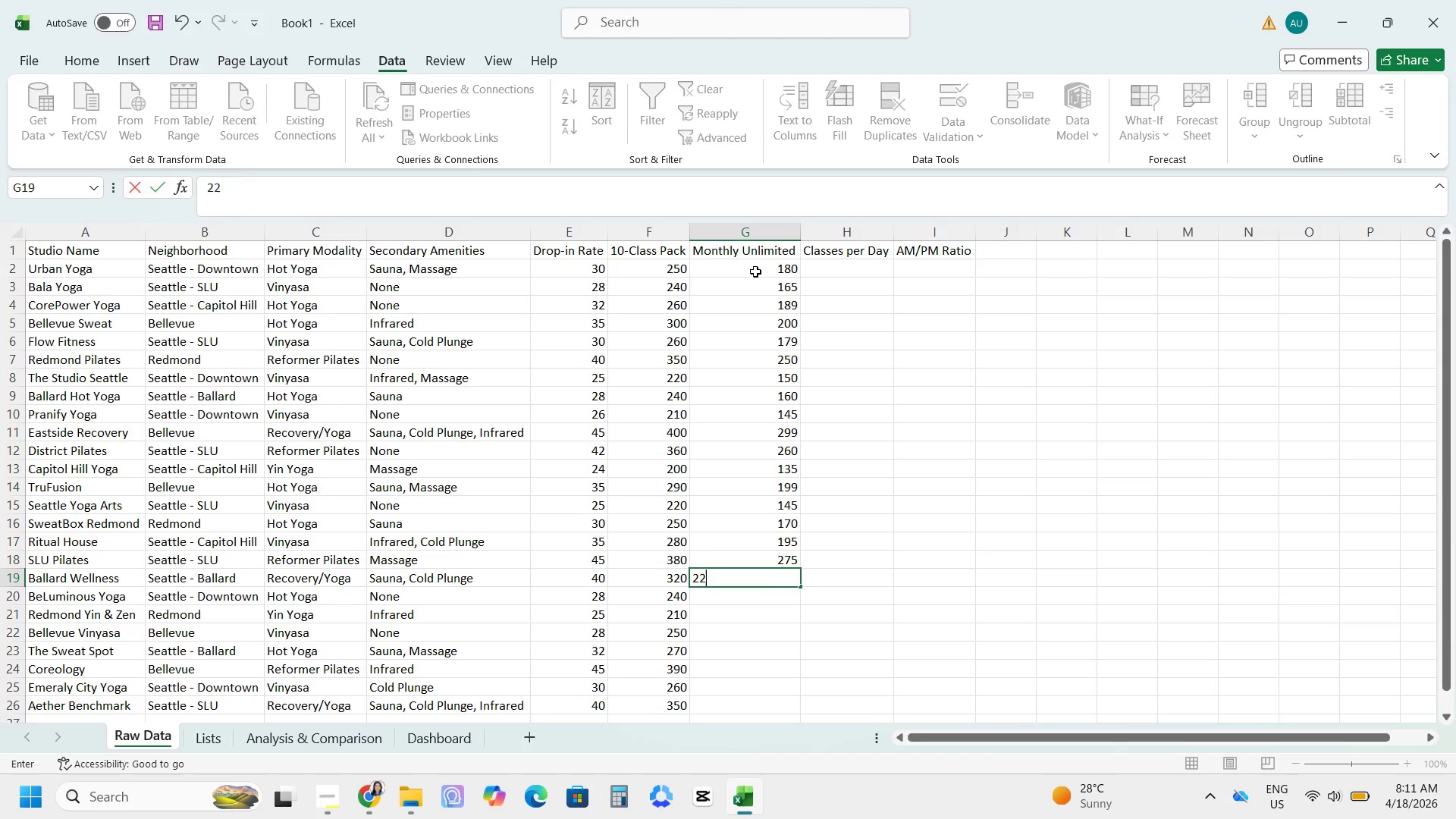 
key(Numpad2)
 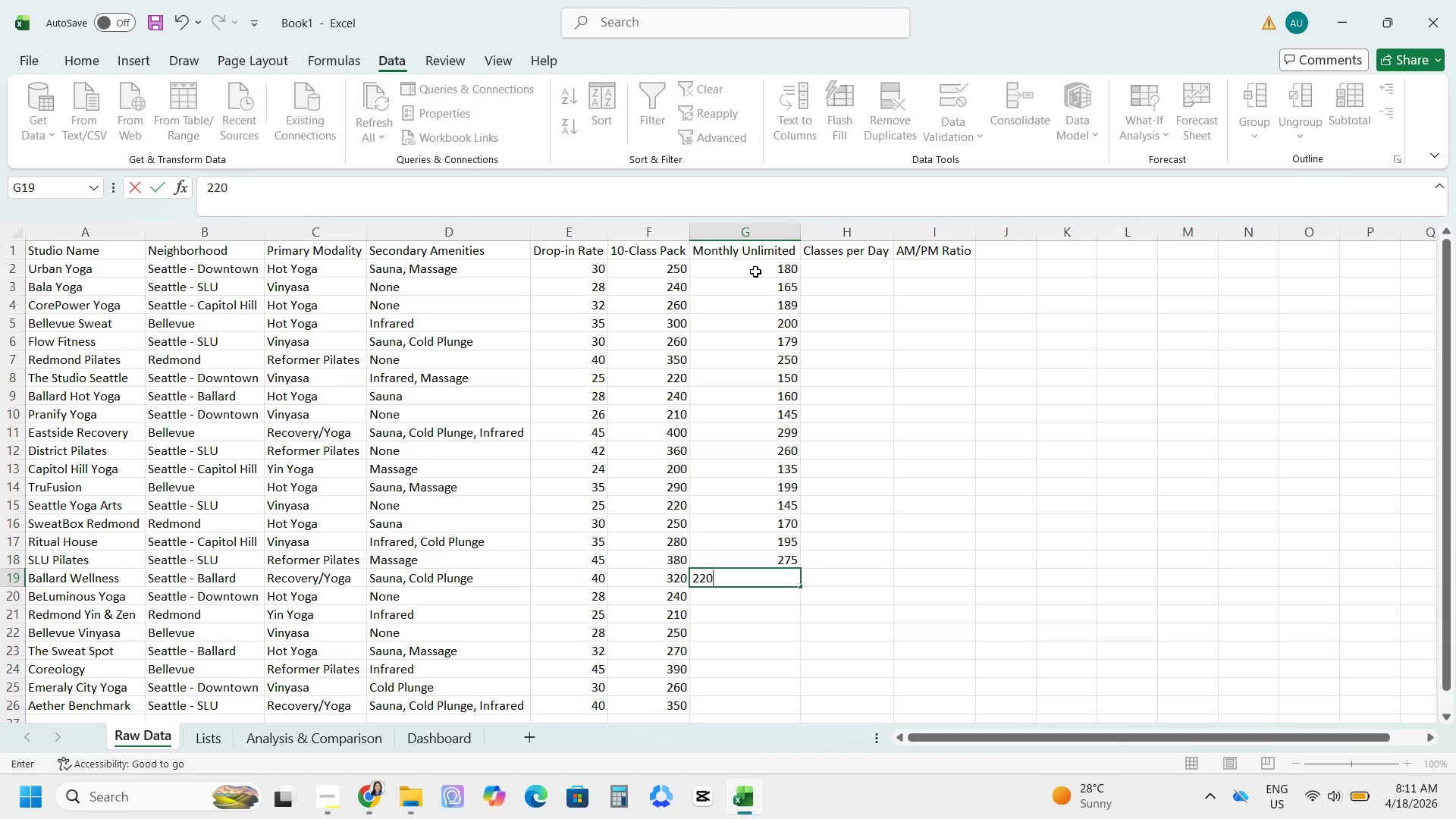 
key(Numpad0)
 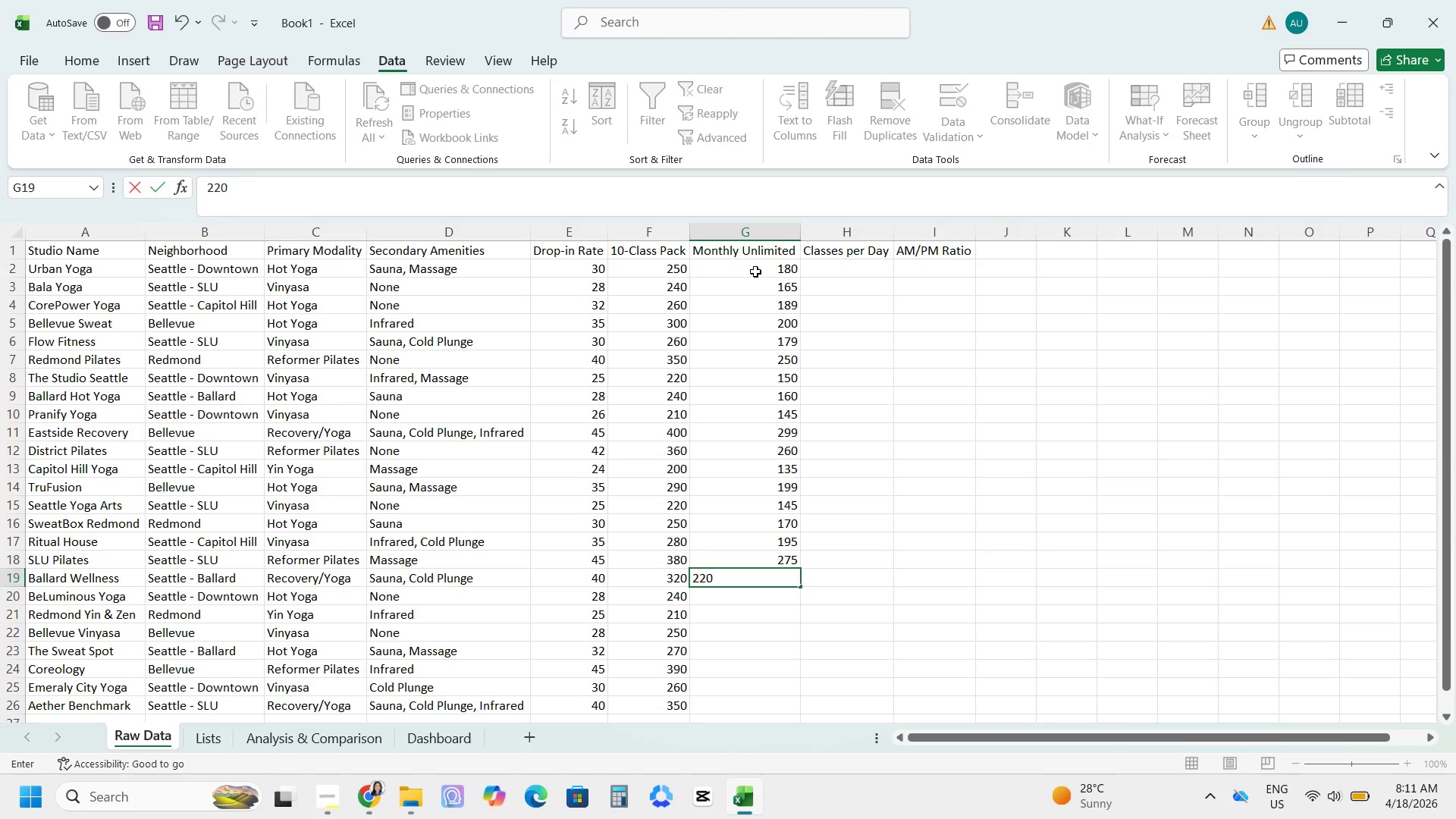 
key(NumpadEnter)
 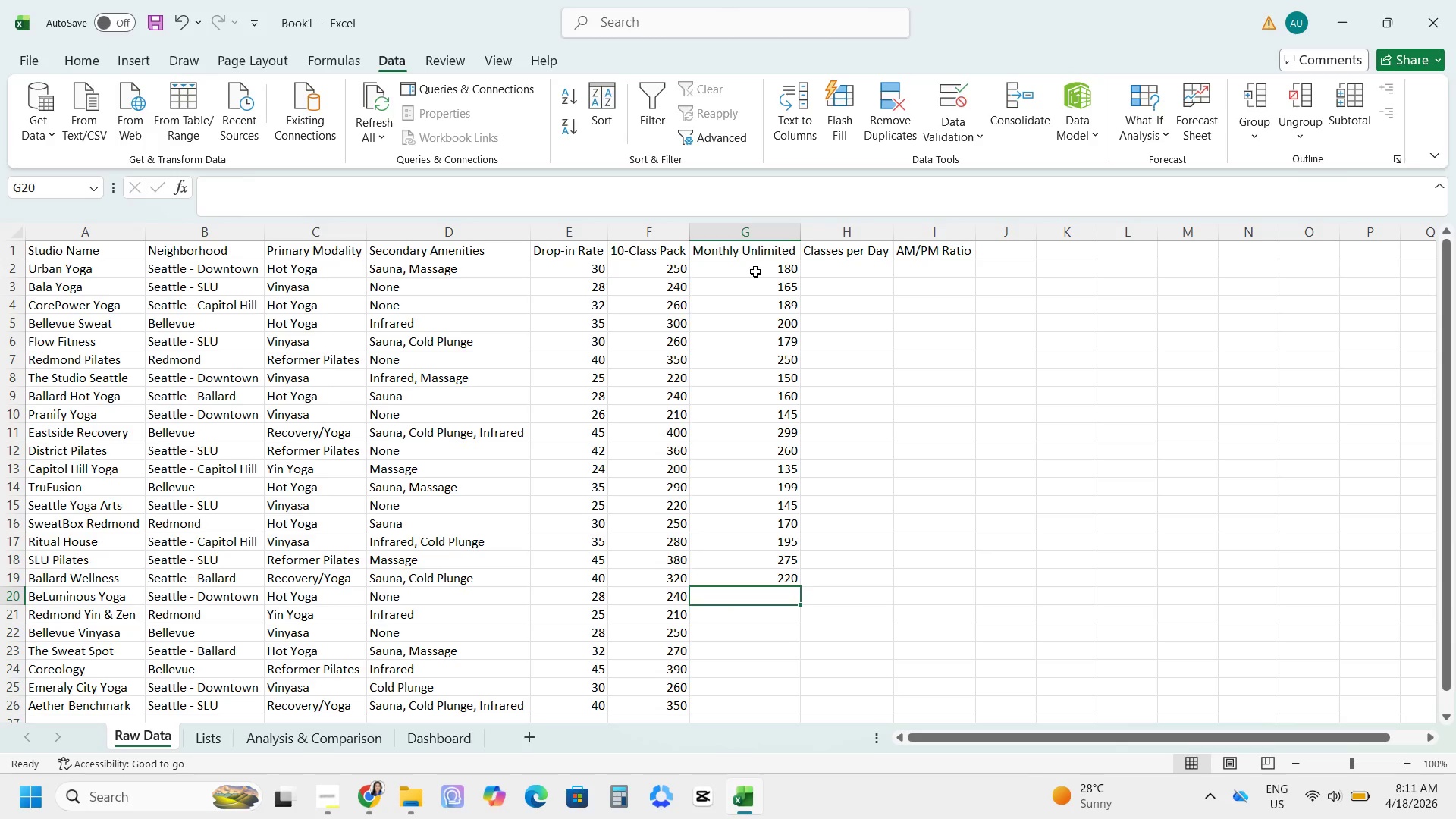 
key(Numpad1)
 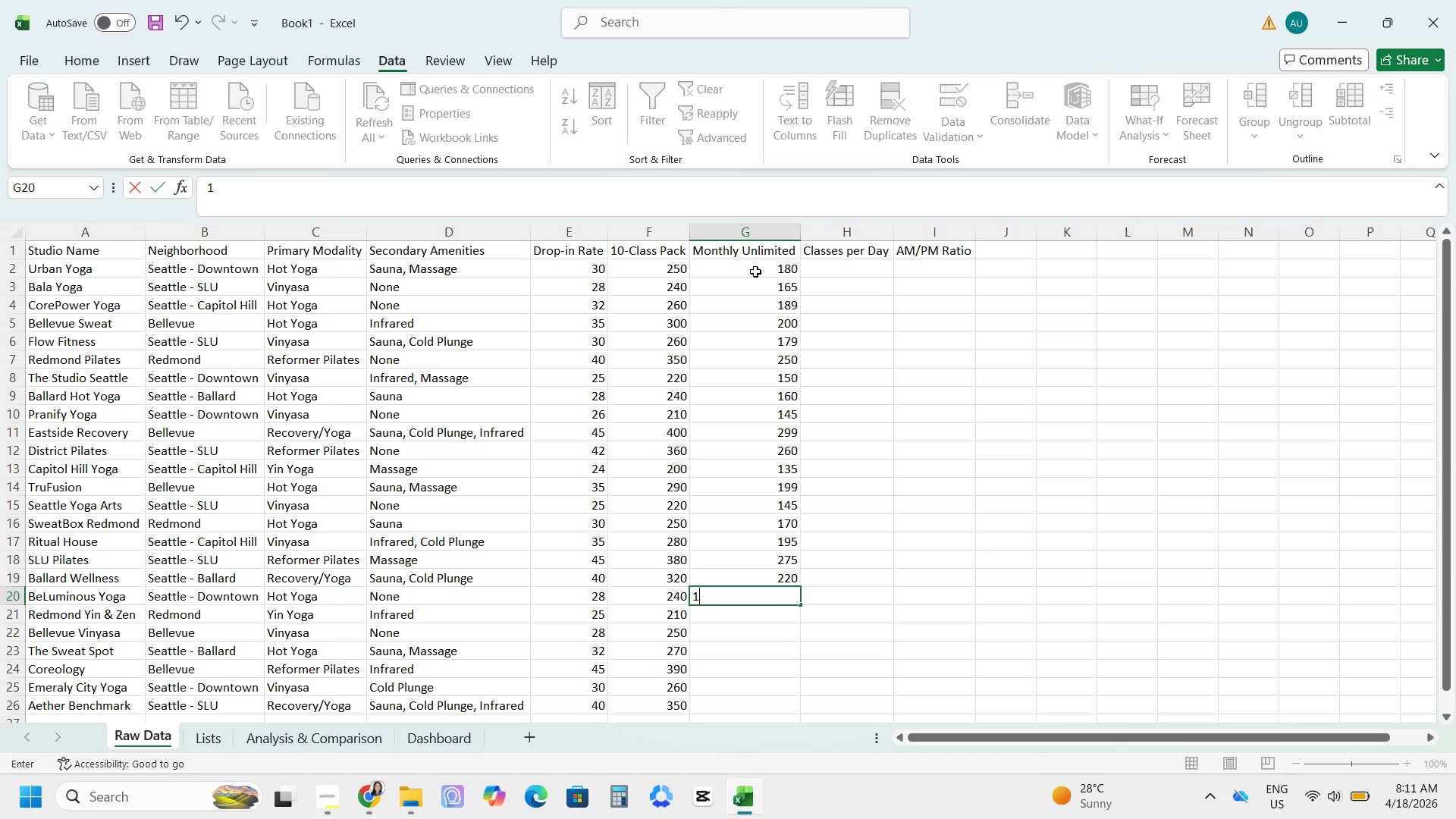 
key(Numpad6)
 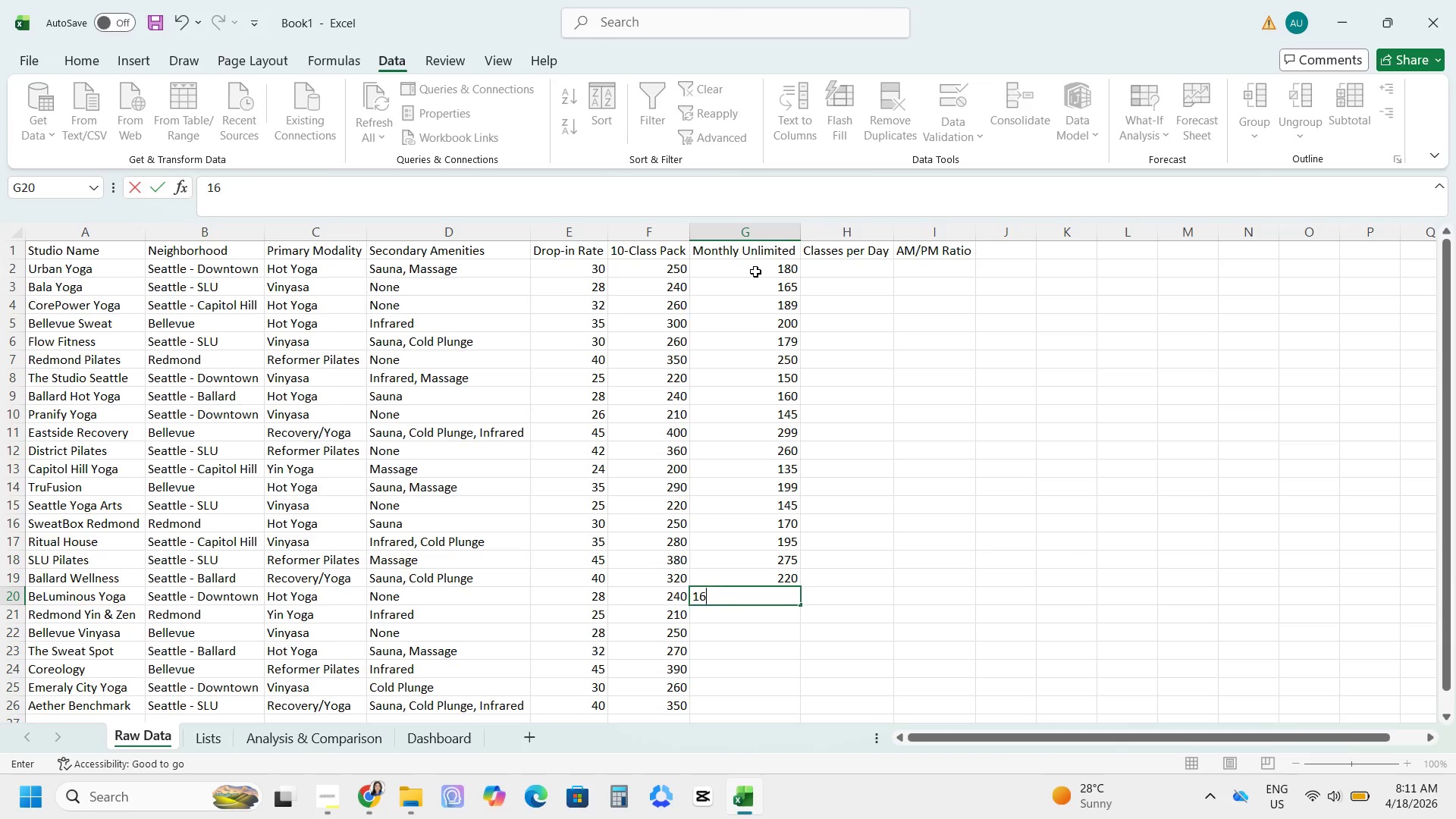 
key(Numpad0)
 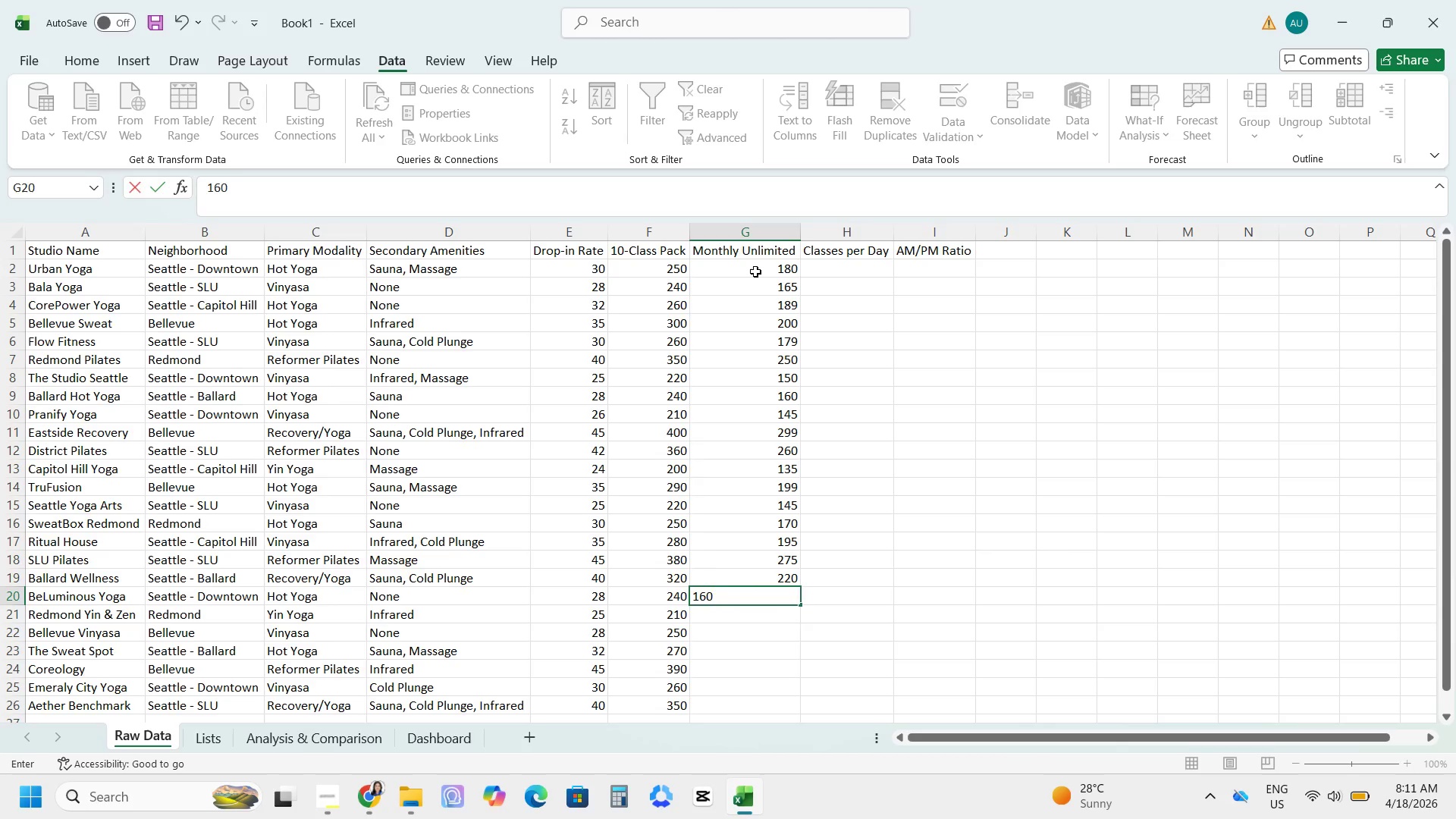 
key(NumpadEnter)
 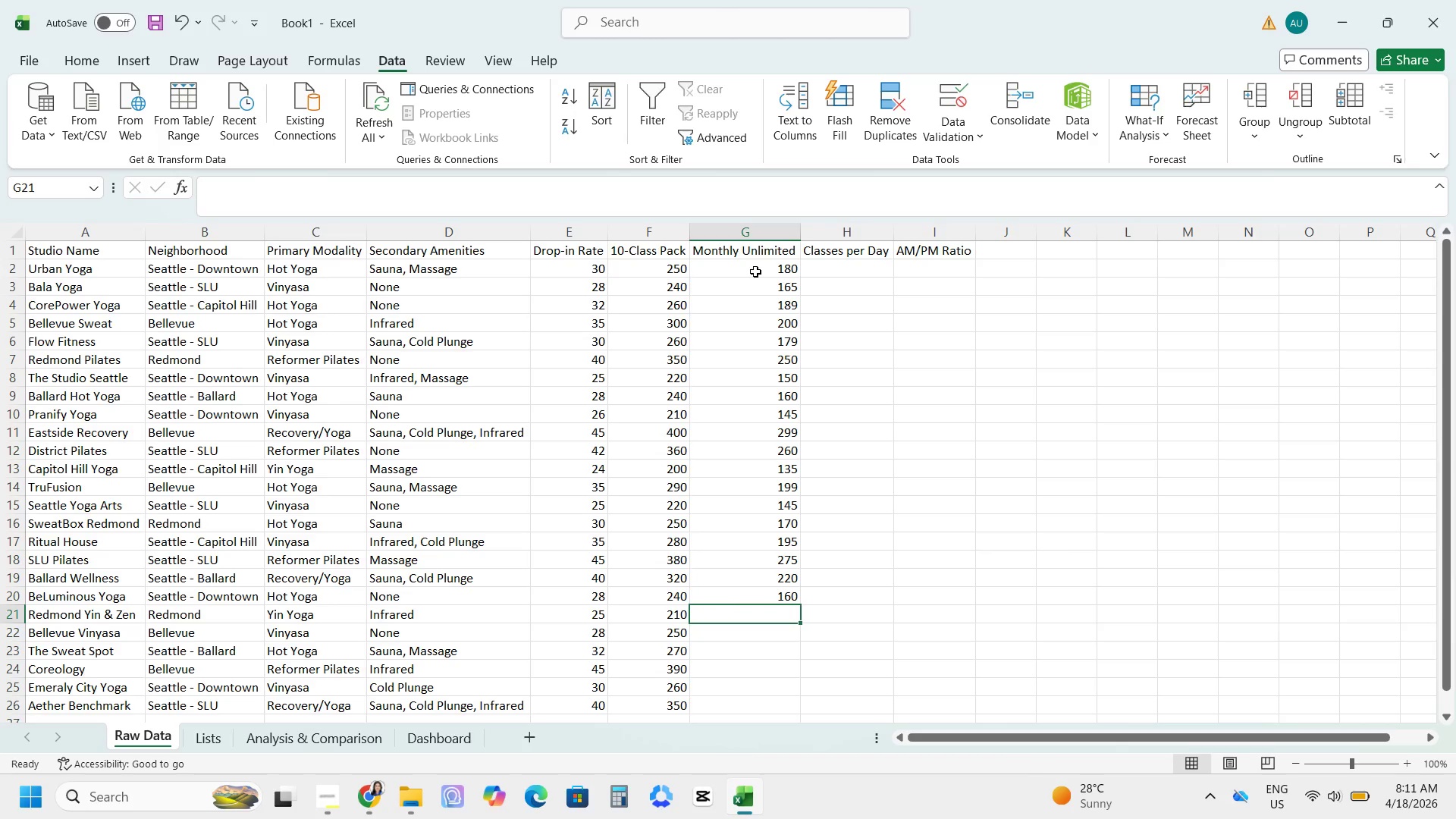 
key(Numpad1)
 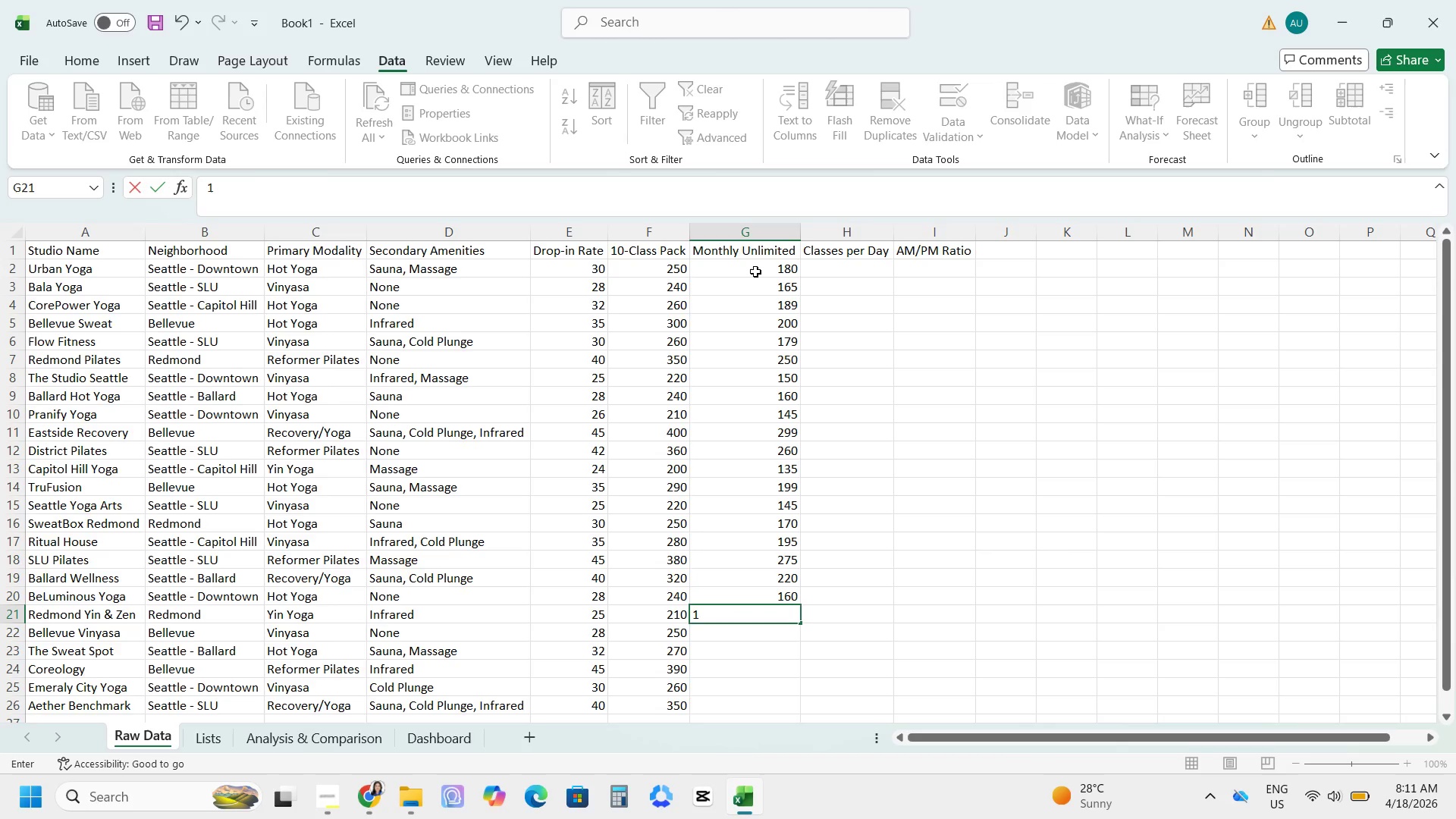 
key(Numpad4)
 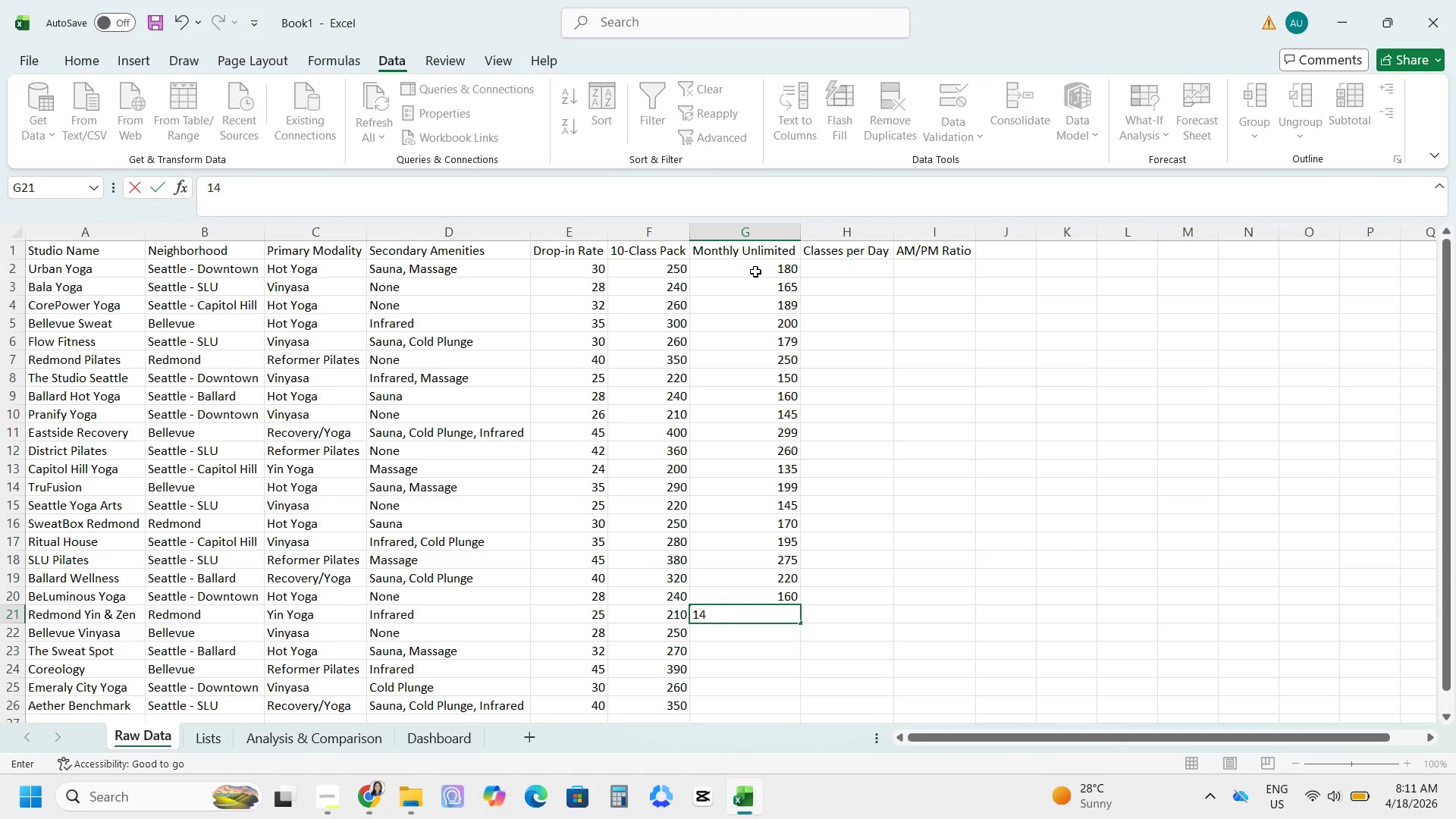 
key(Numpad0)
 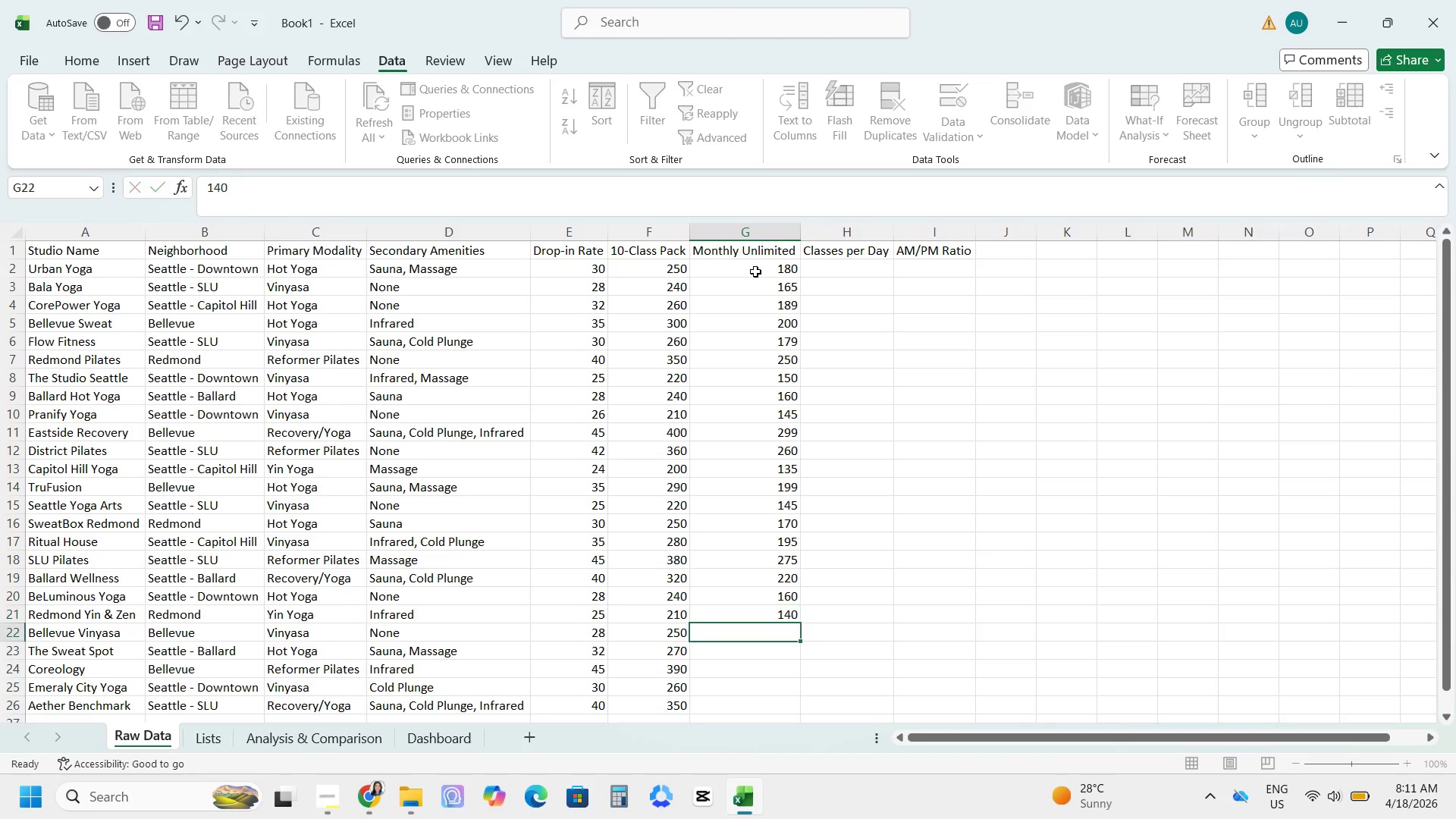 
key(NumpadEnter)
 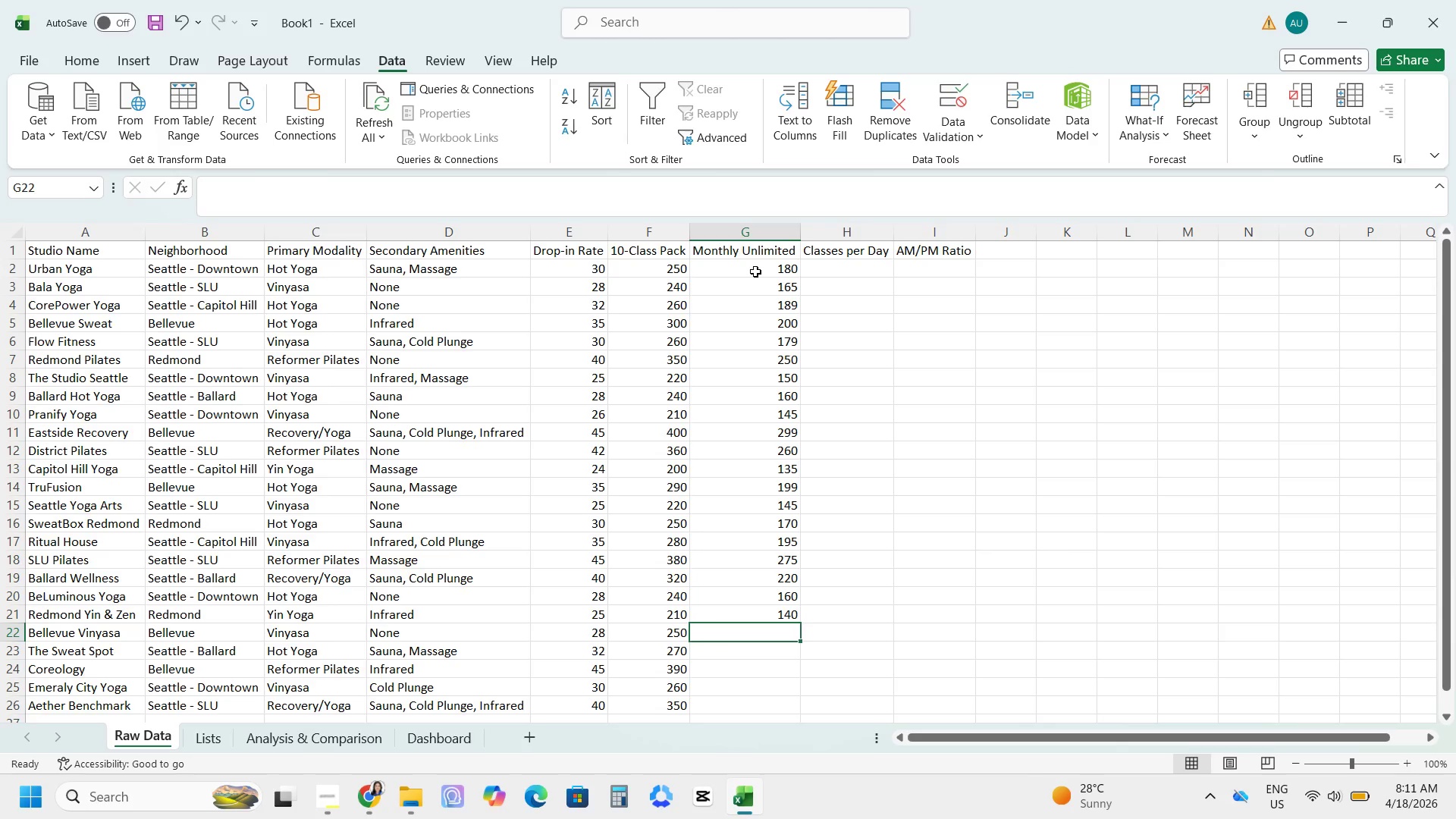 
key(Numpad1)
 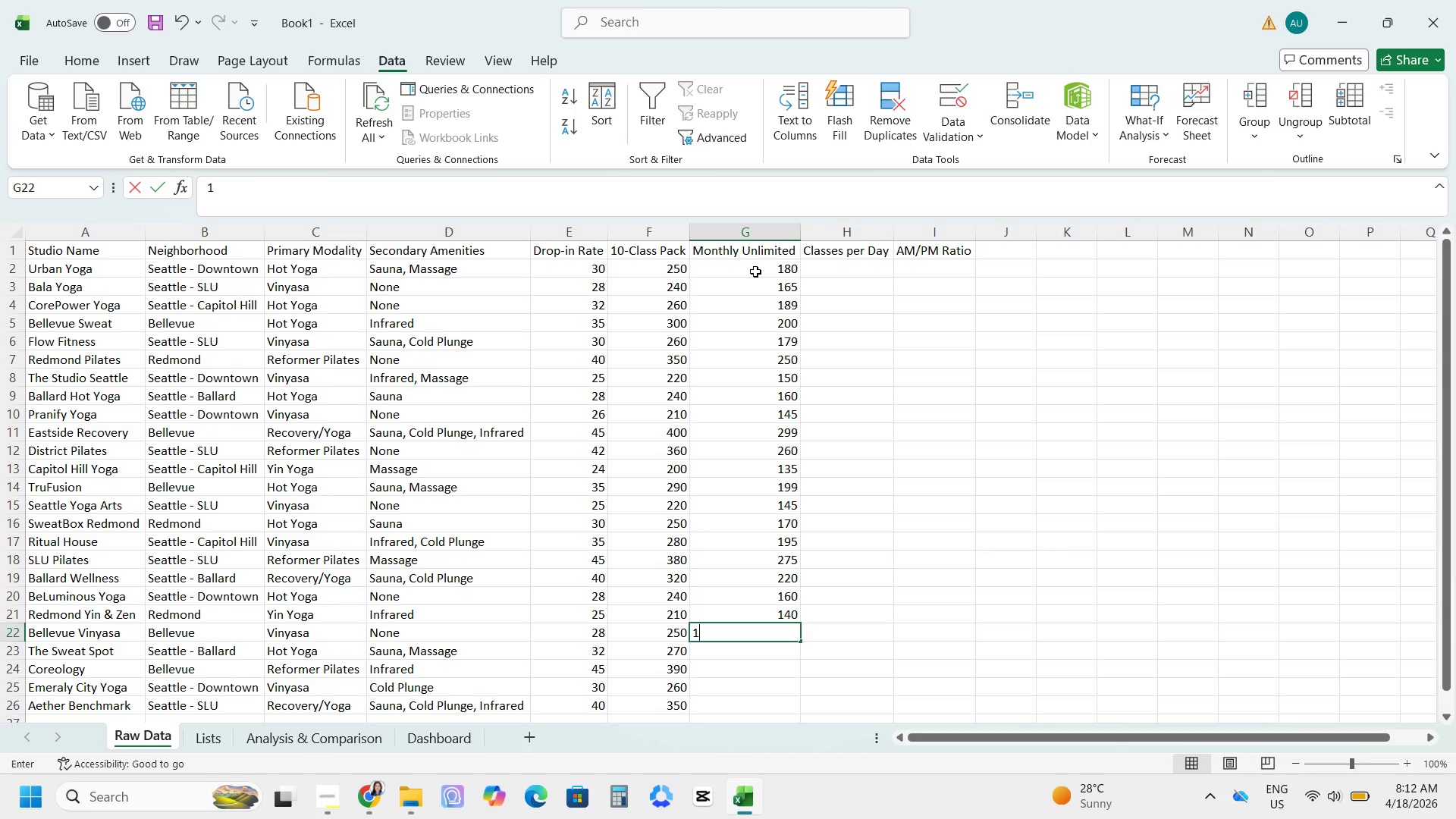 
key(Numpad6)
 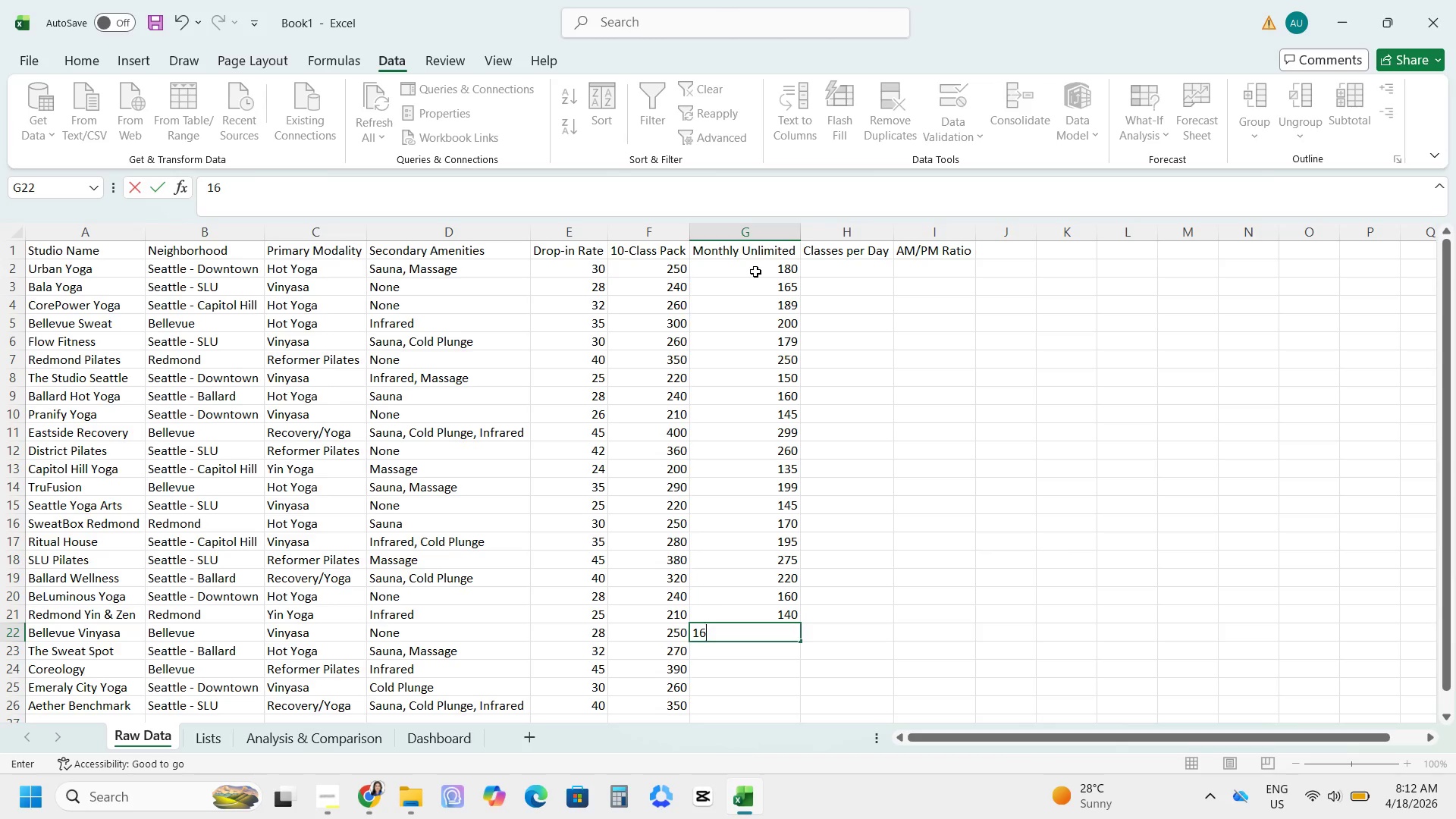 
key(Numpad5)
 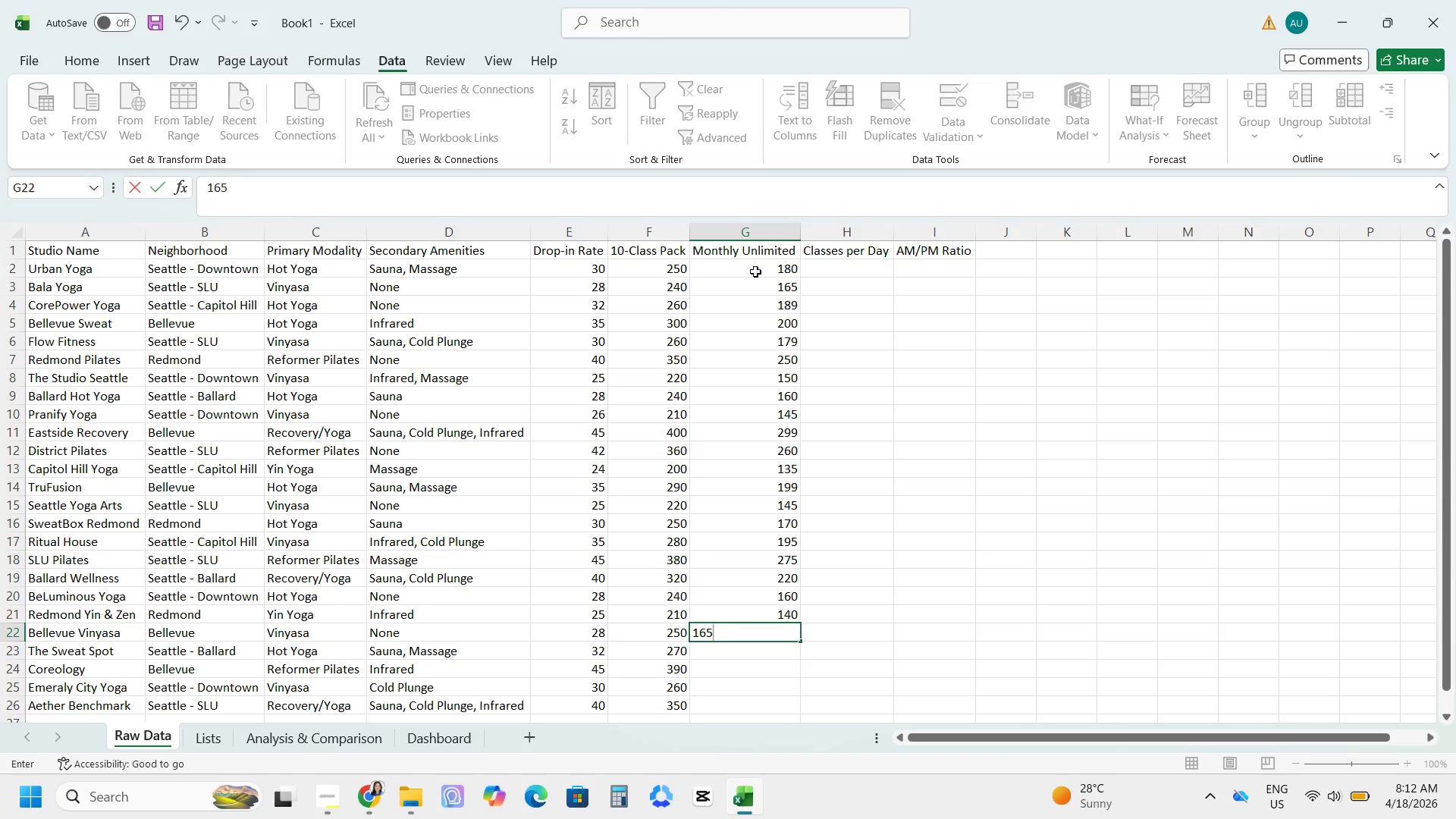 
key(NumpadEnter)
 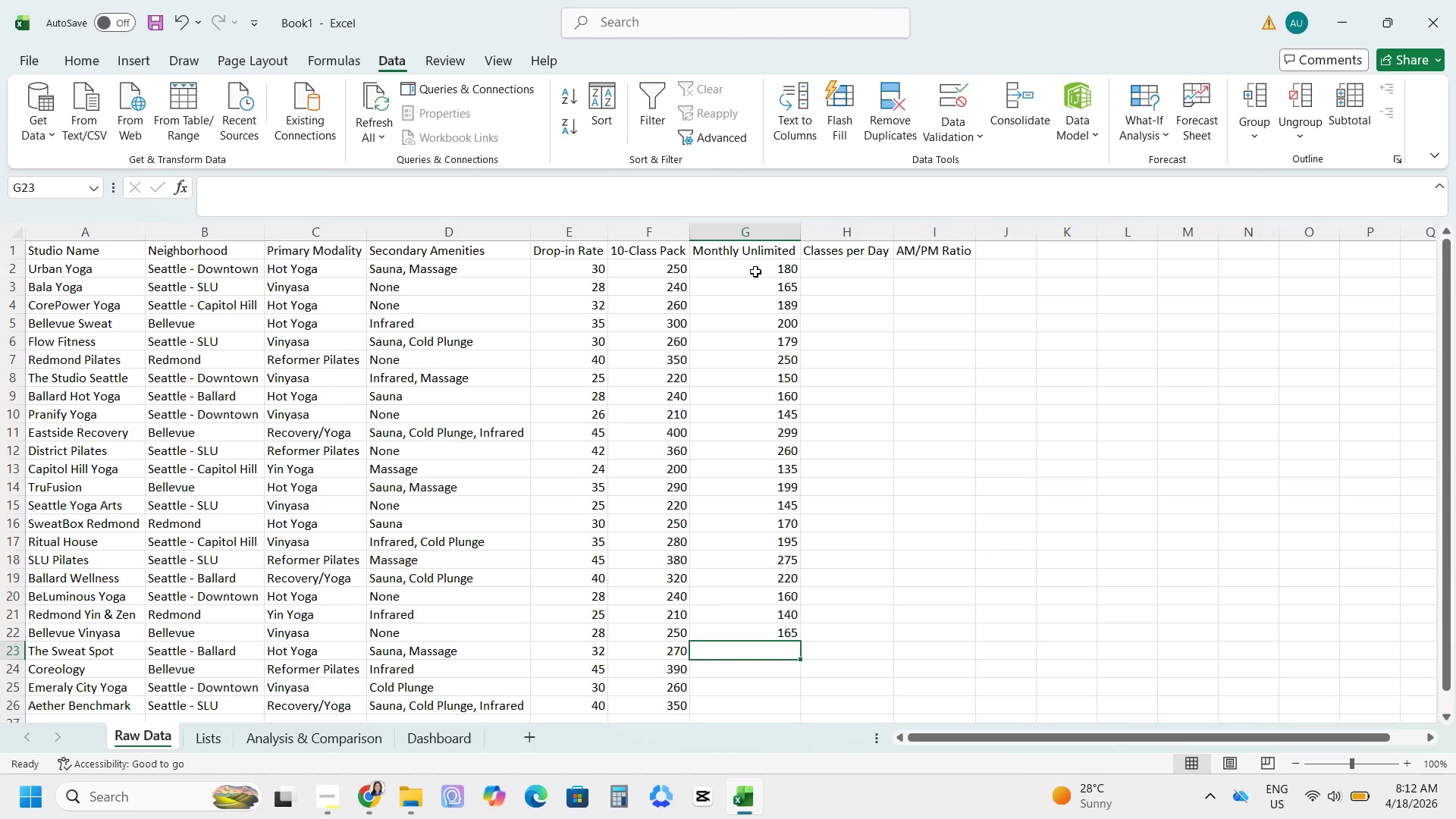 
key(Numpad1)
 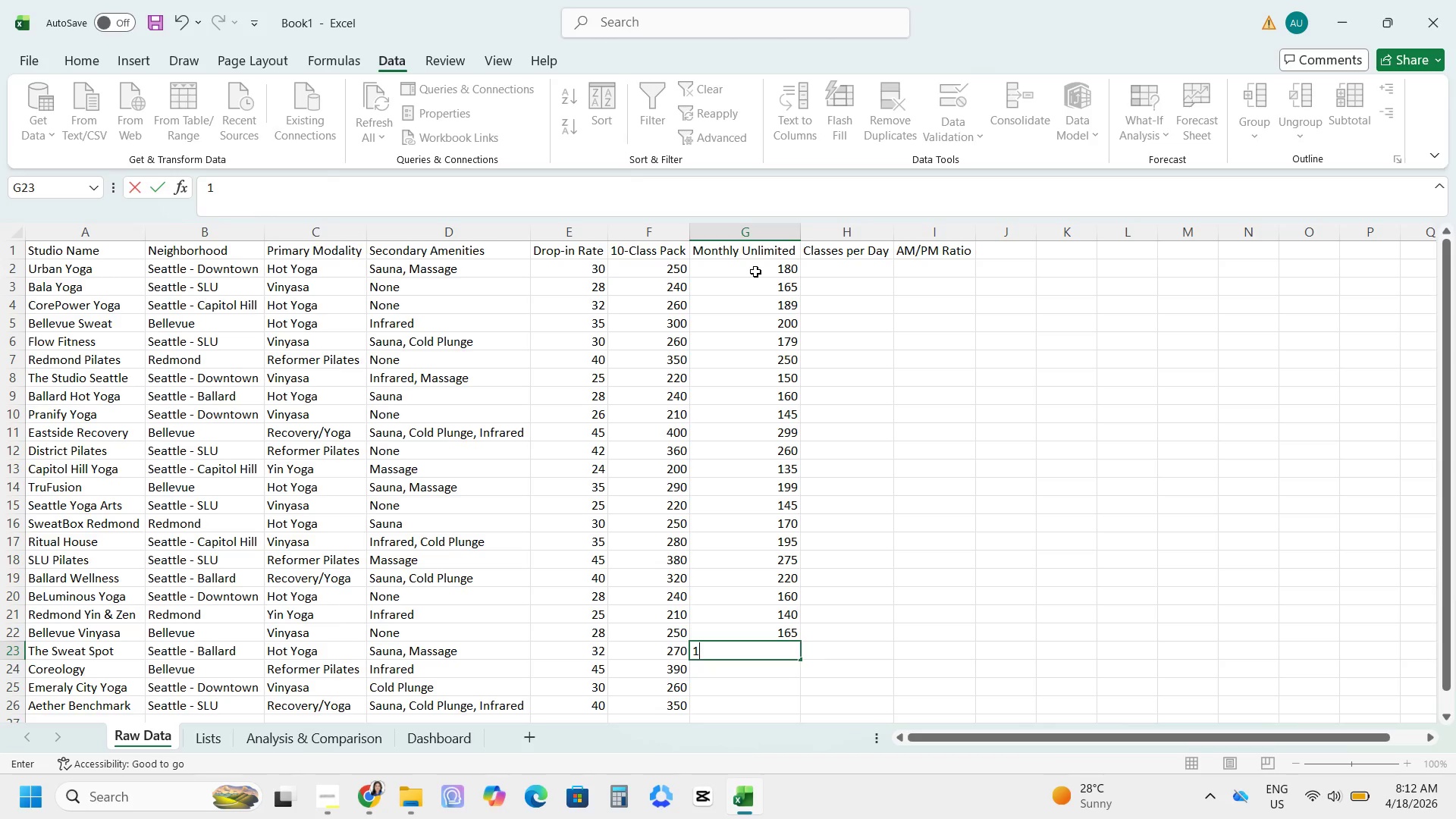 
key(Numpad8)
 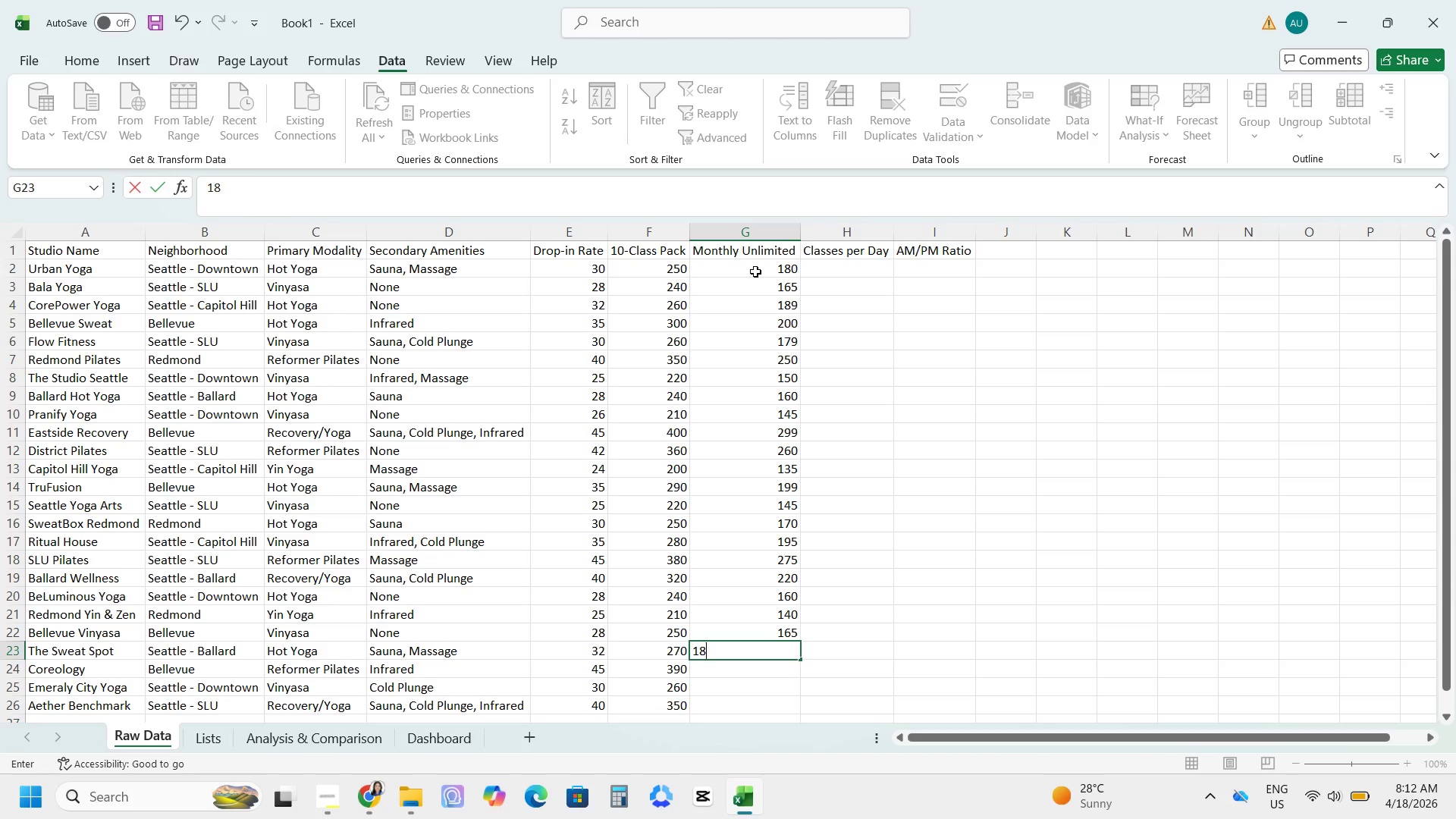 
key(Numpad5)
 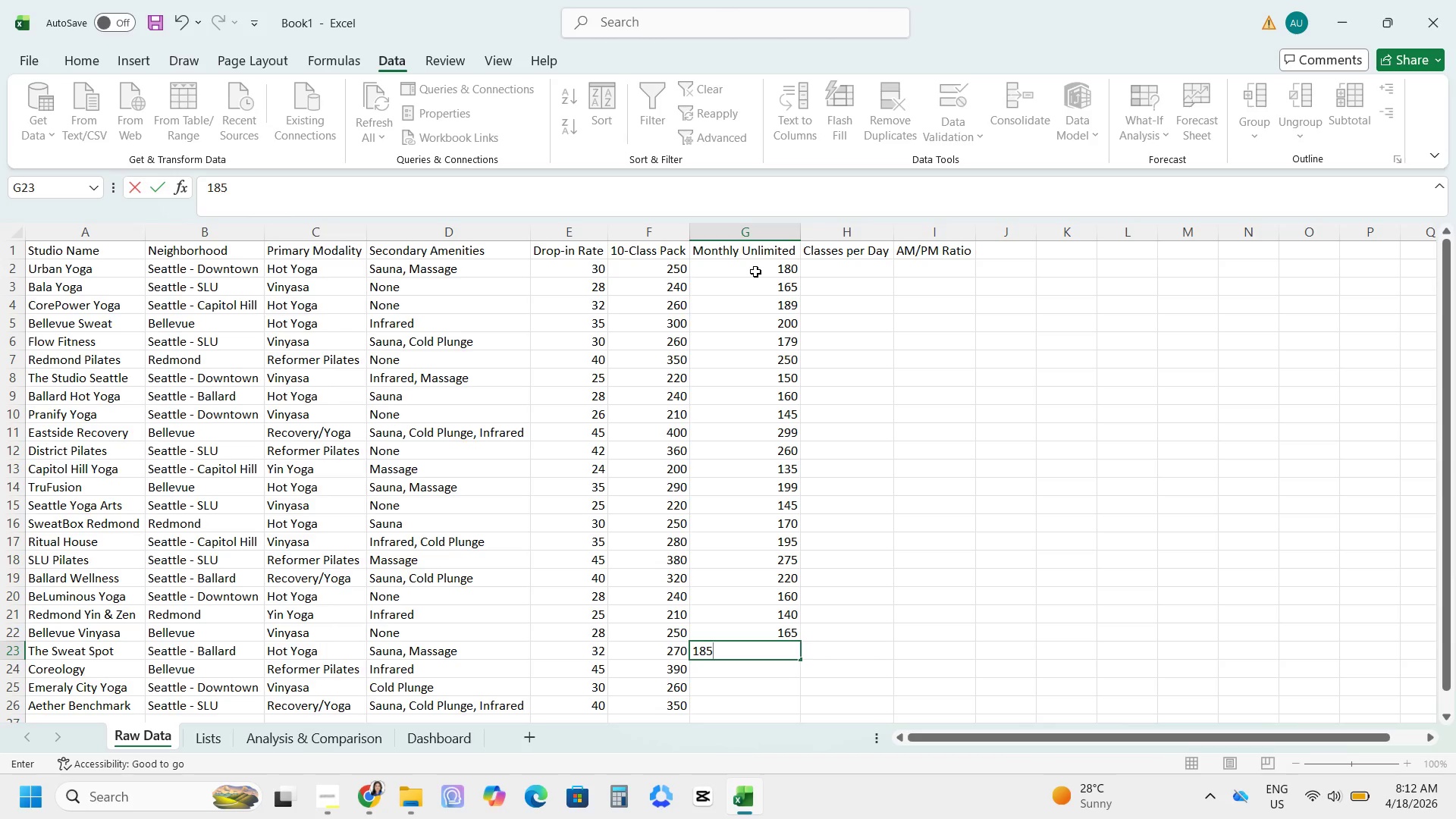 
key(NumpadEnter)
 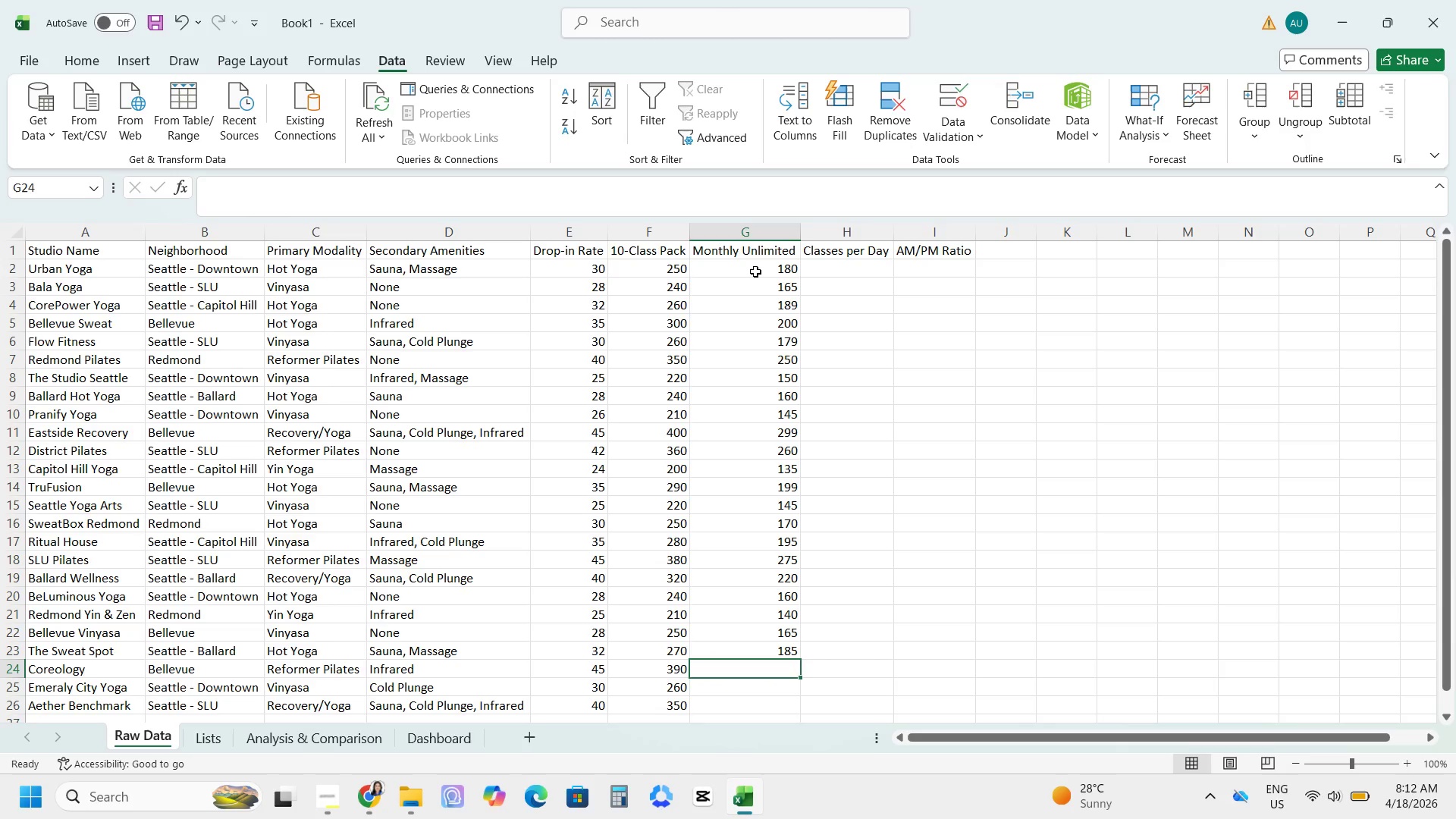 
key(Numpad2)
 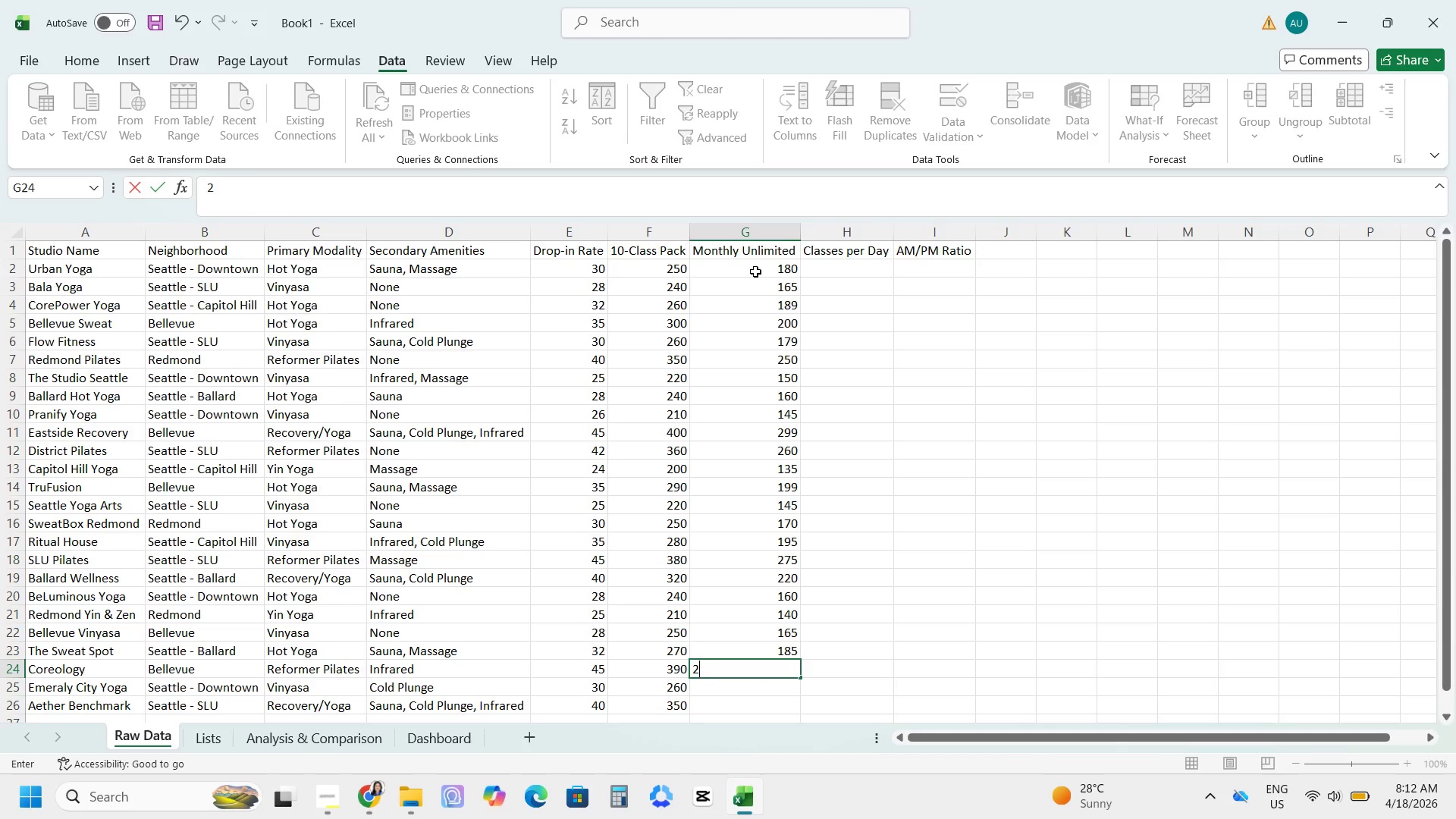 
key(Numpad8)
 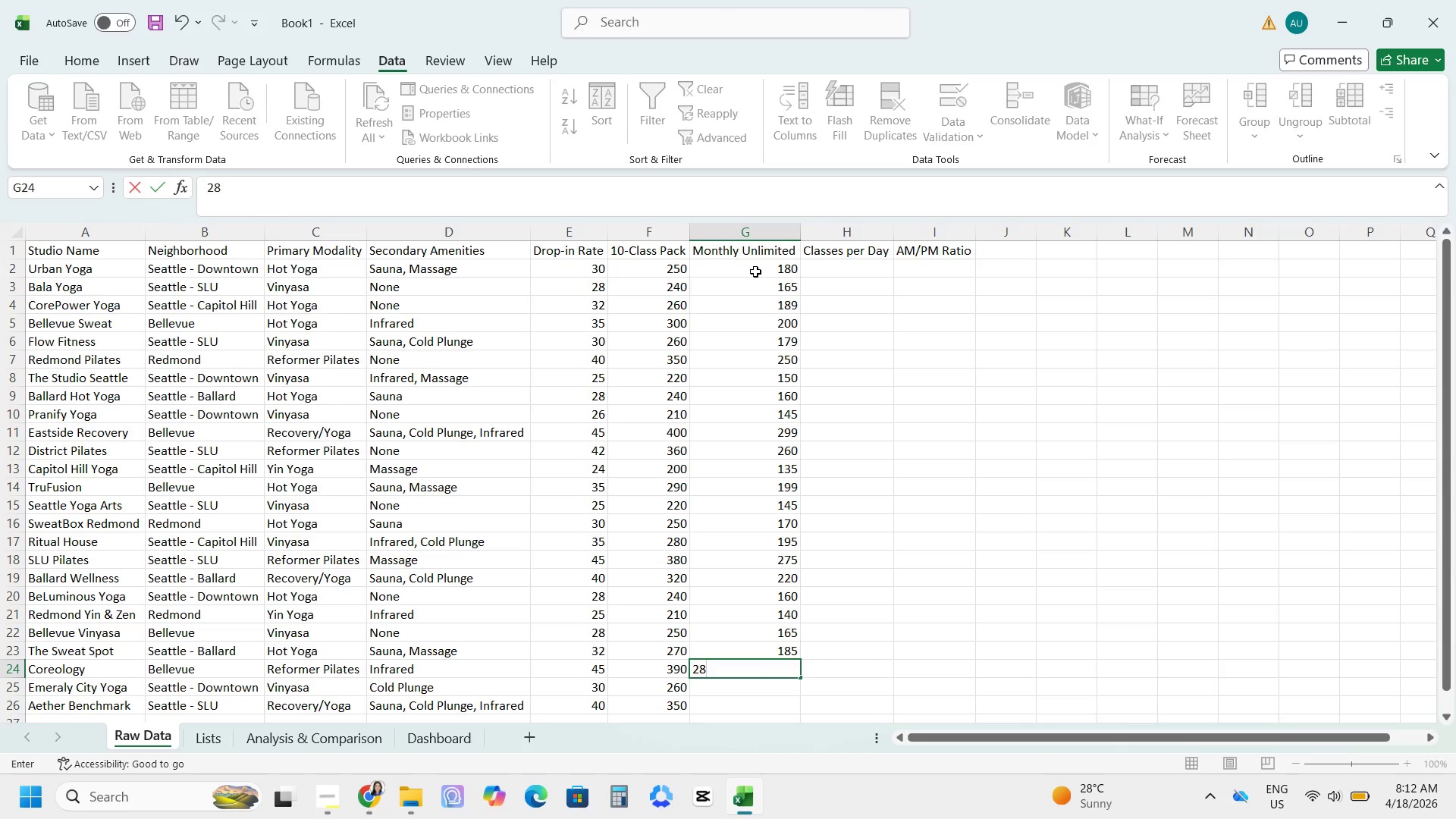 
key(Numpad0)
 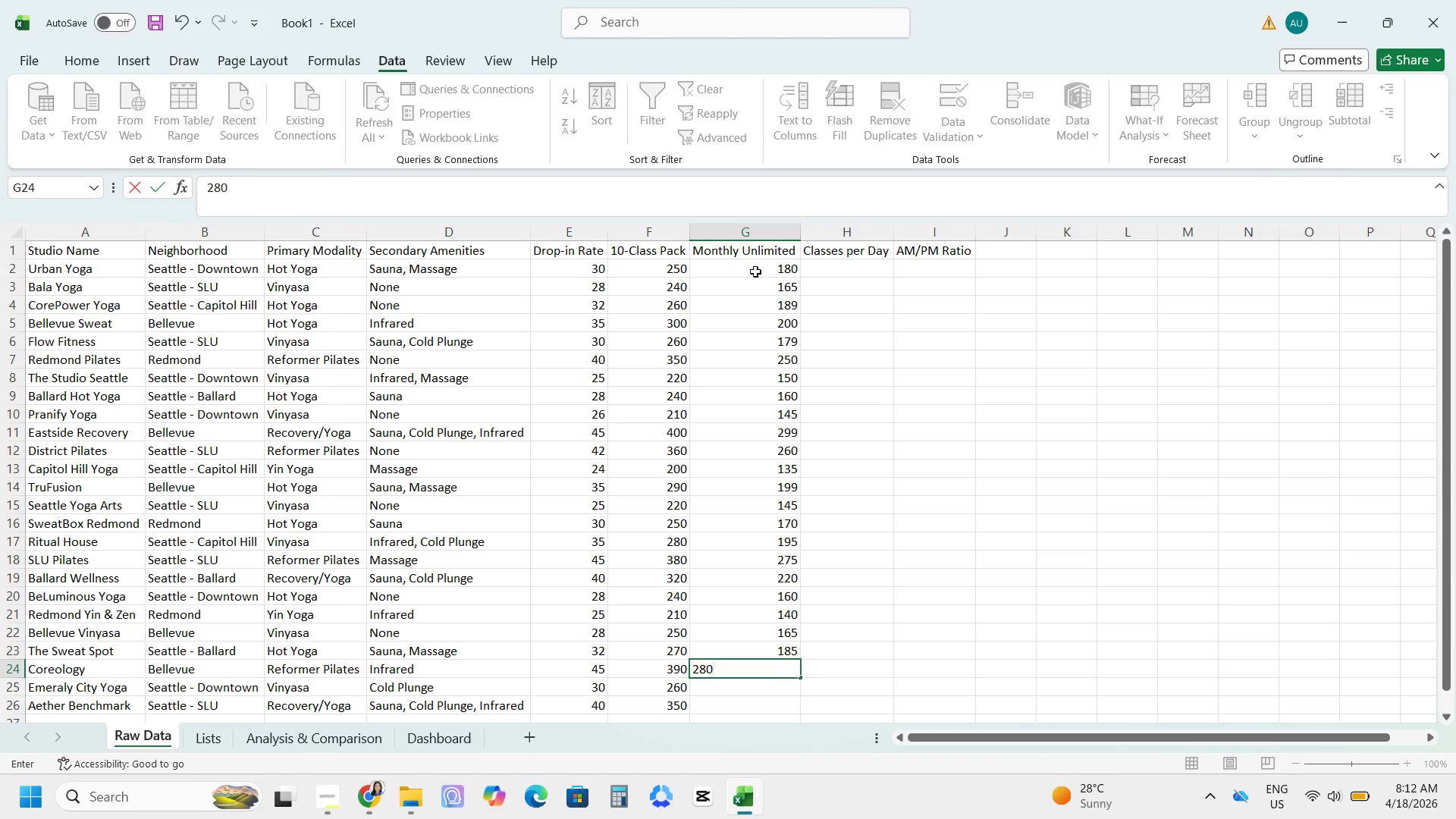 
key(NumpadEnter)
 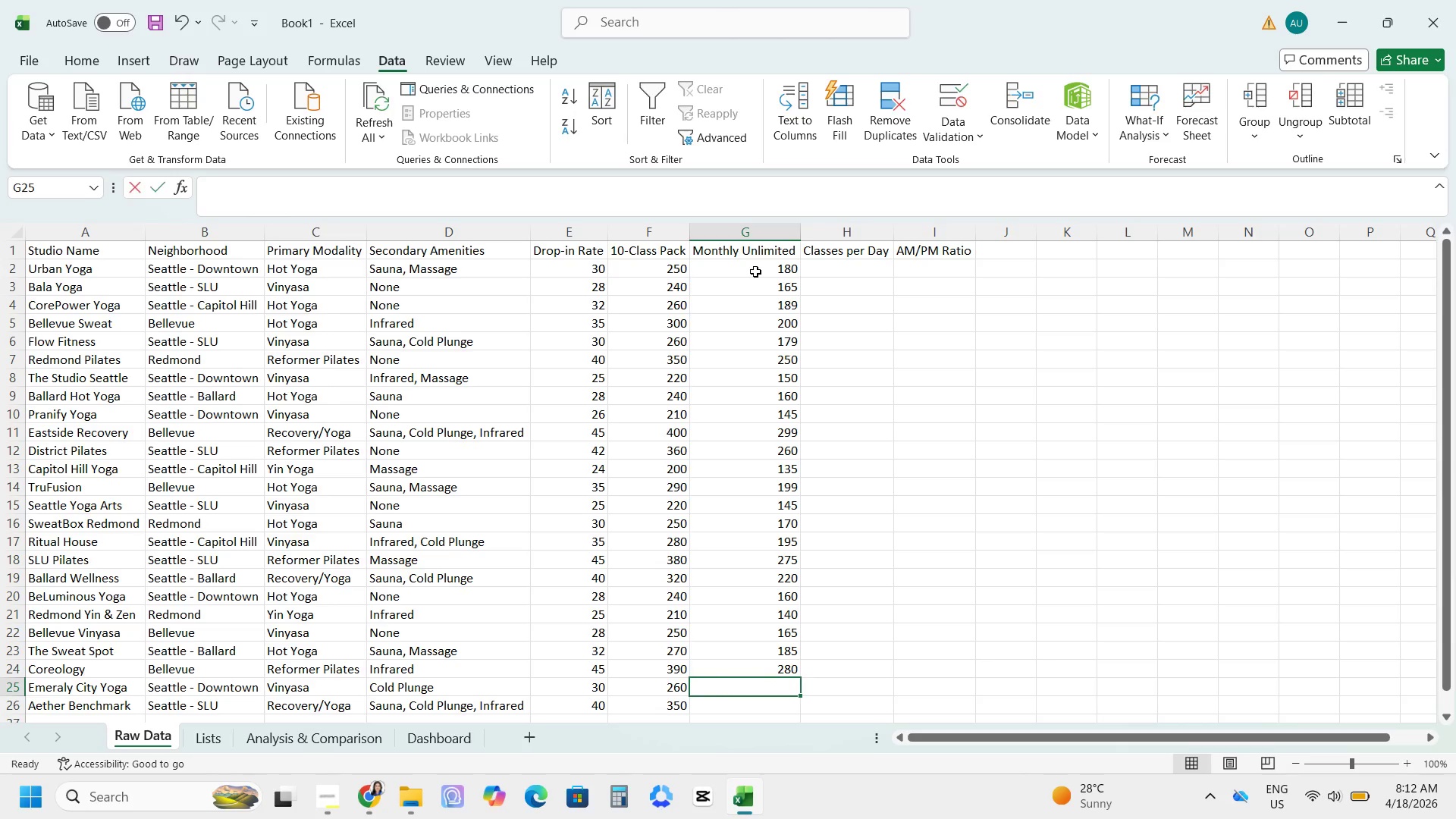 
key(Numpad1)
 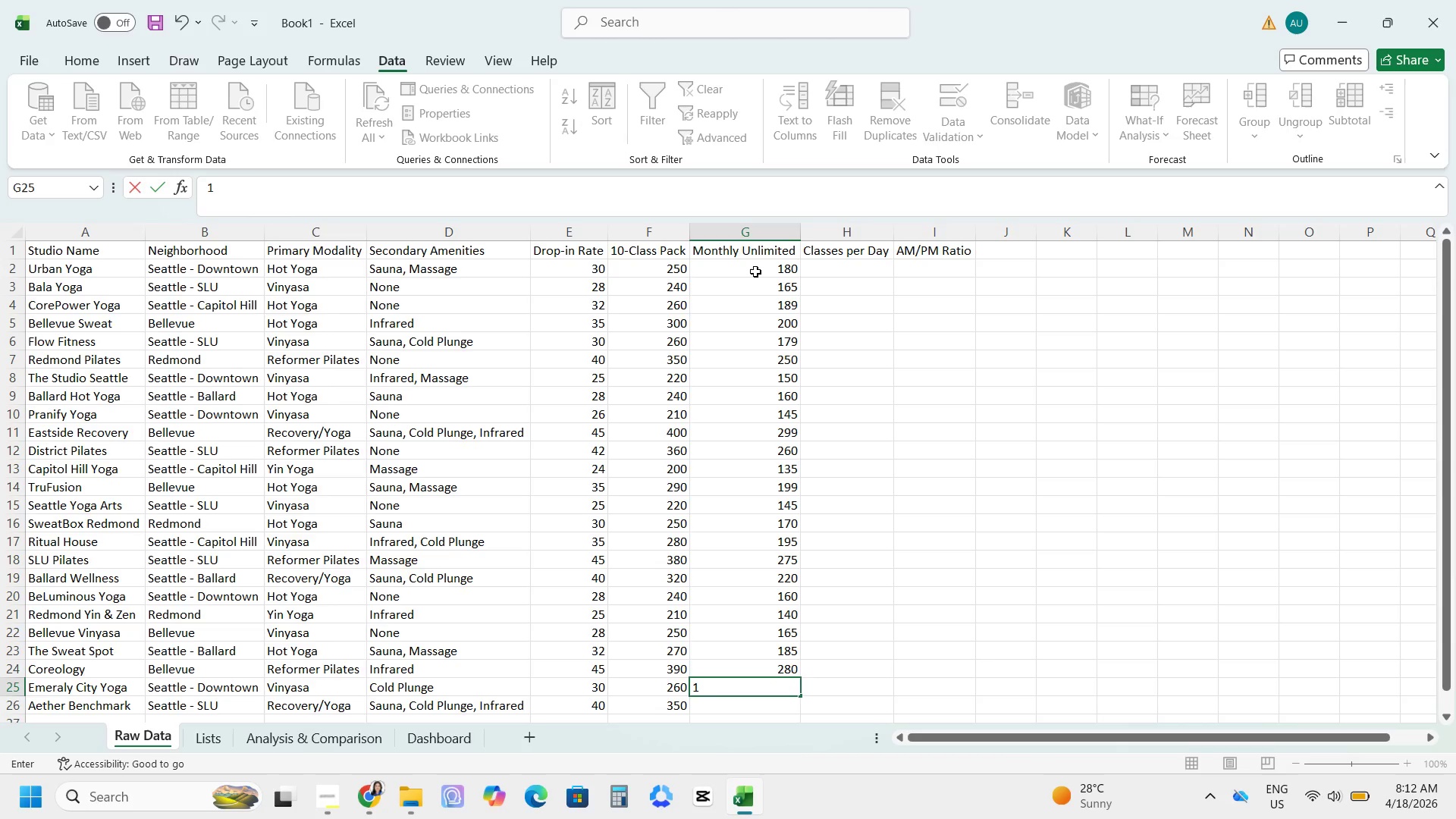 
key(Numpad7)
 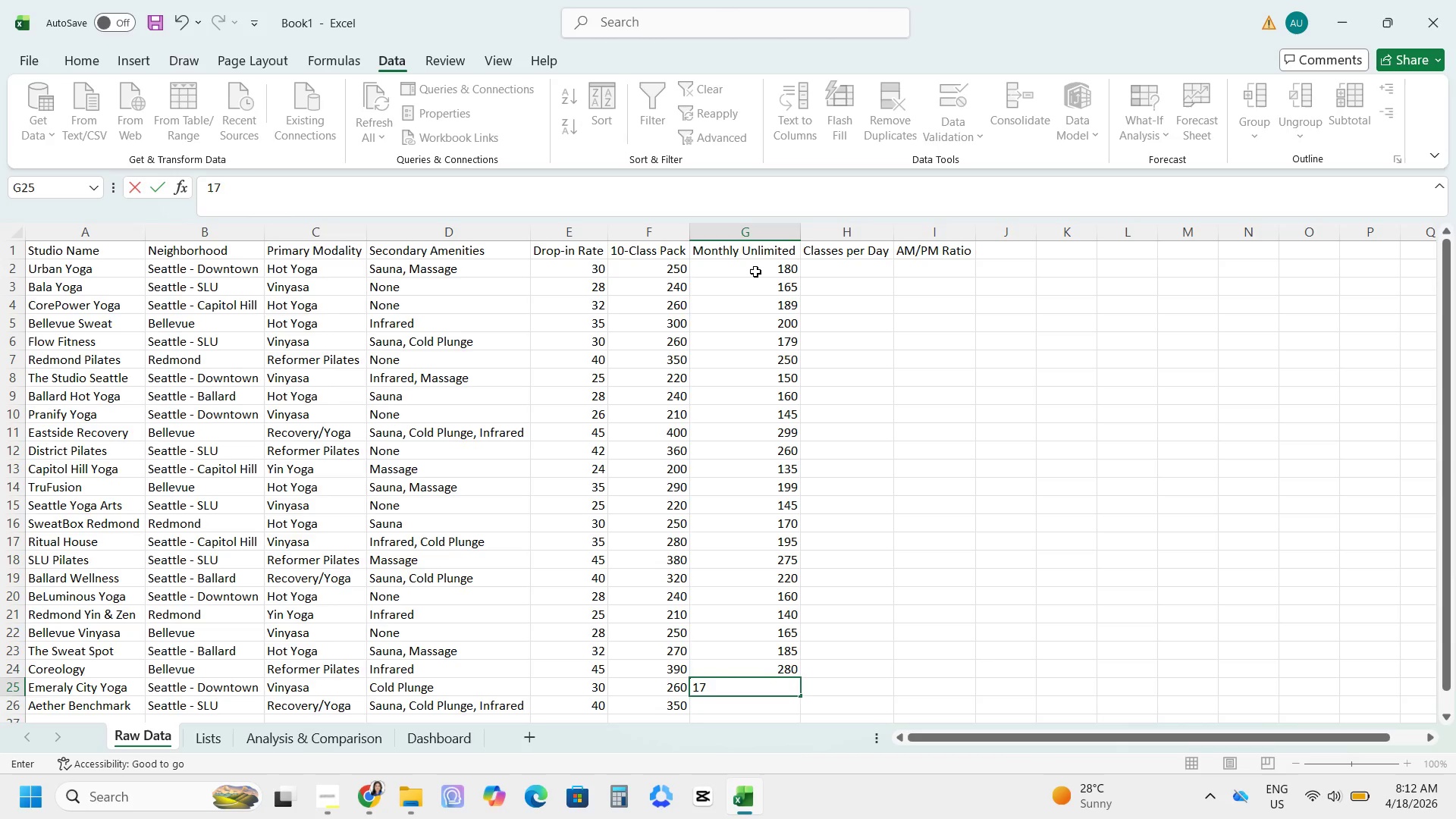 
key(Numpad5)
 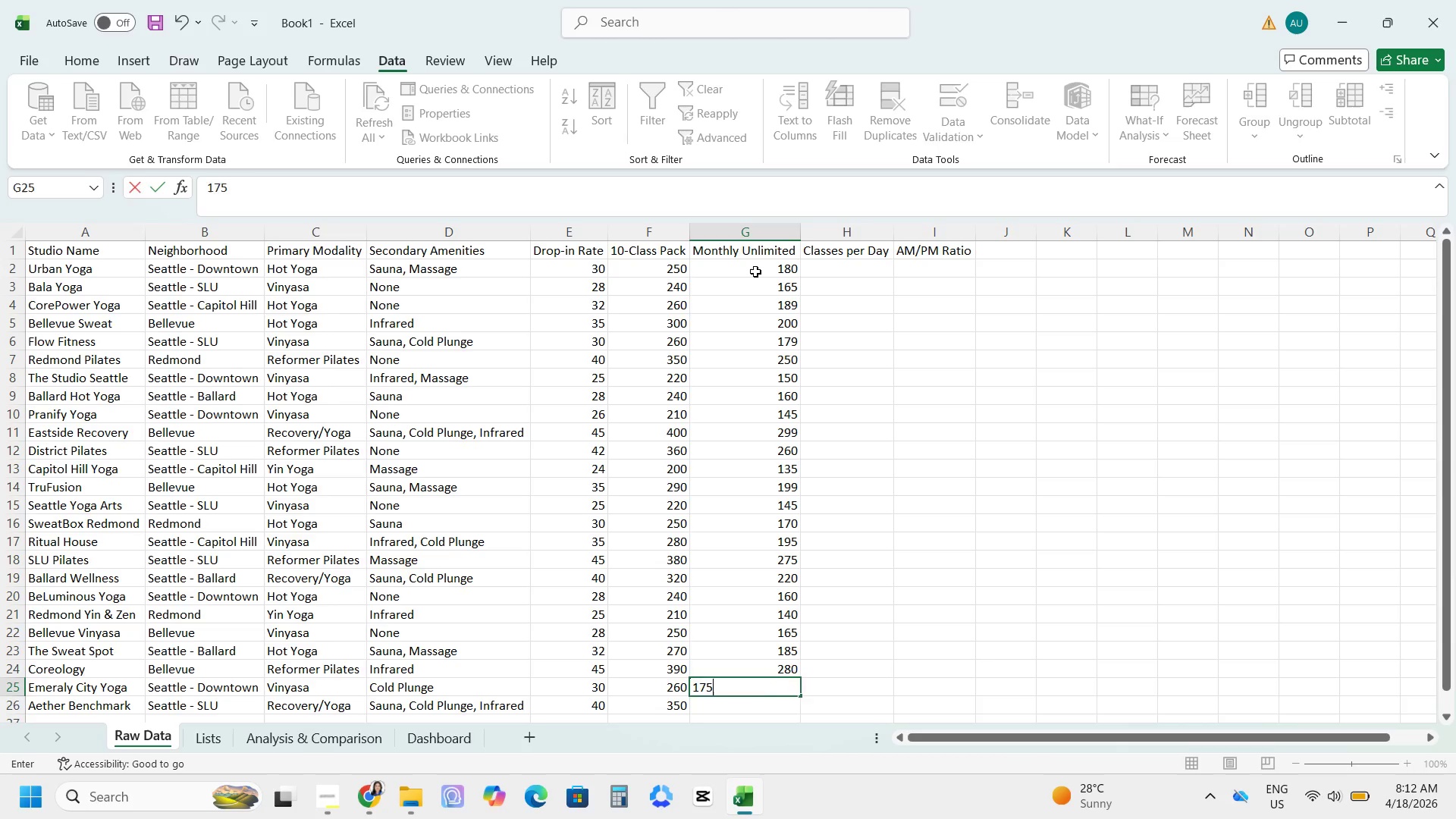 
key(NumpadEnter)
 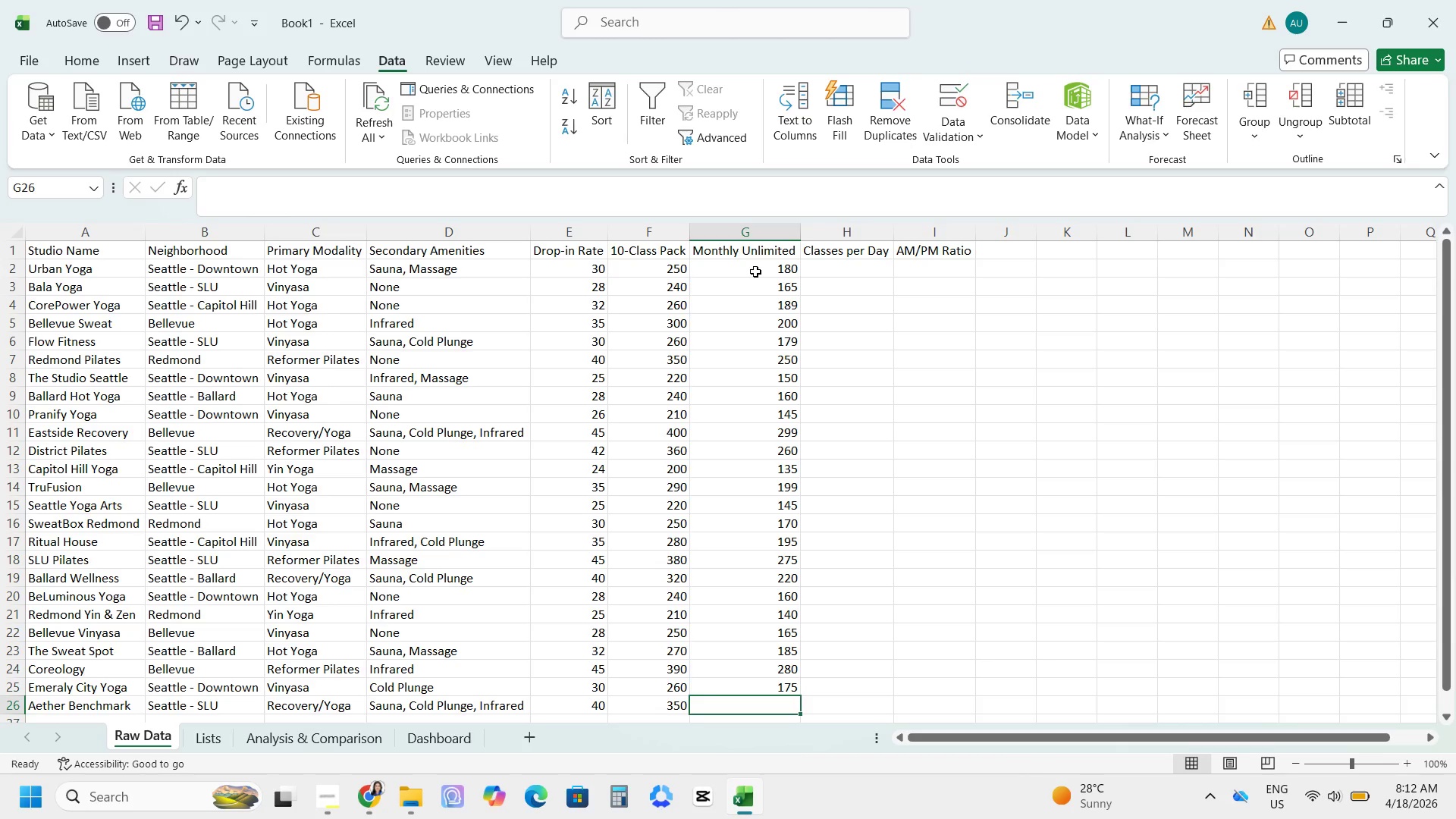 
key(Numpad2)
 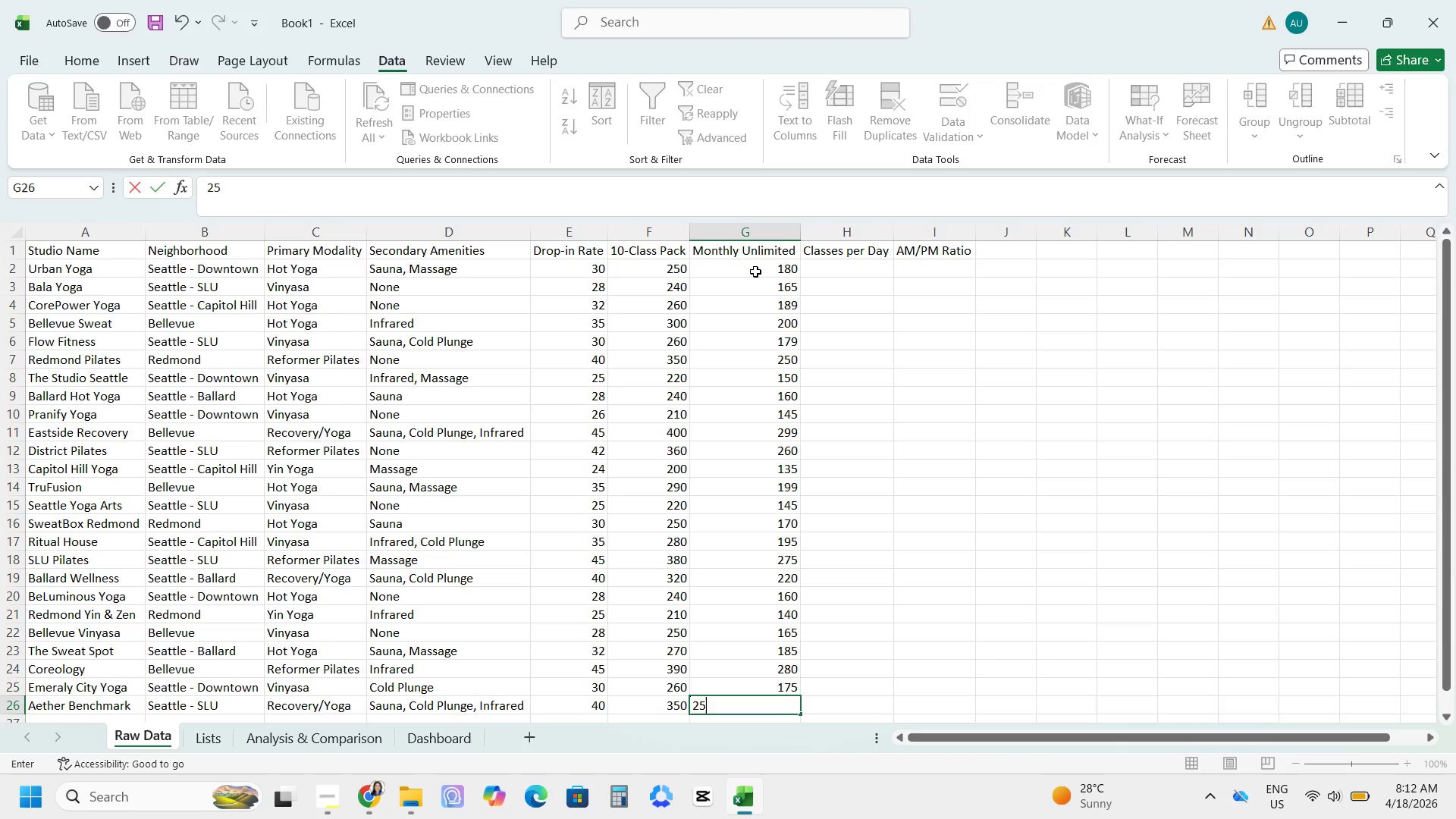 
key(Numpad5)
 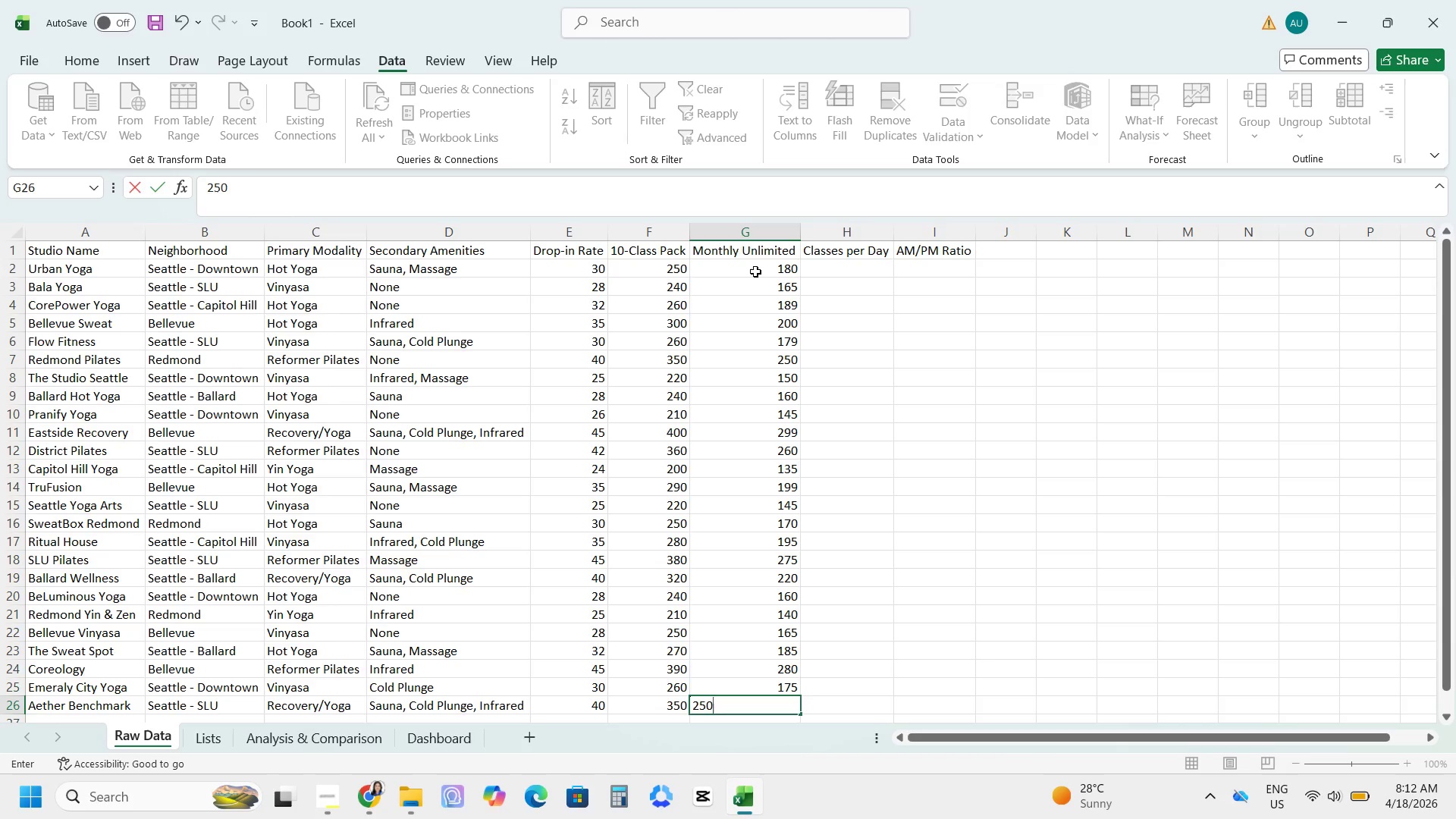 
key(Numpad0)
 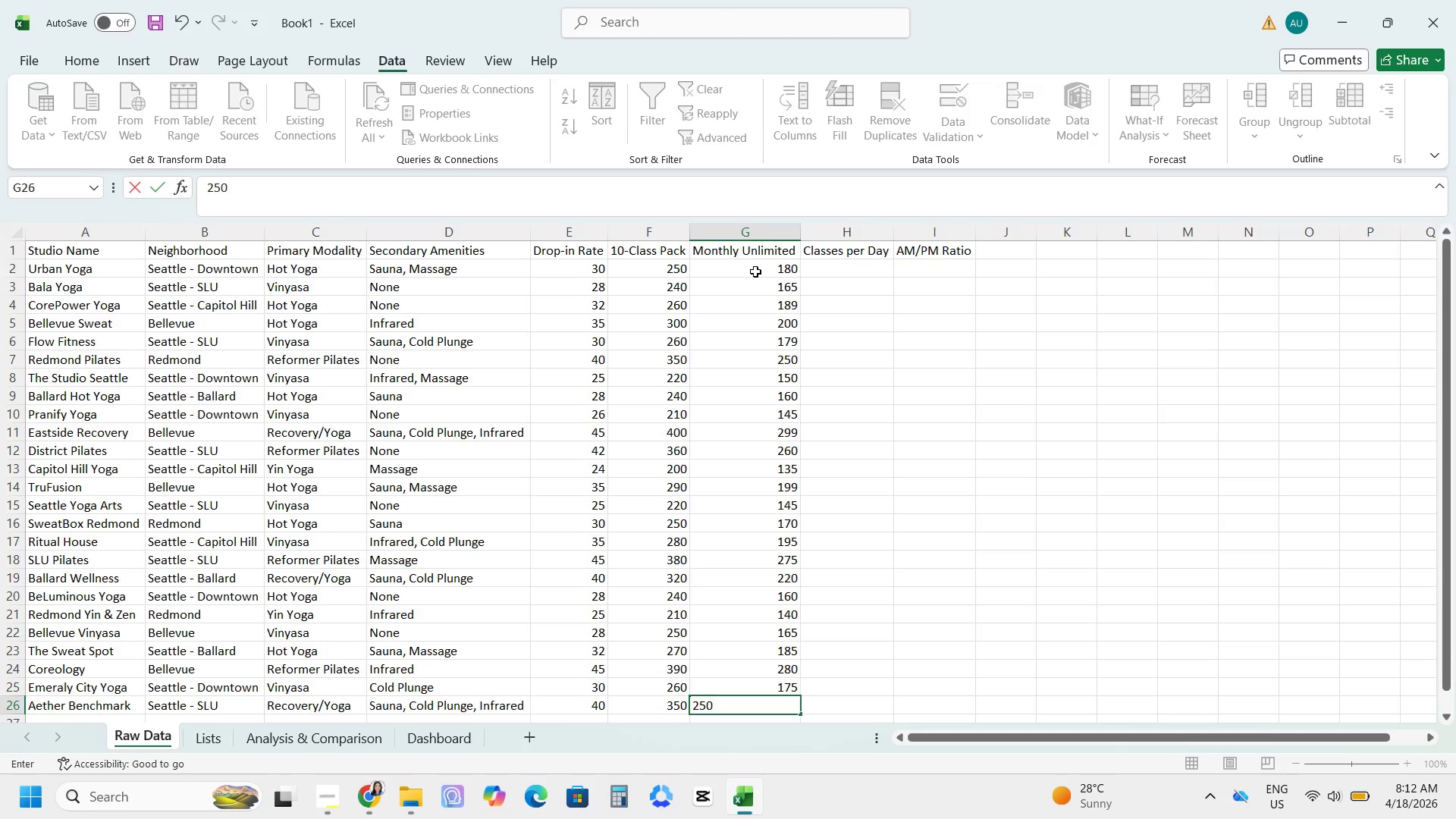 
key(NumpadEnter)
 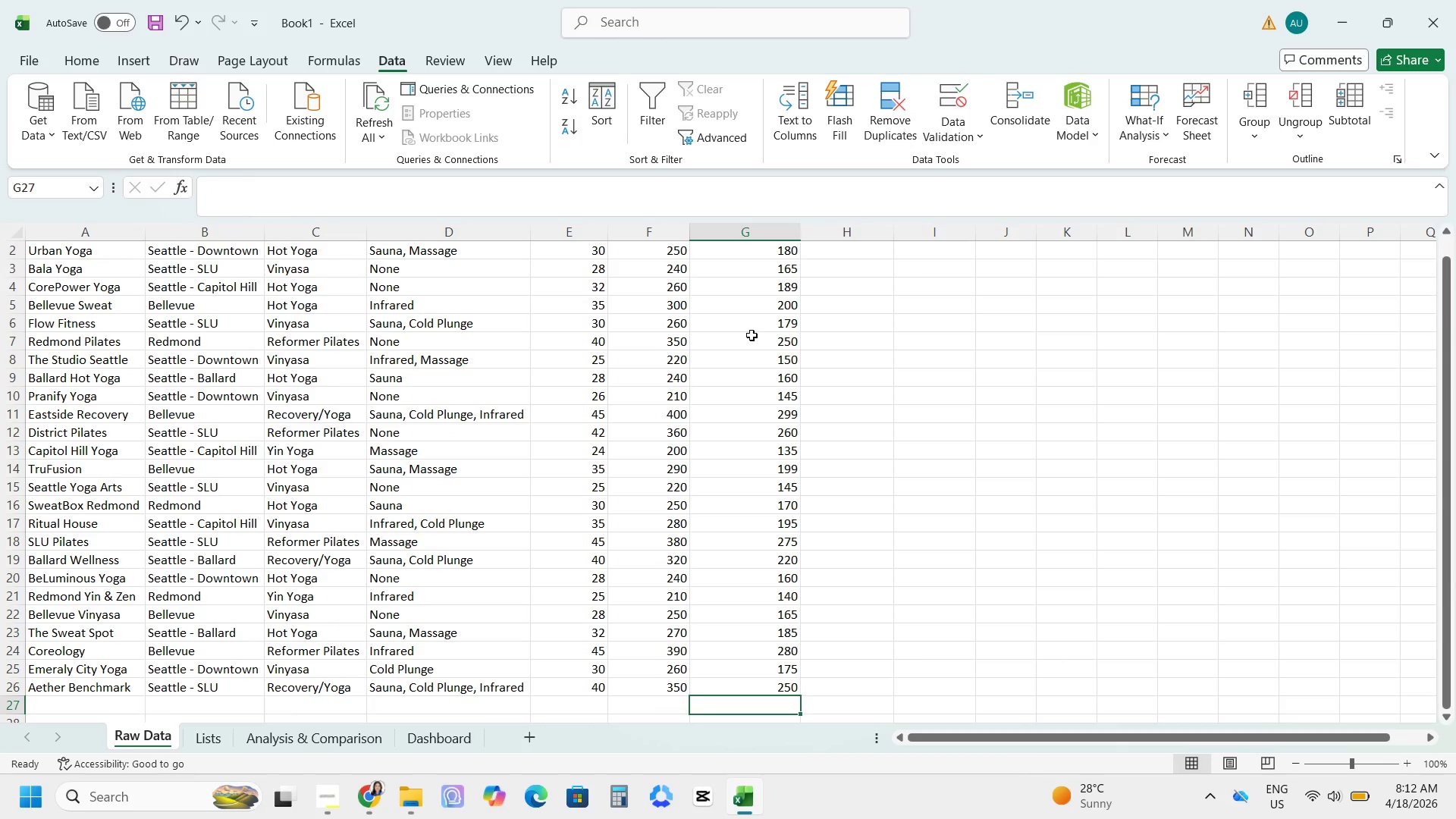 
scroll: coordinate [861, 401], scroll_direction: up, amount: 8.0
 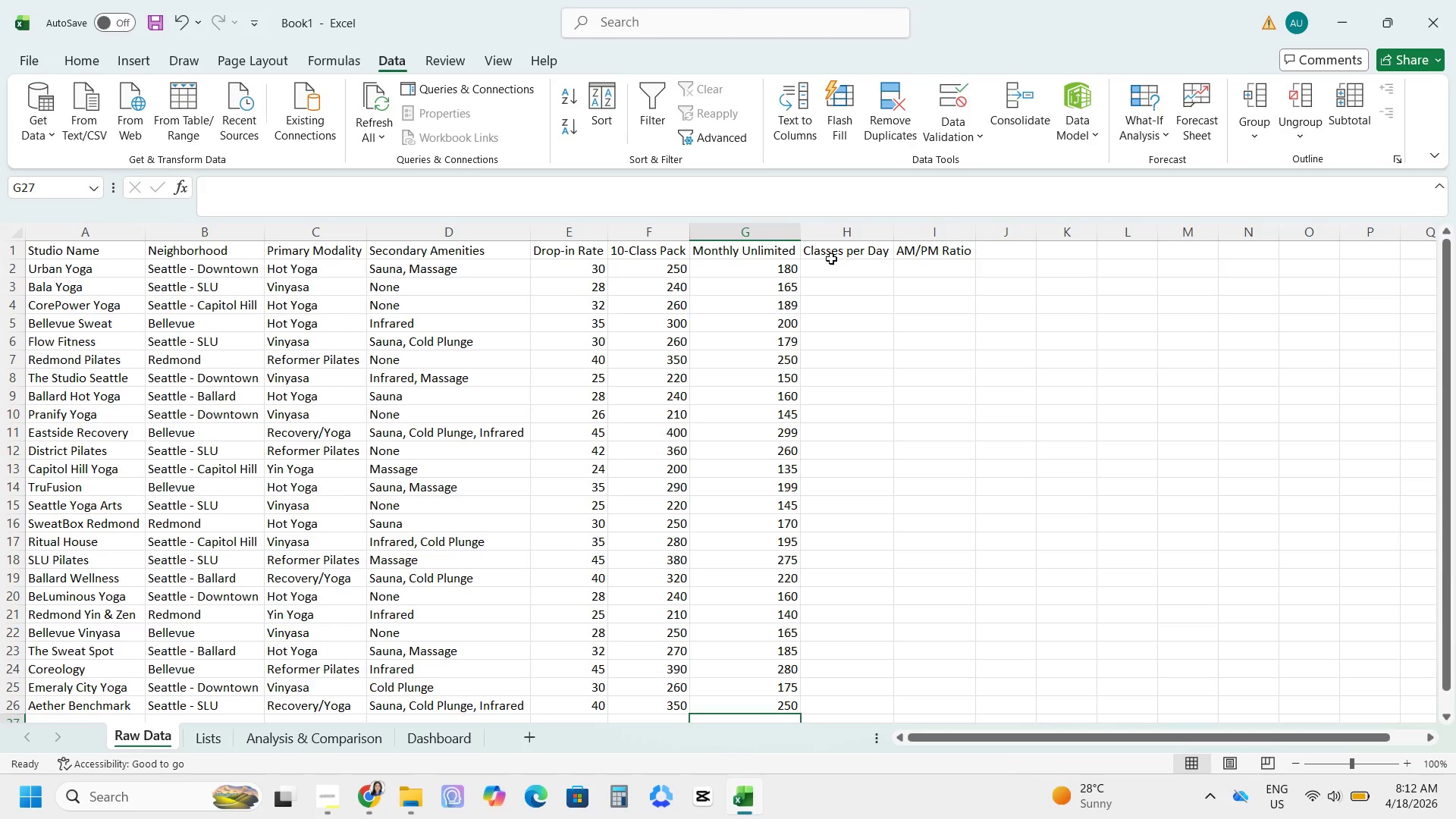 
wait(6.19)
 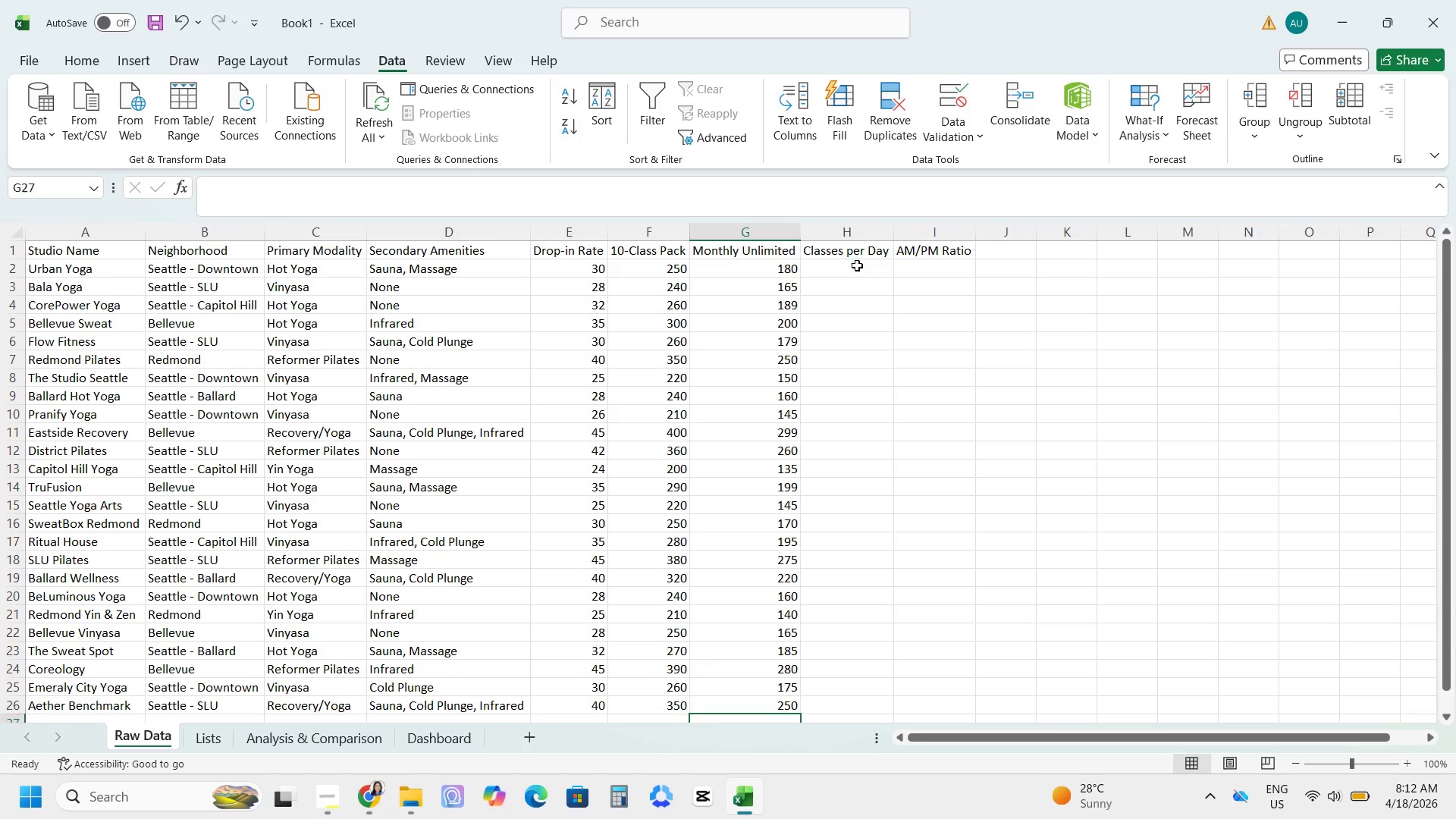 
key(Numpad8)
 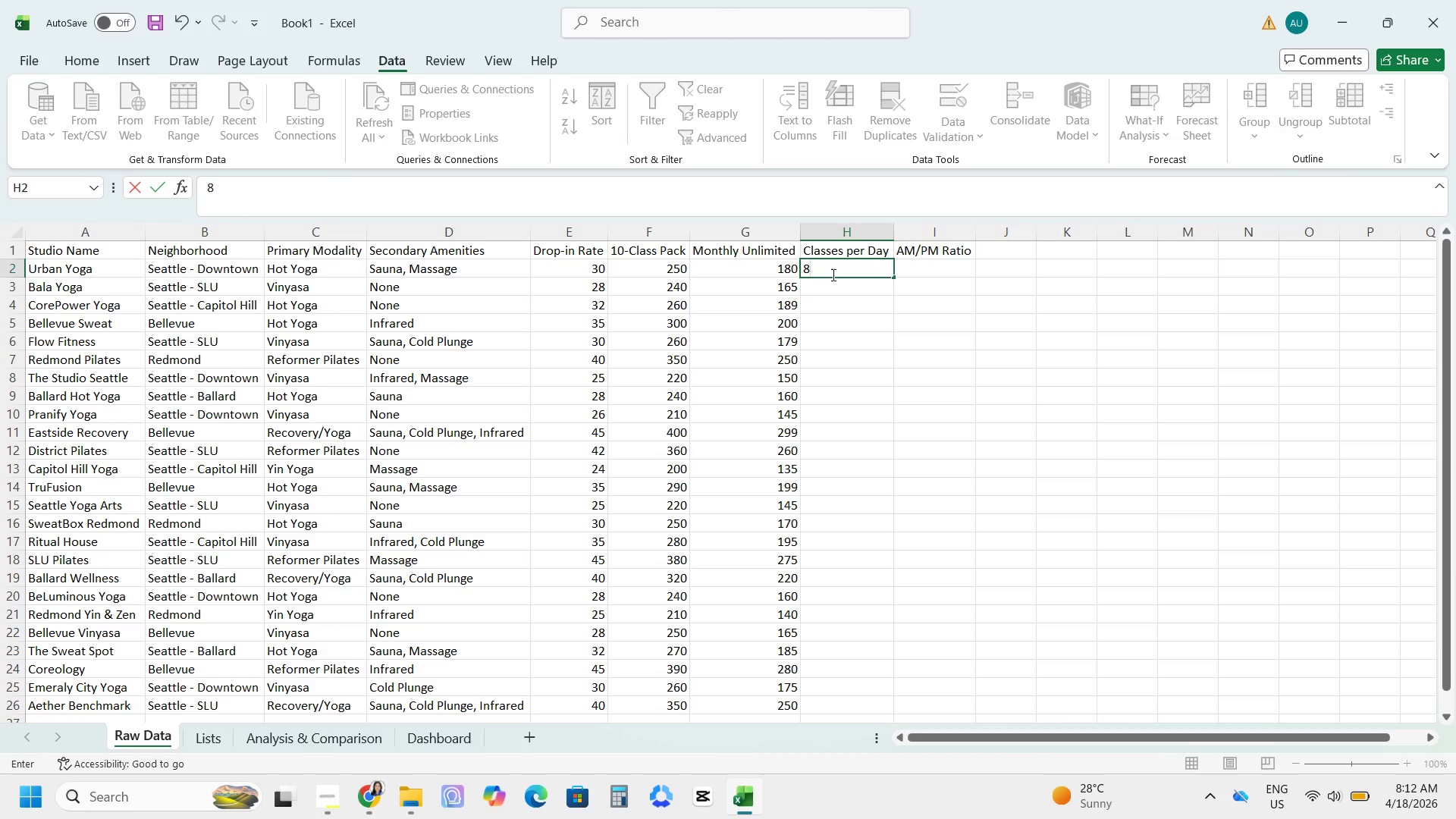 
key(NumpadEnter)
 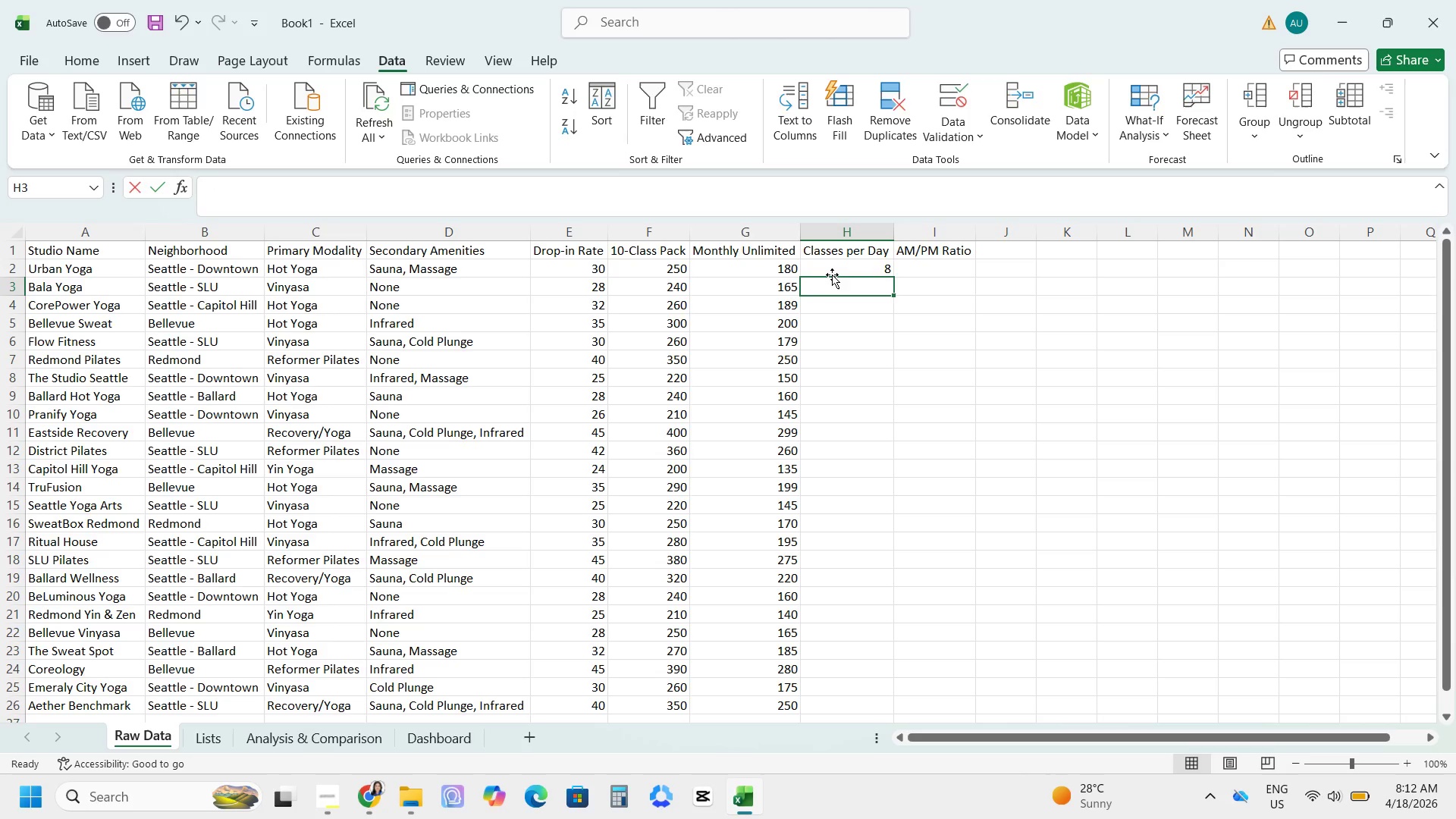 
key(Numpad6)
 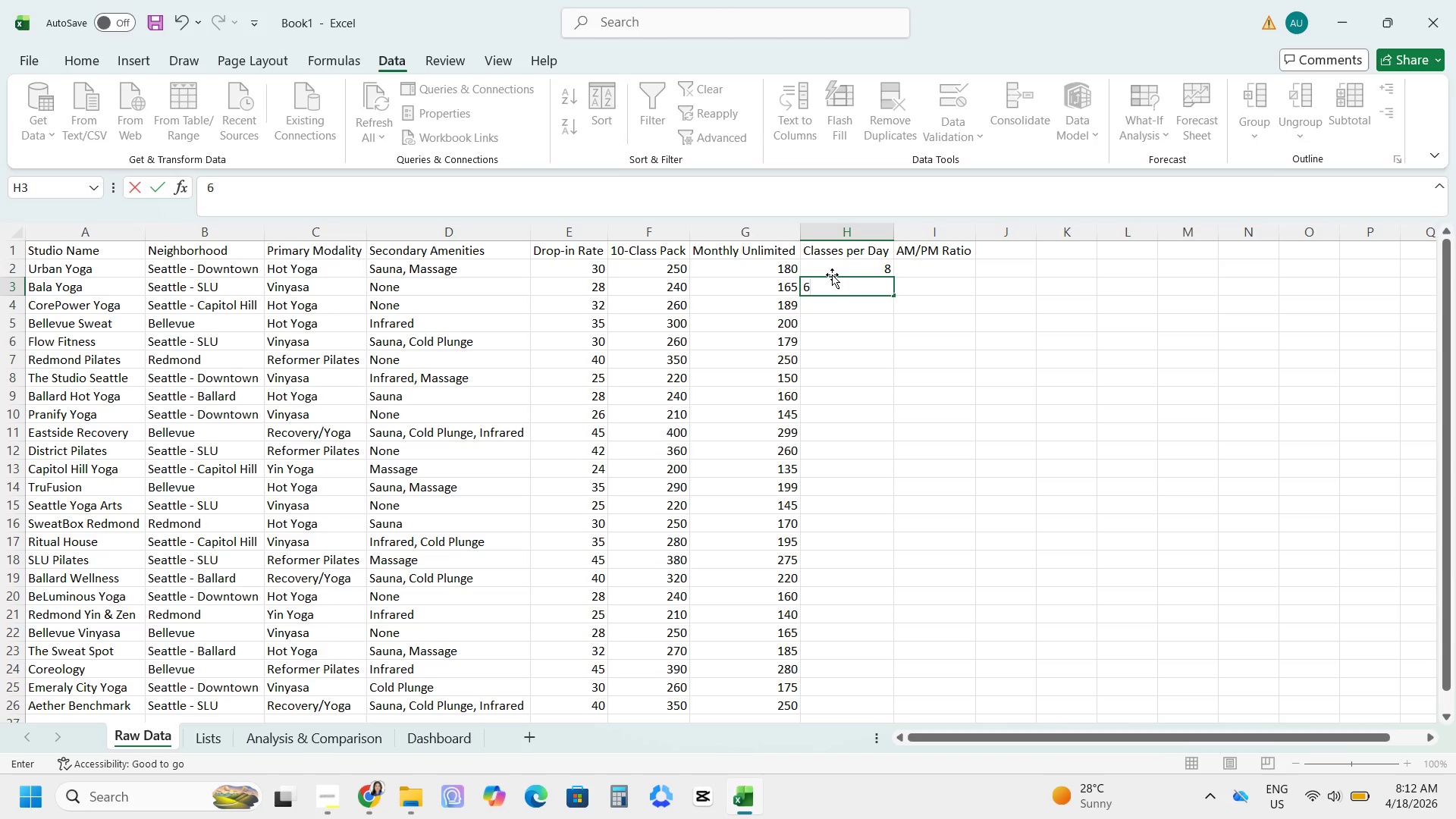 
key(NumpadEnter)
 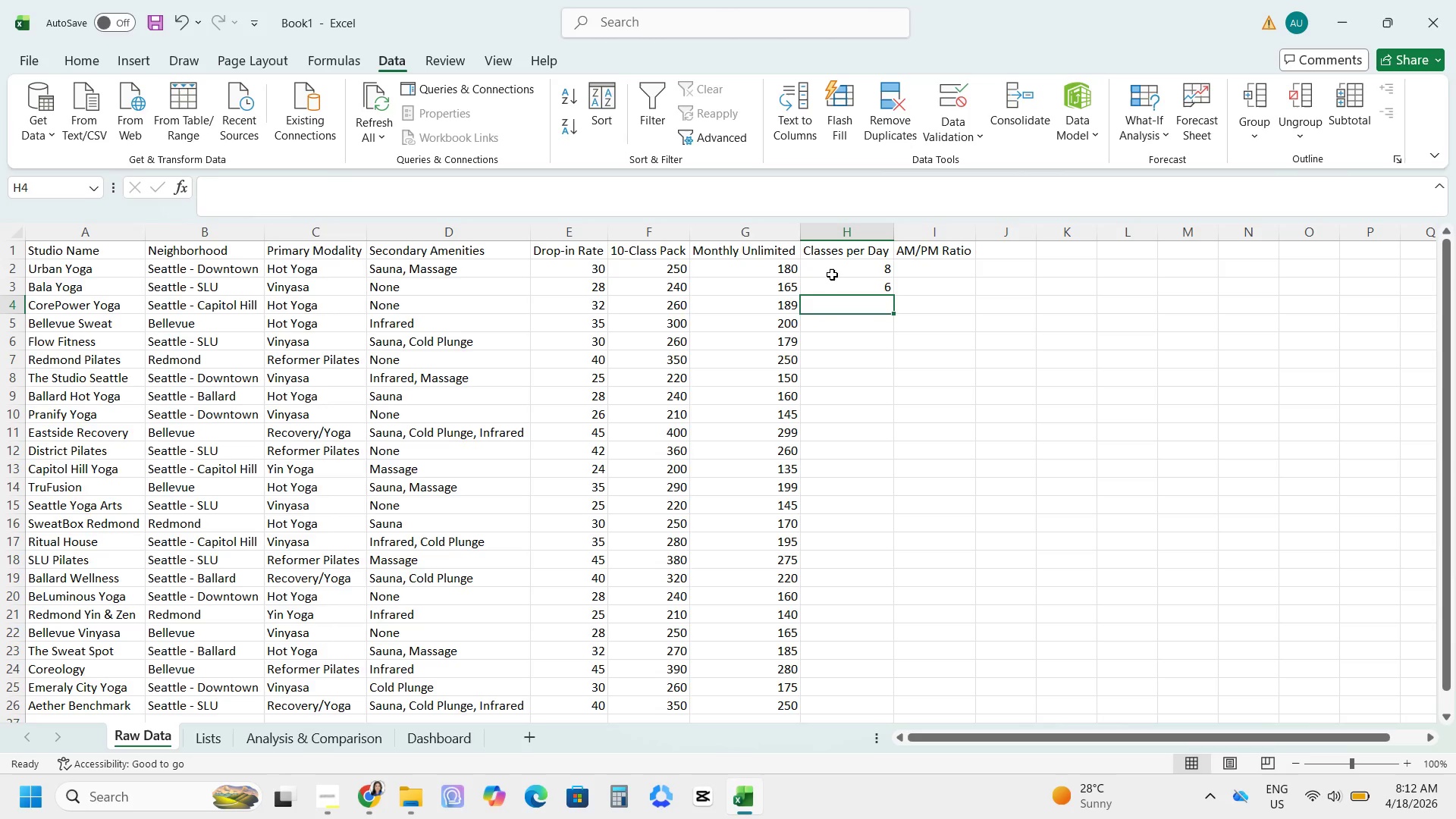 
key(Numpad1)
 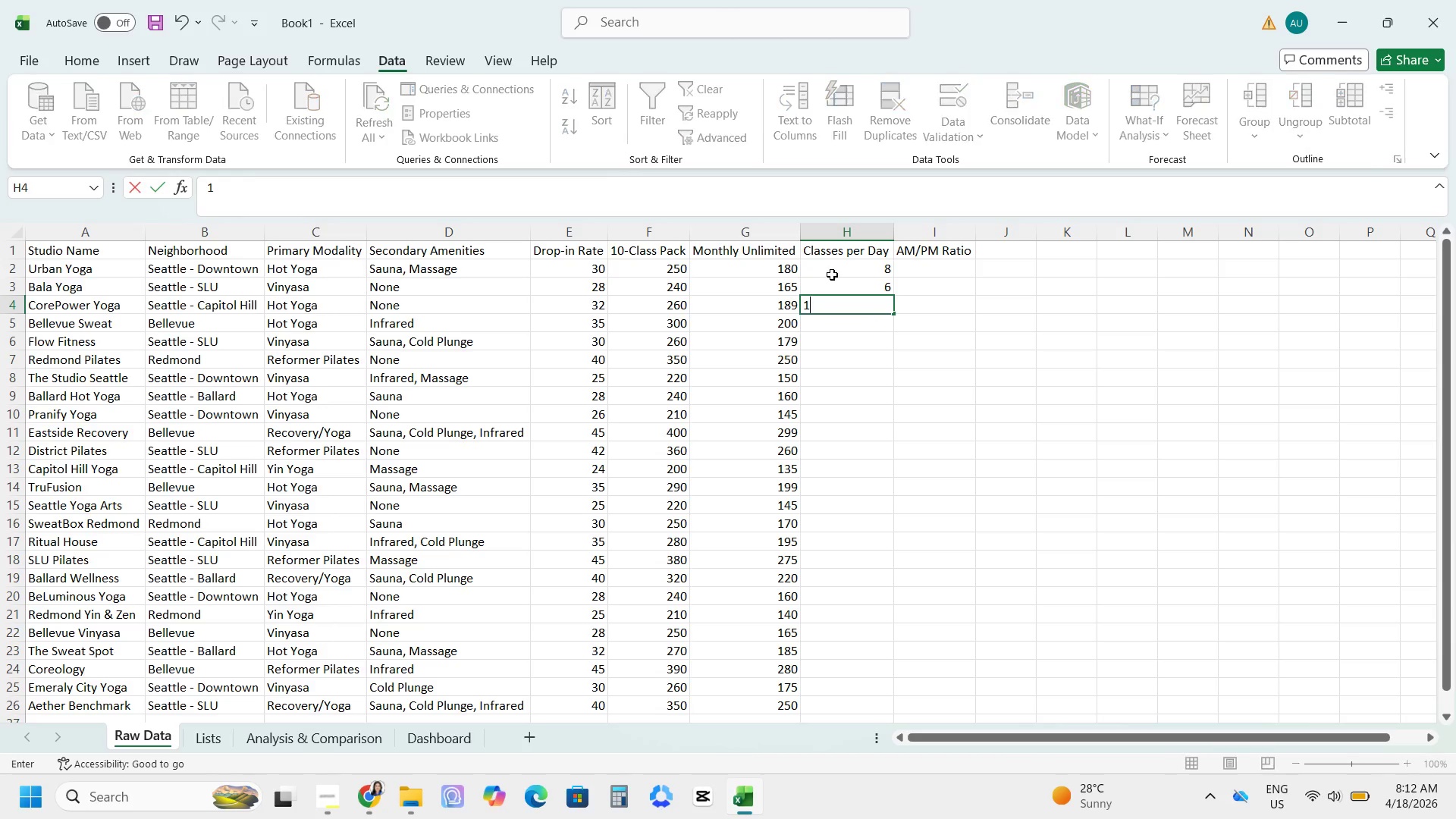 
key(Numpad0)
 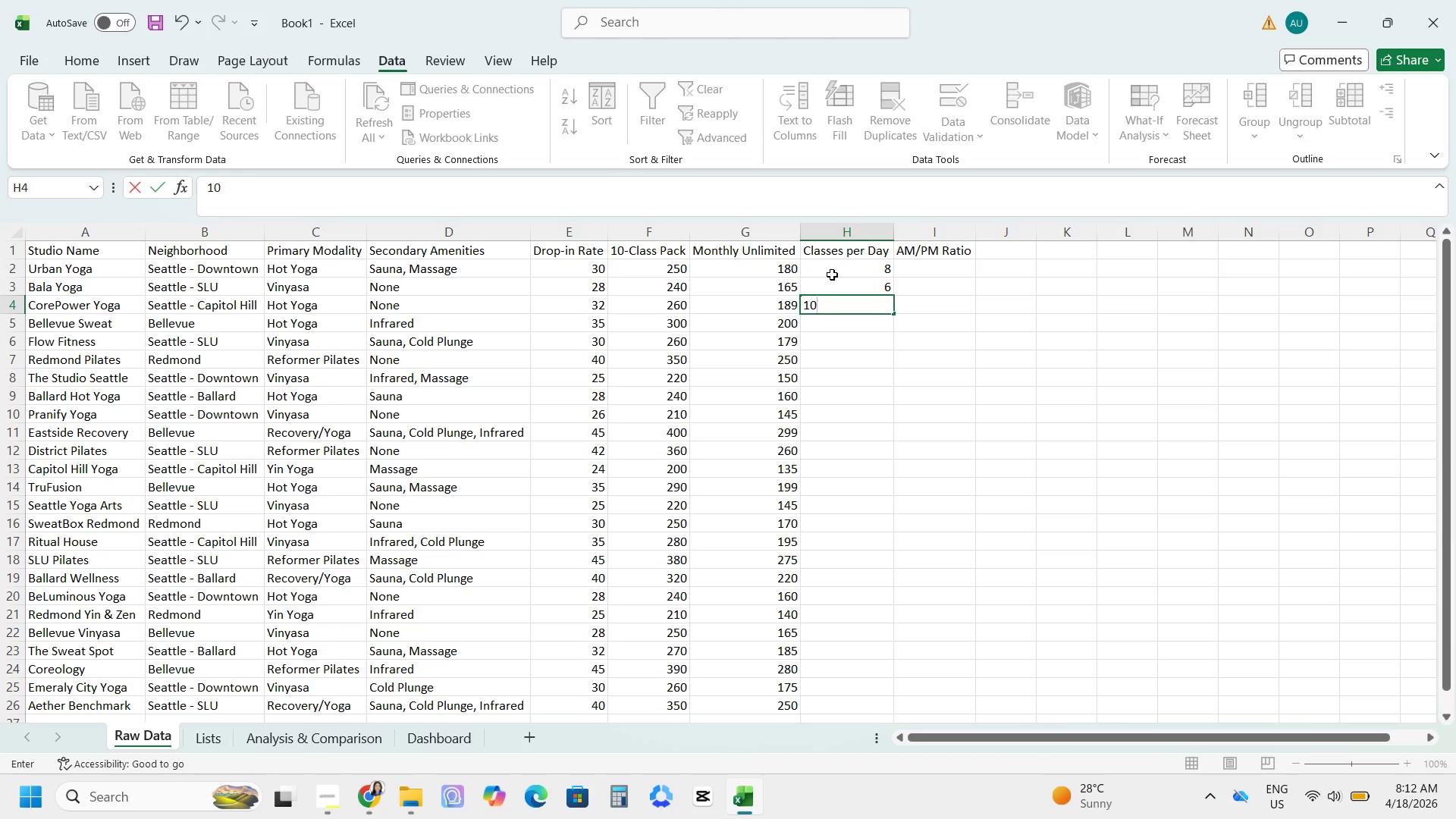 
key(NumpadEnter)
 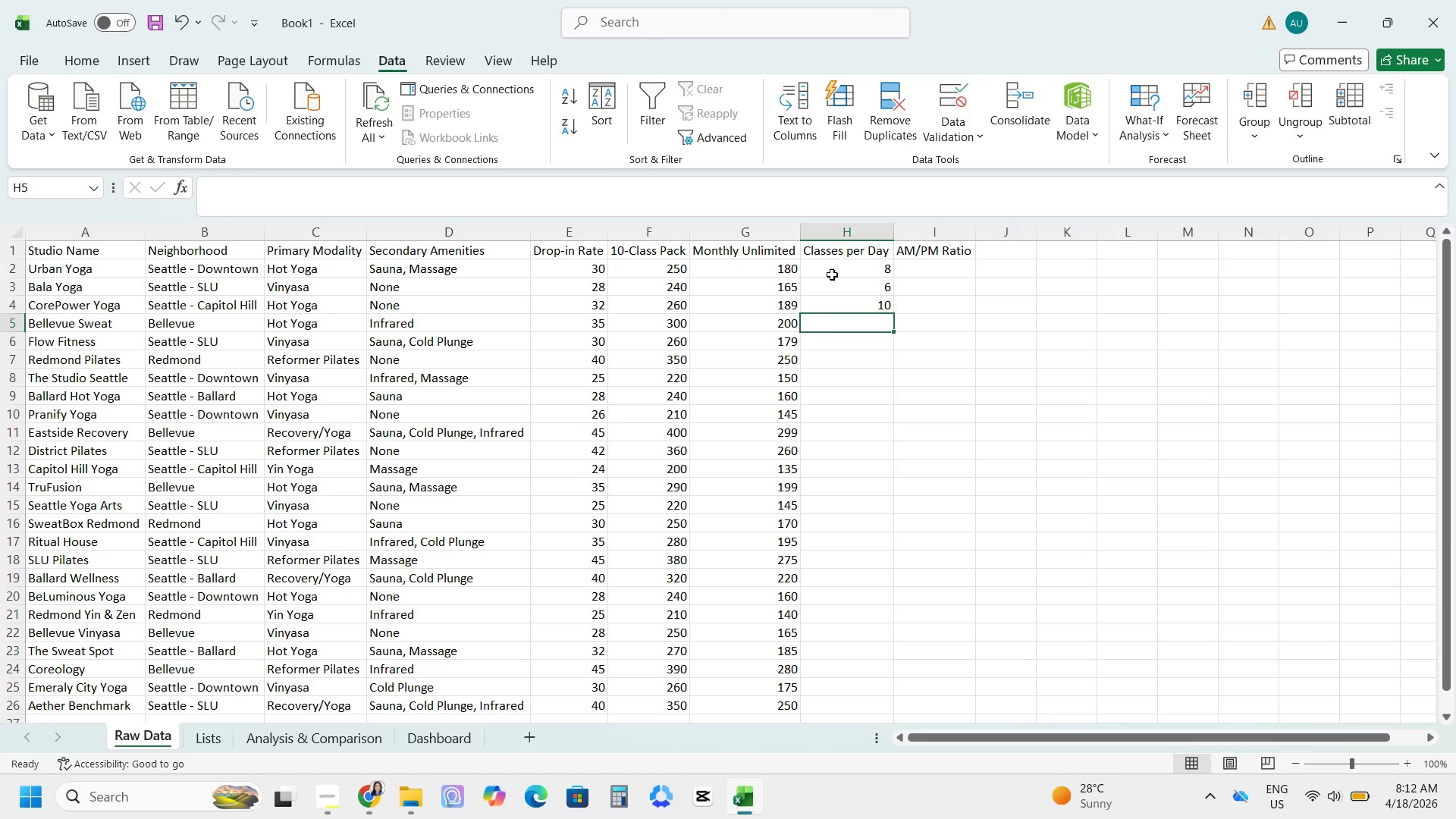 
key(Numpad7)
 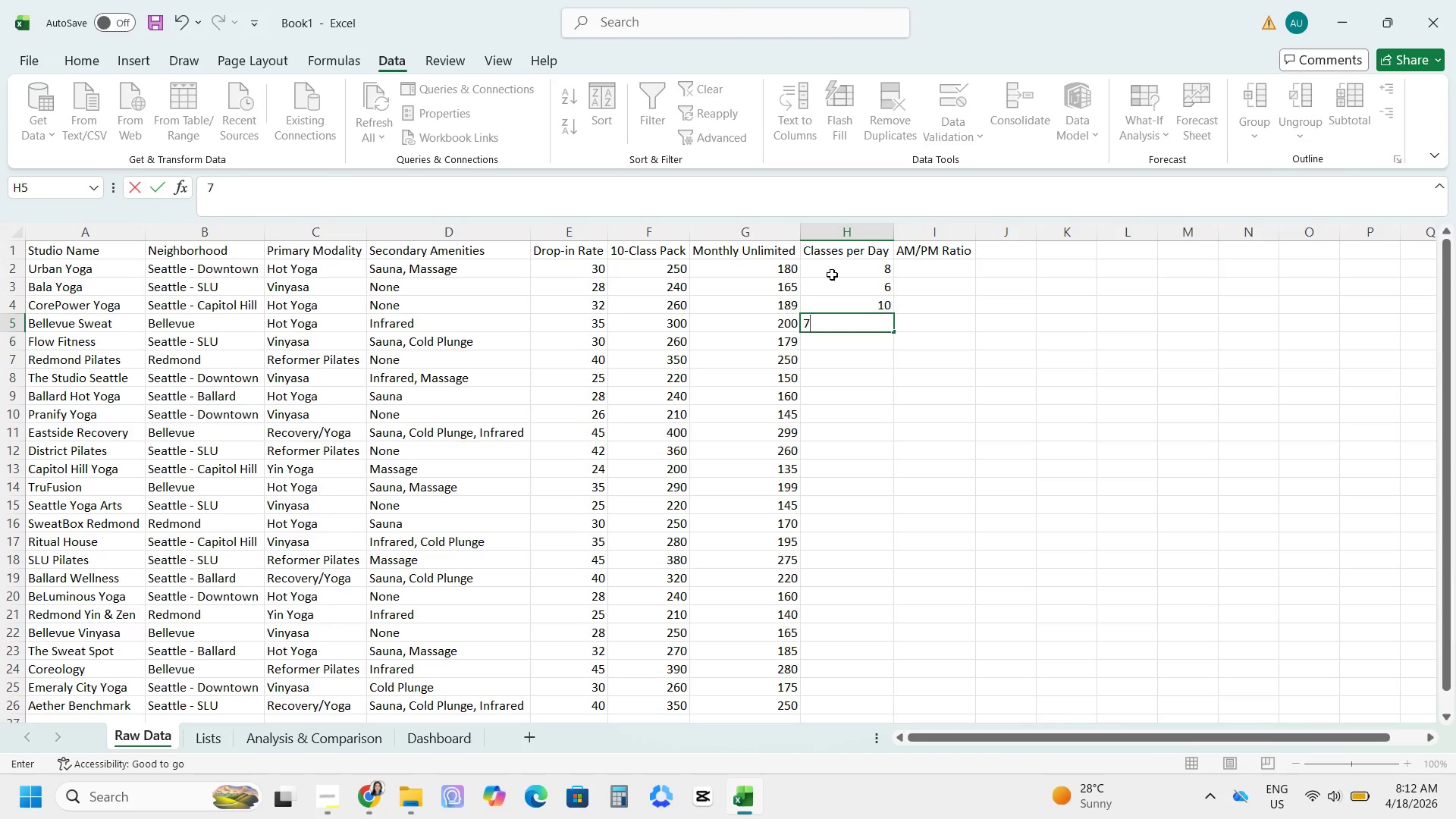 
key(NumpadEnter)
 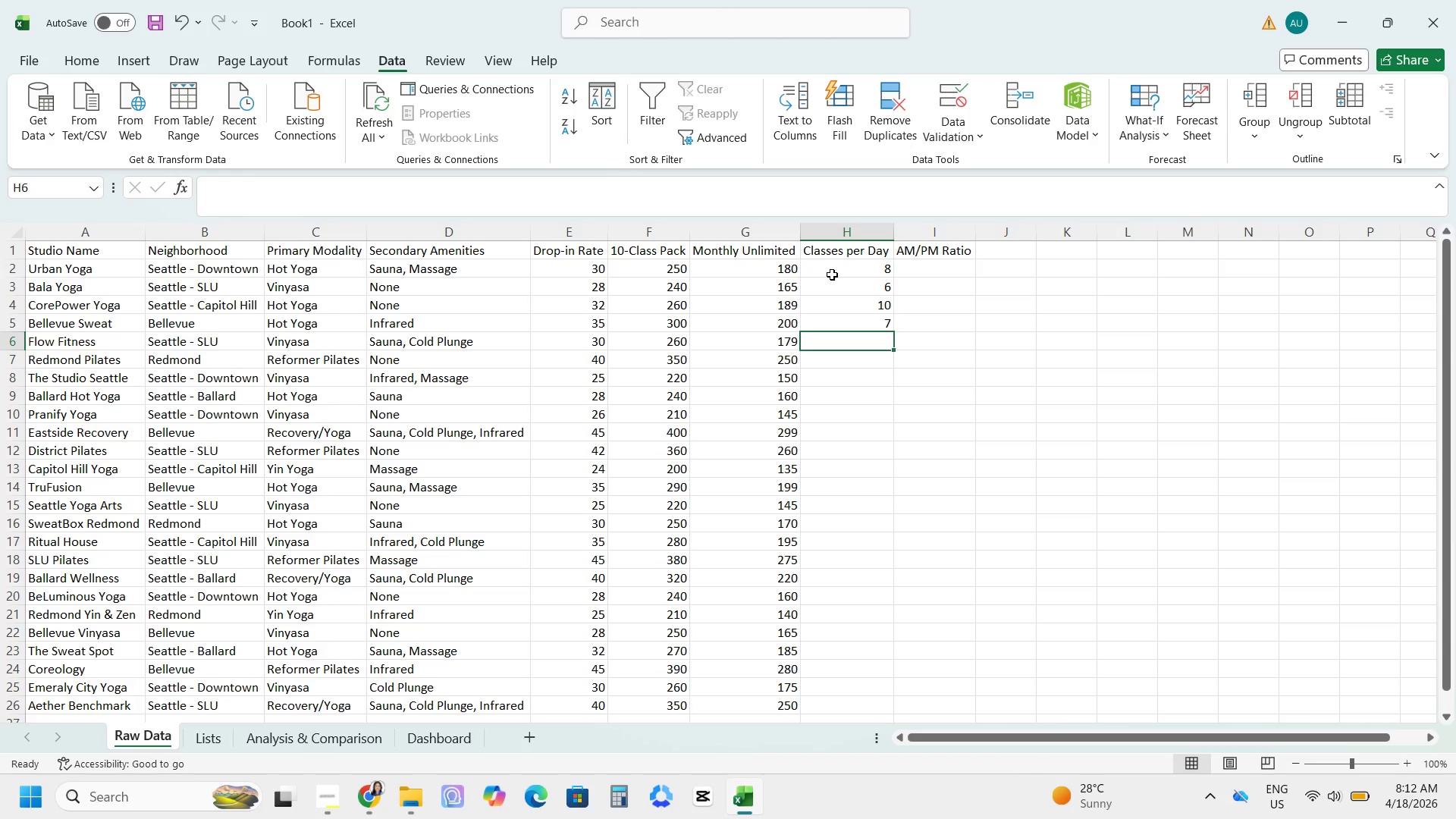 
key(Numpad1)
 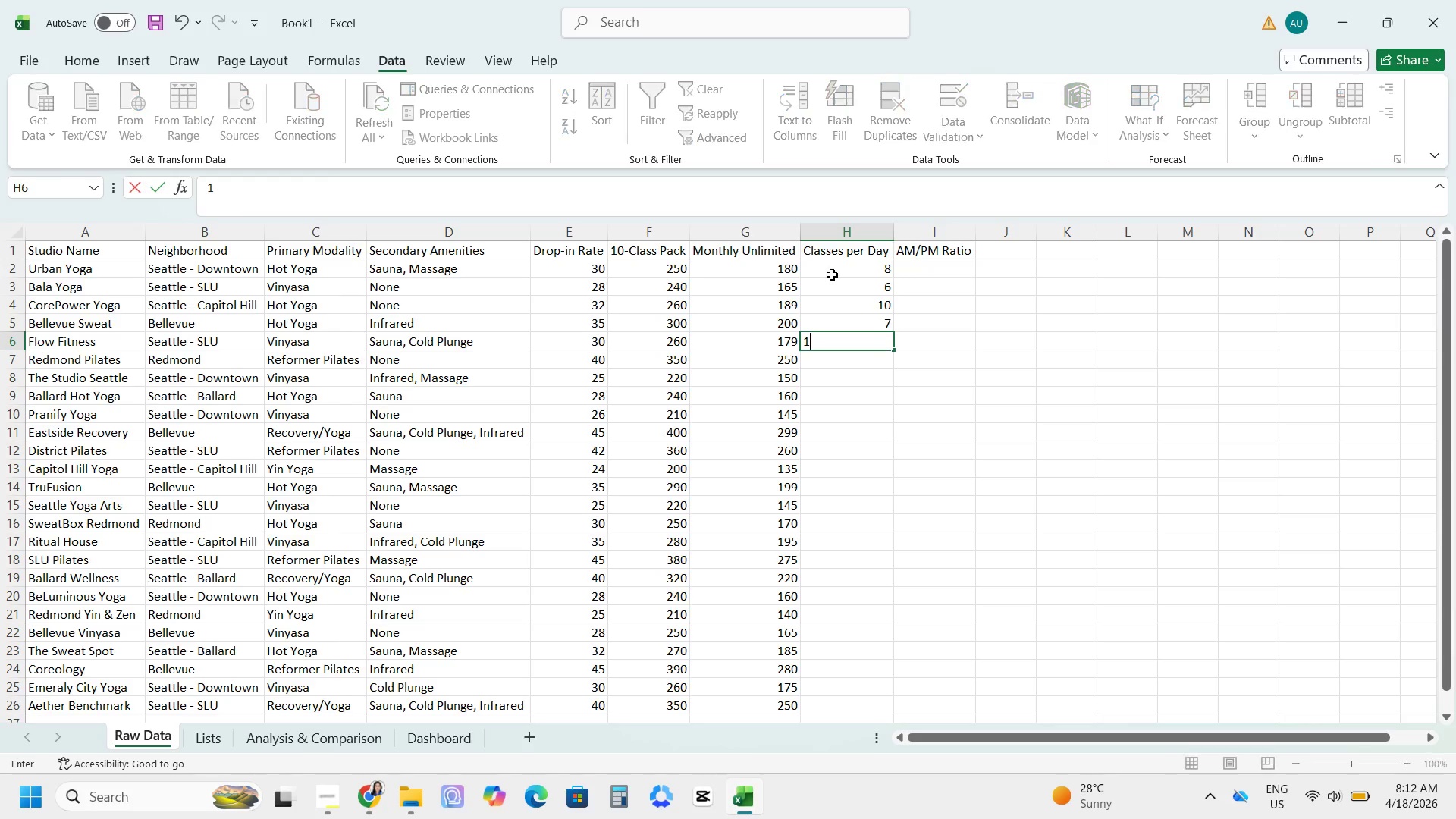 
key(Numpad2)
 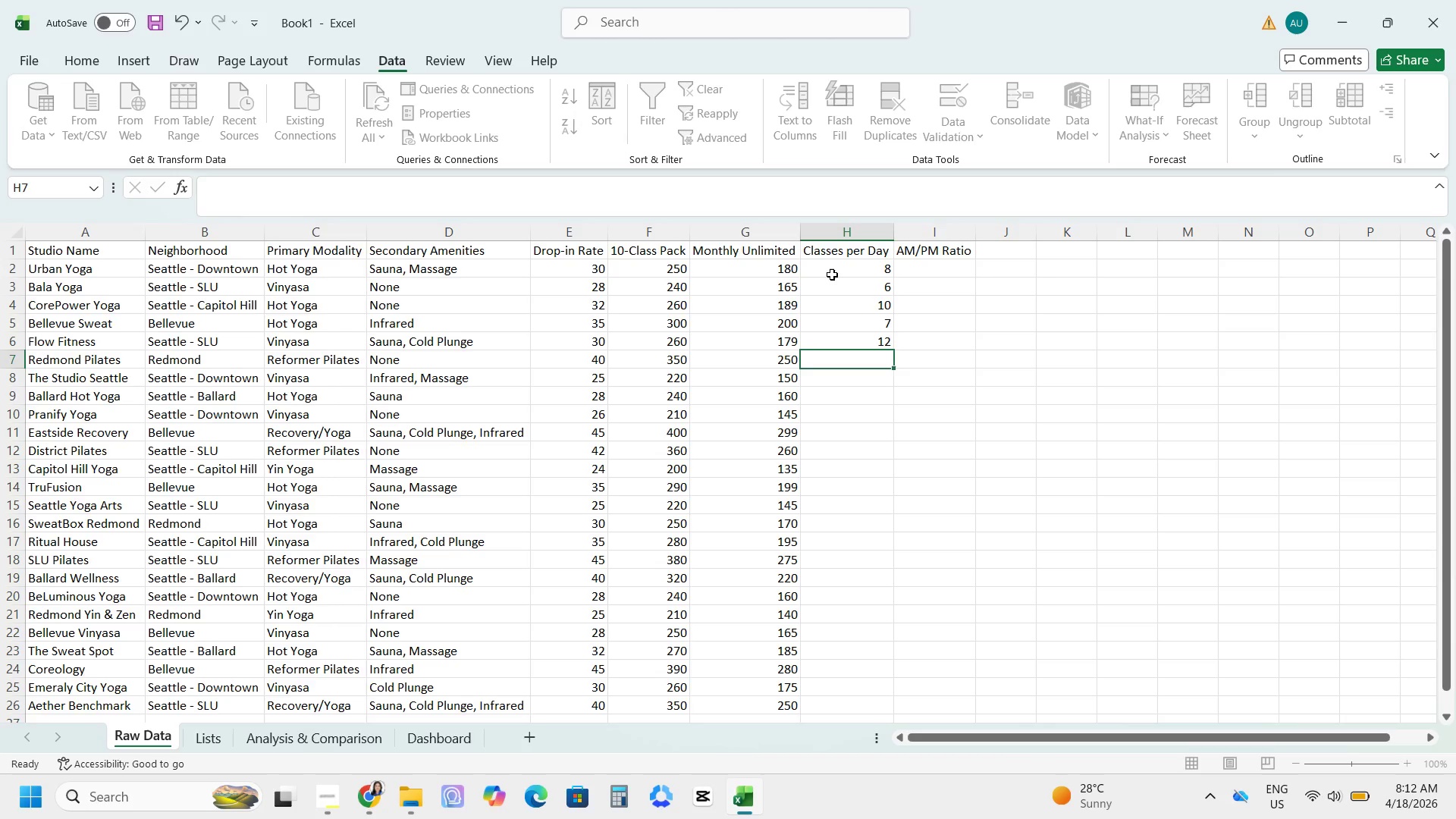 
key(NumpadEnter)
 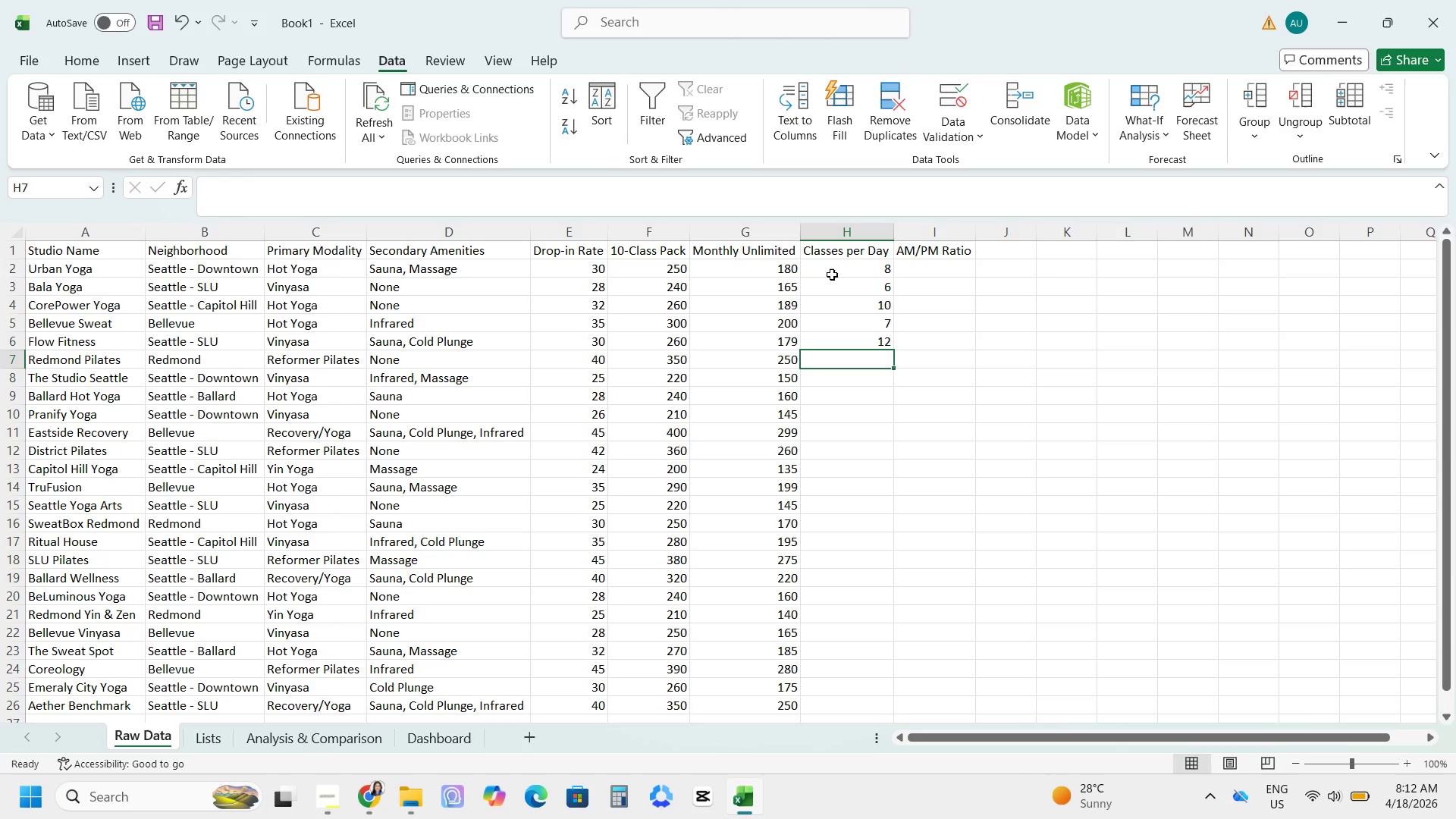 
key(Numpad5)
 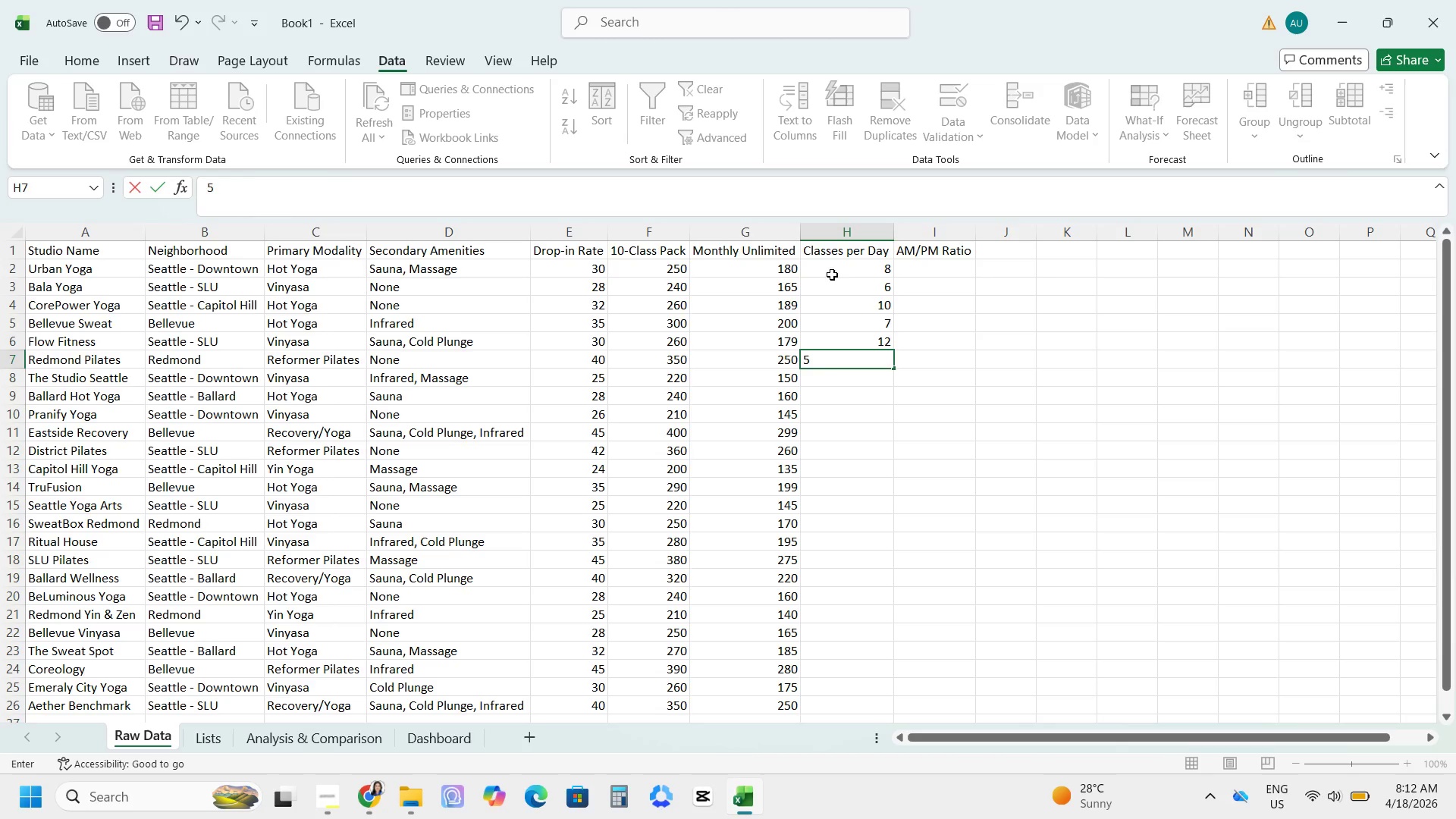 
key(NumpadEnter)
 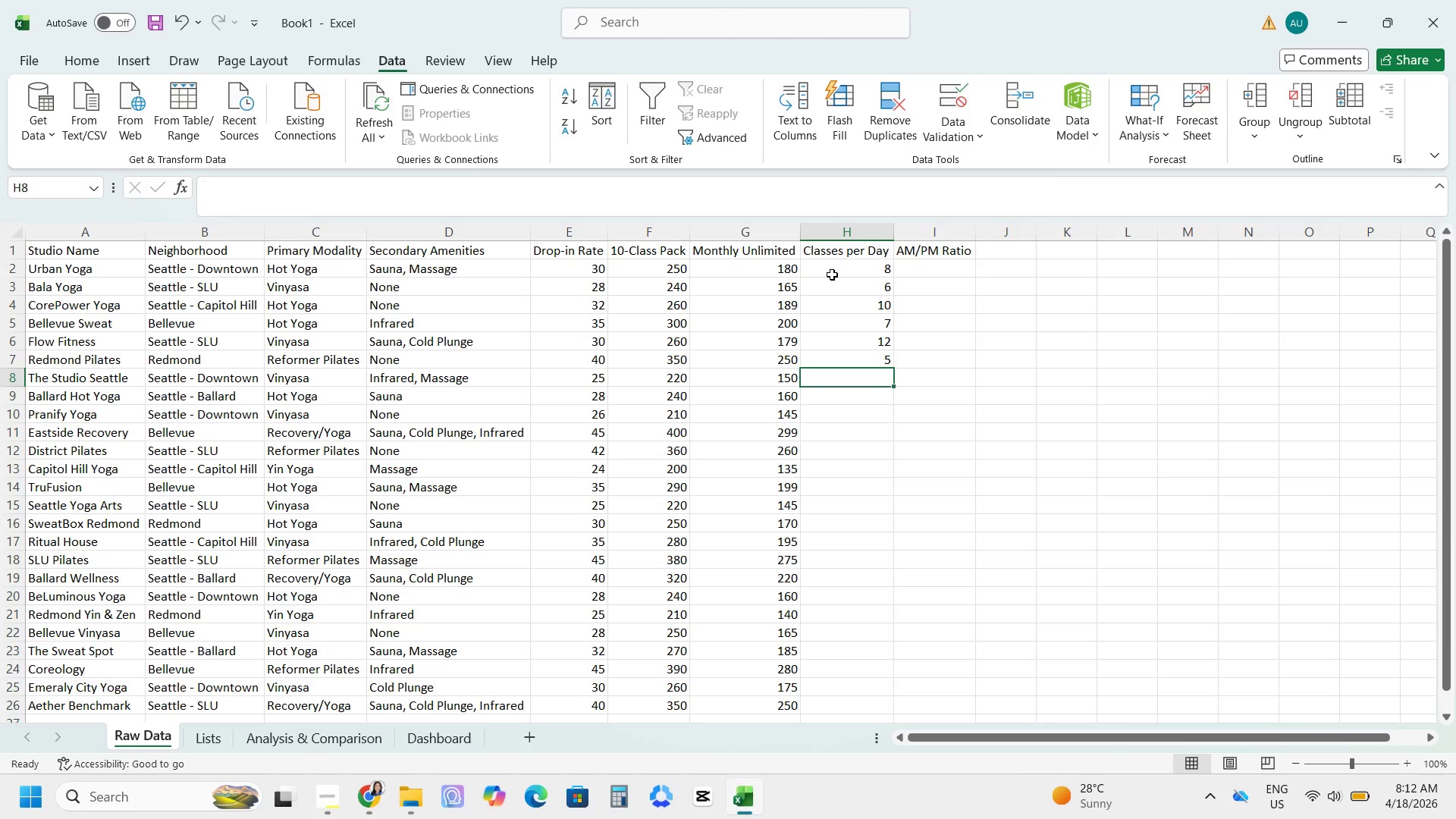 
key(Numpad6)
 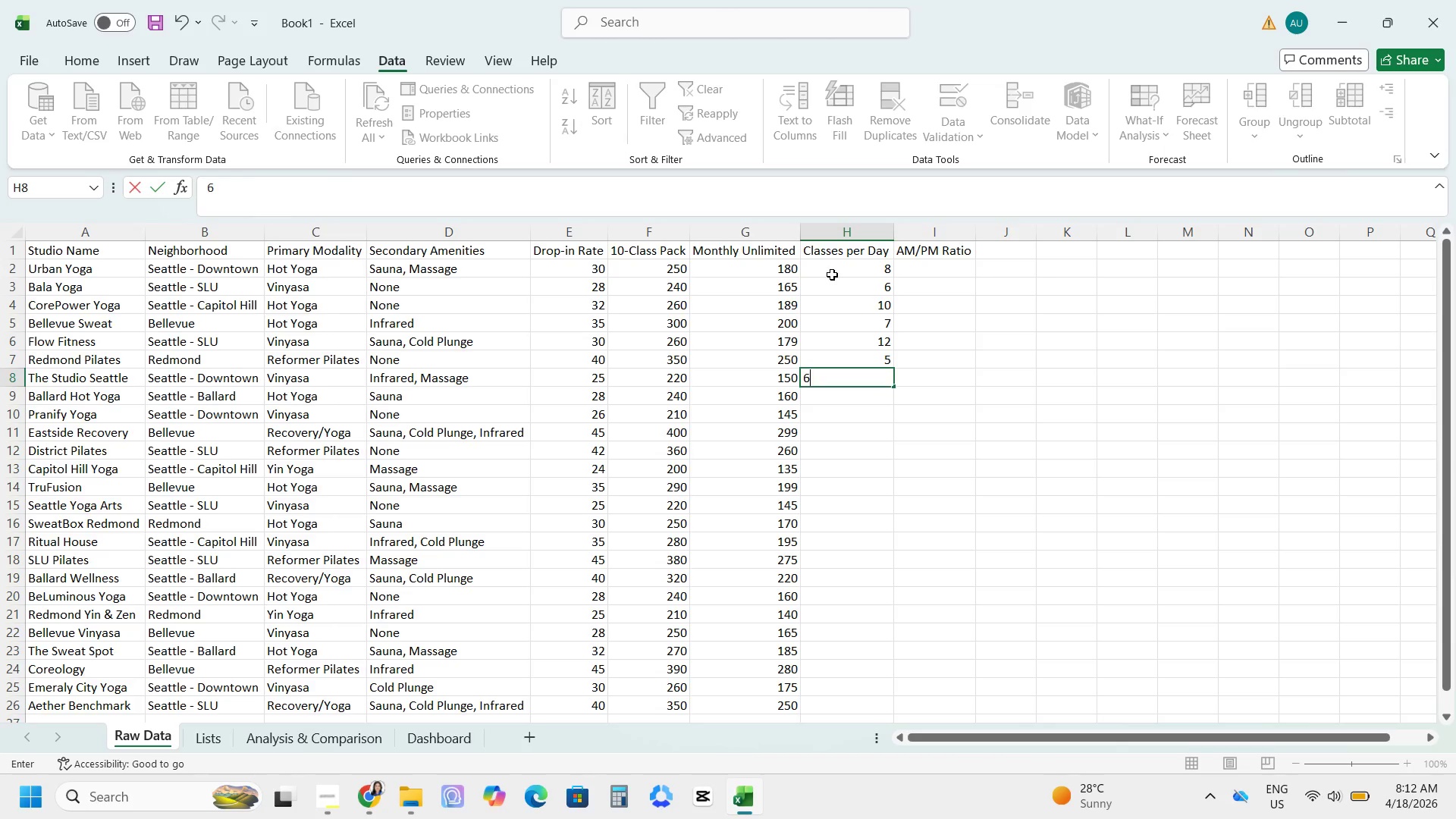 
key(NumpadEnter)
 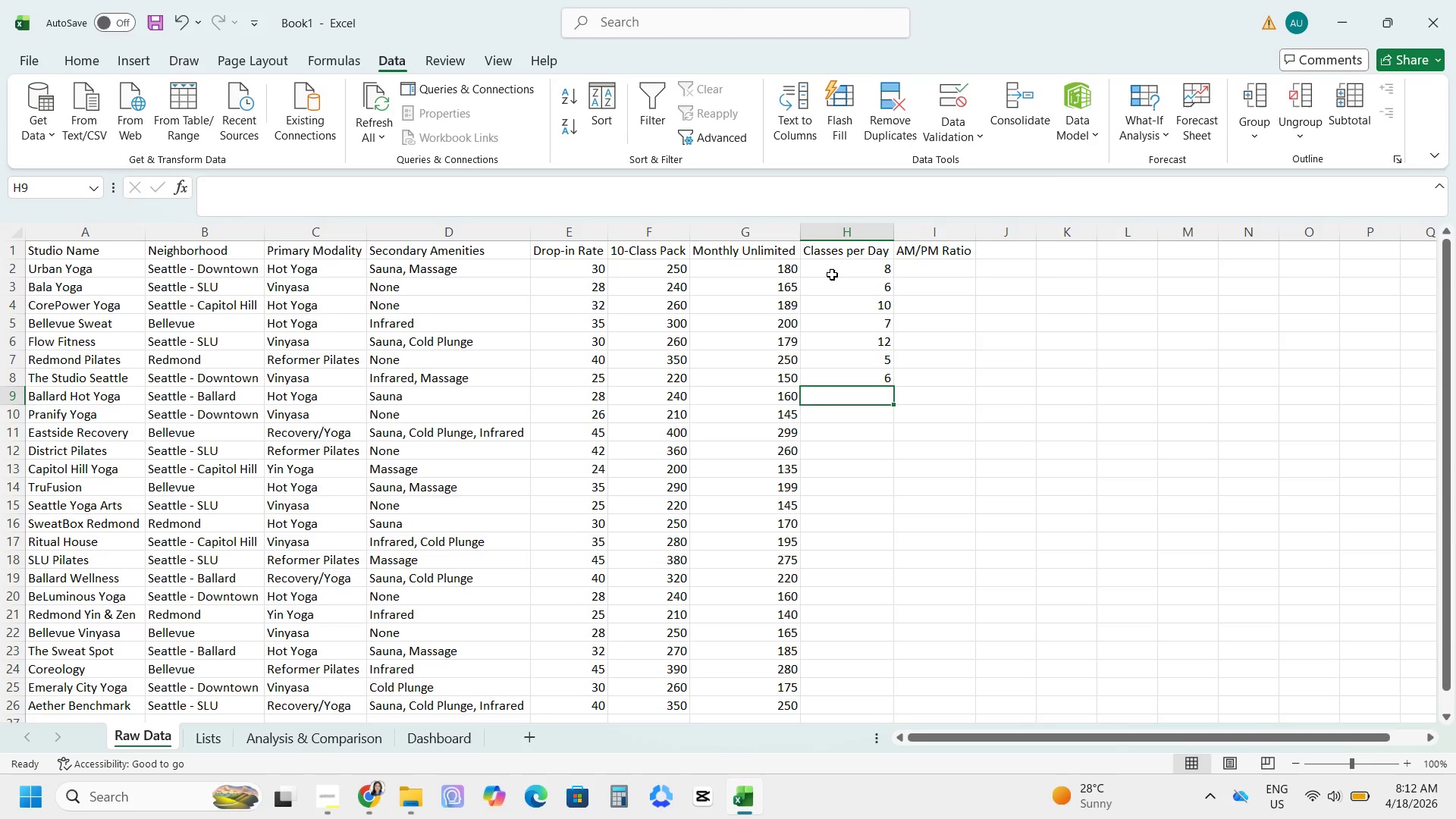 
key(Numpad4)
 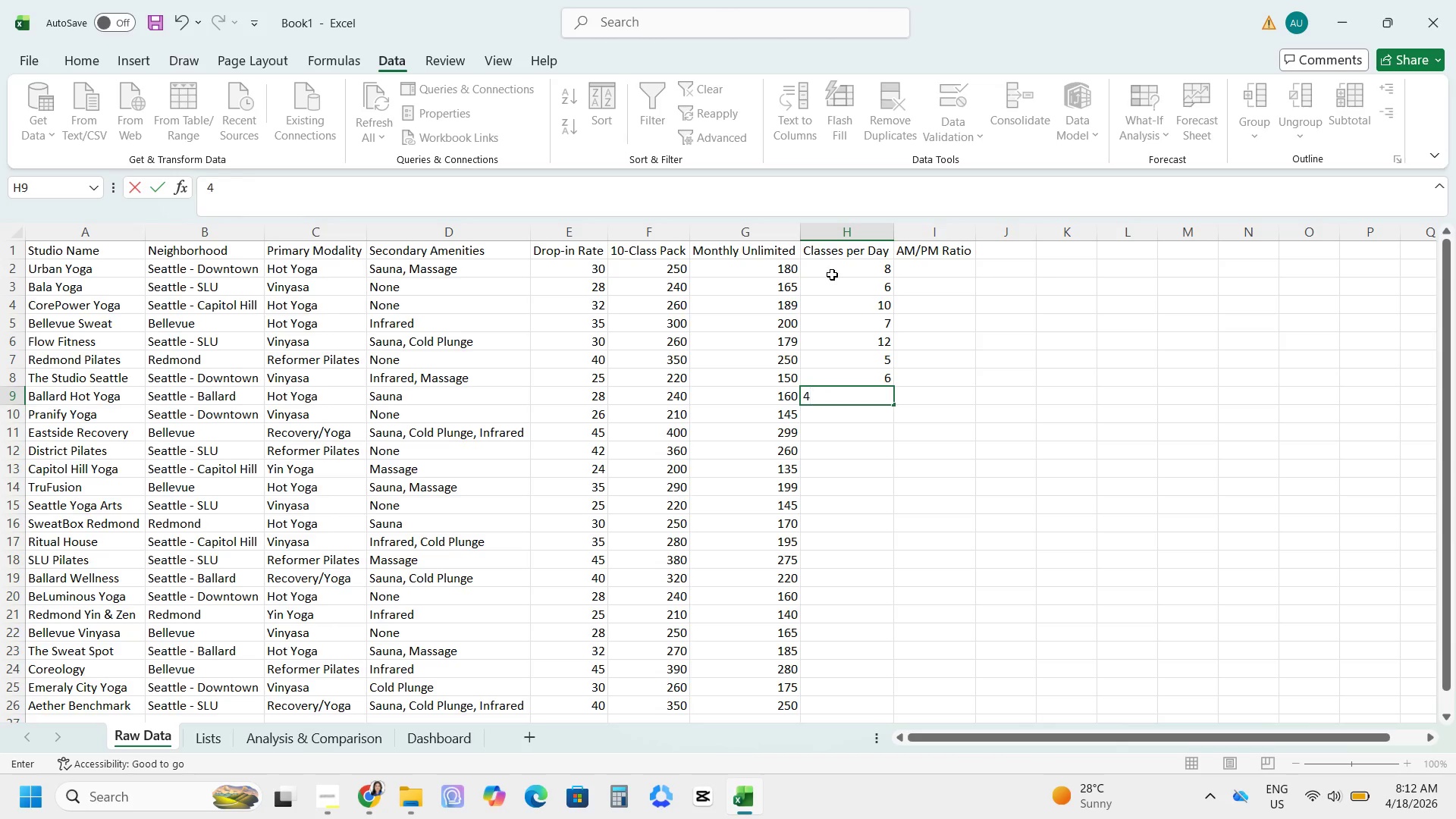 
key(NumpadEnter)
 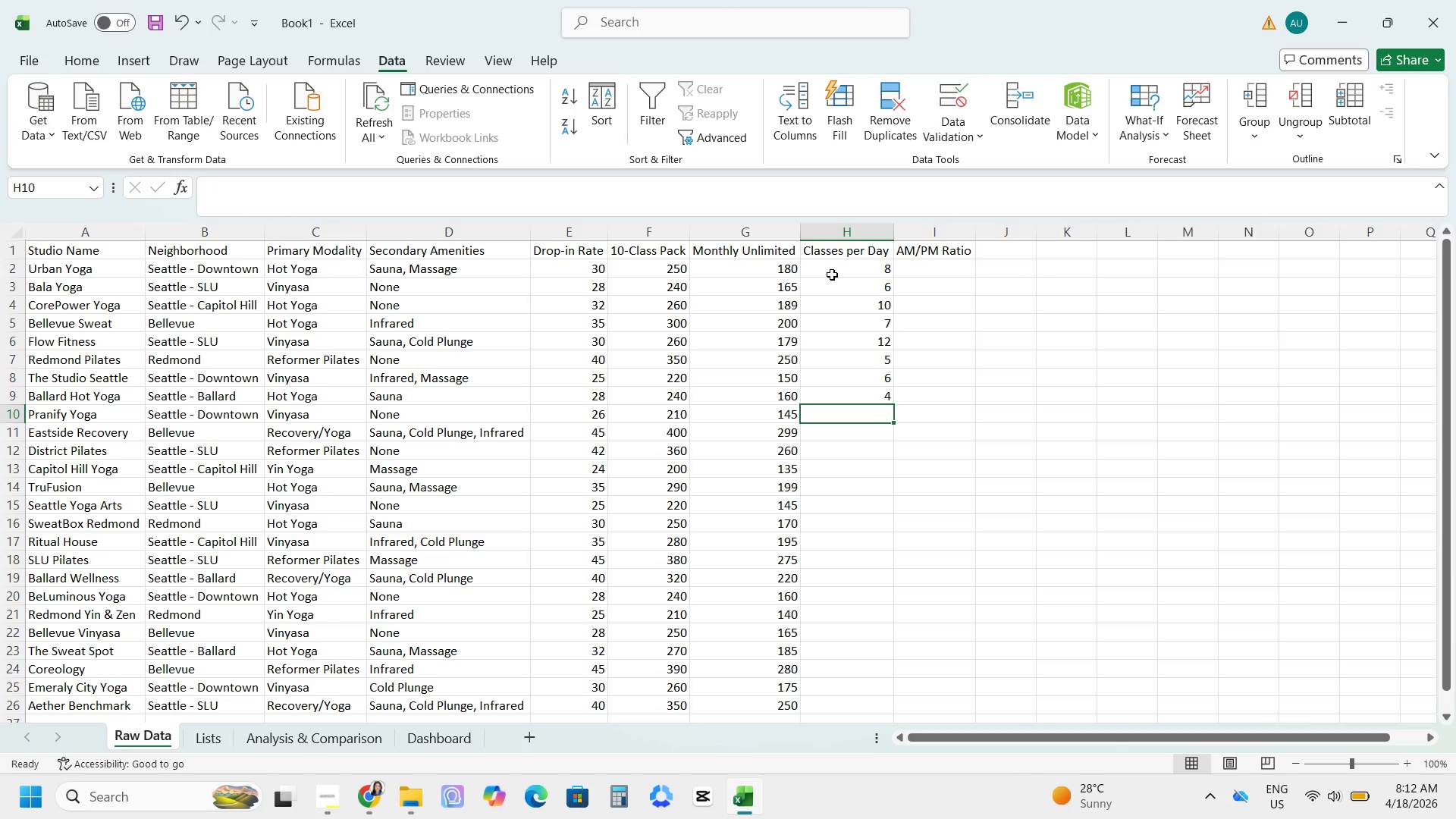 
key(Numpad5)
 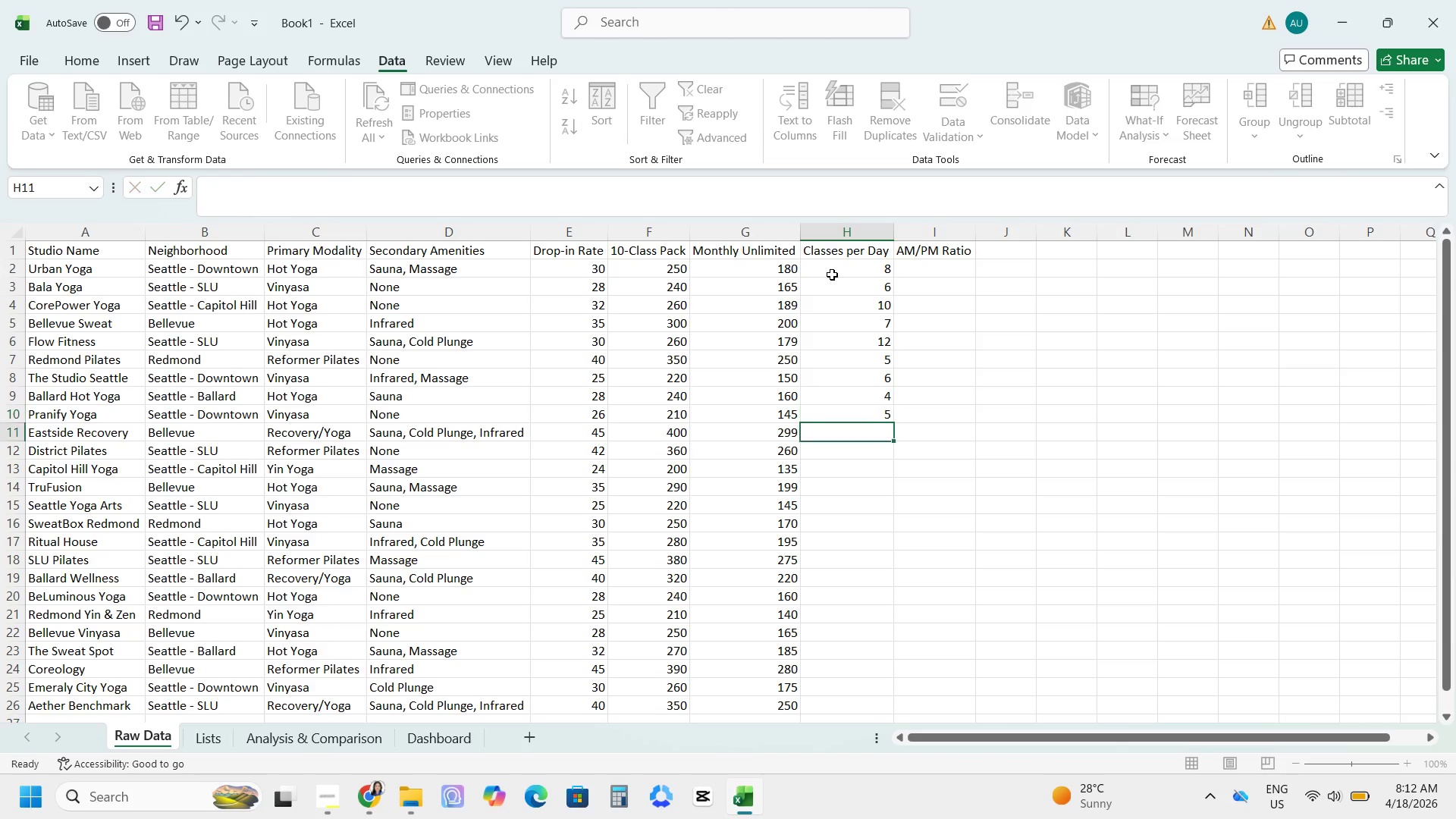 
key(NumpadEnter)
 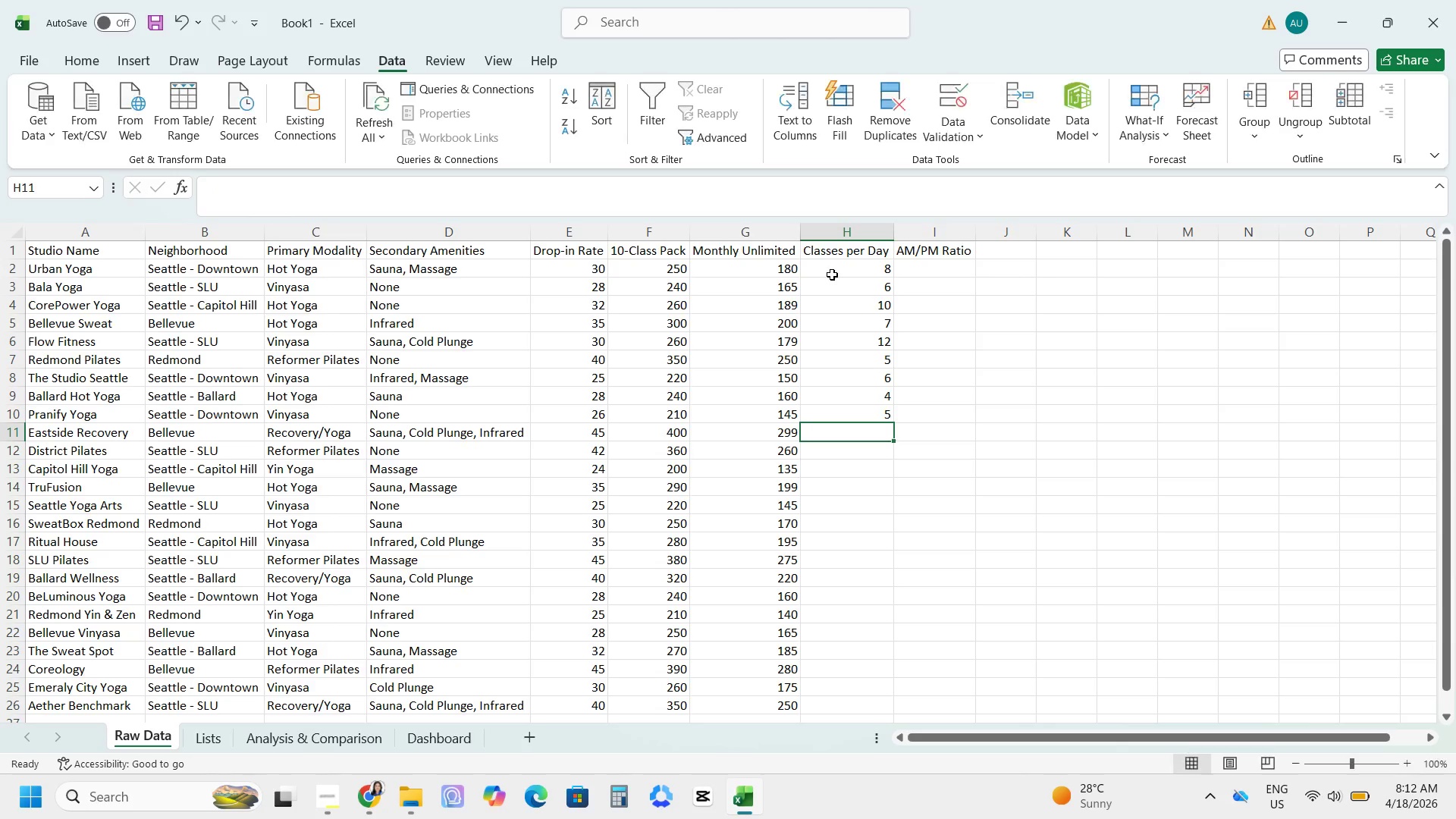 
key(Numpad4)
 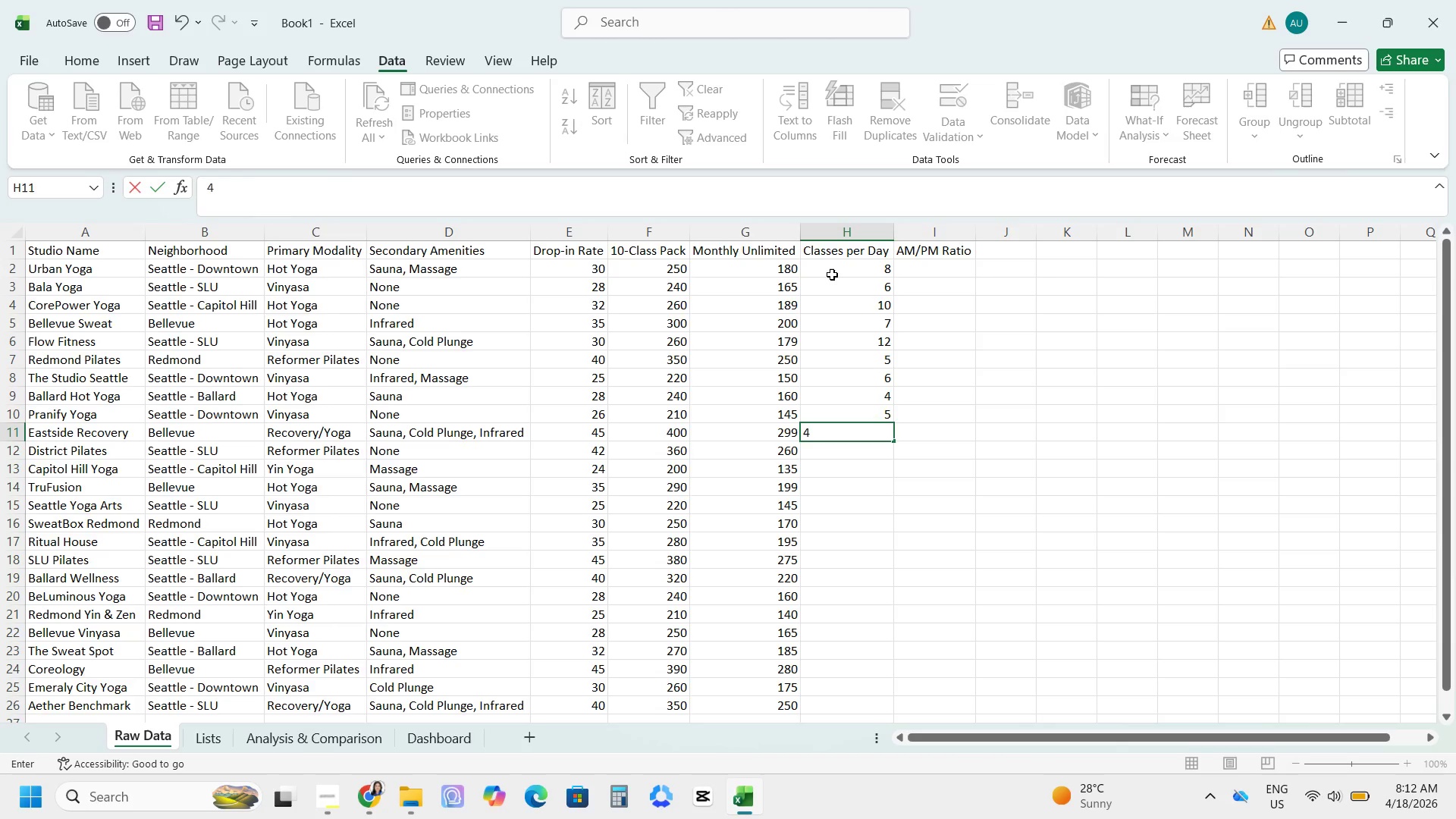 
key(NumpadEnter)
 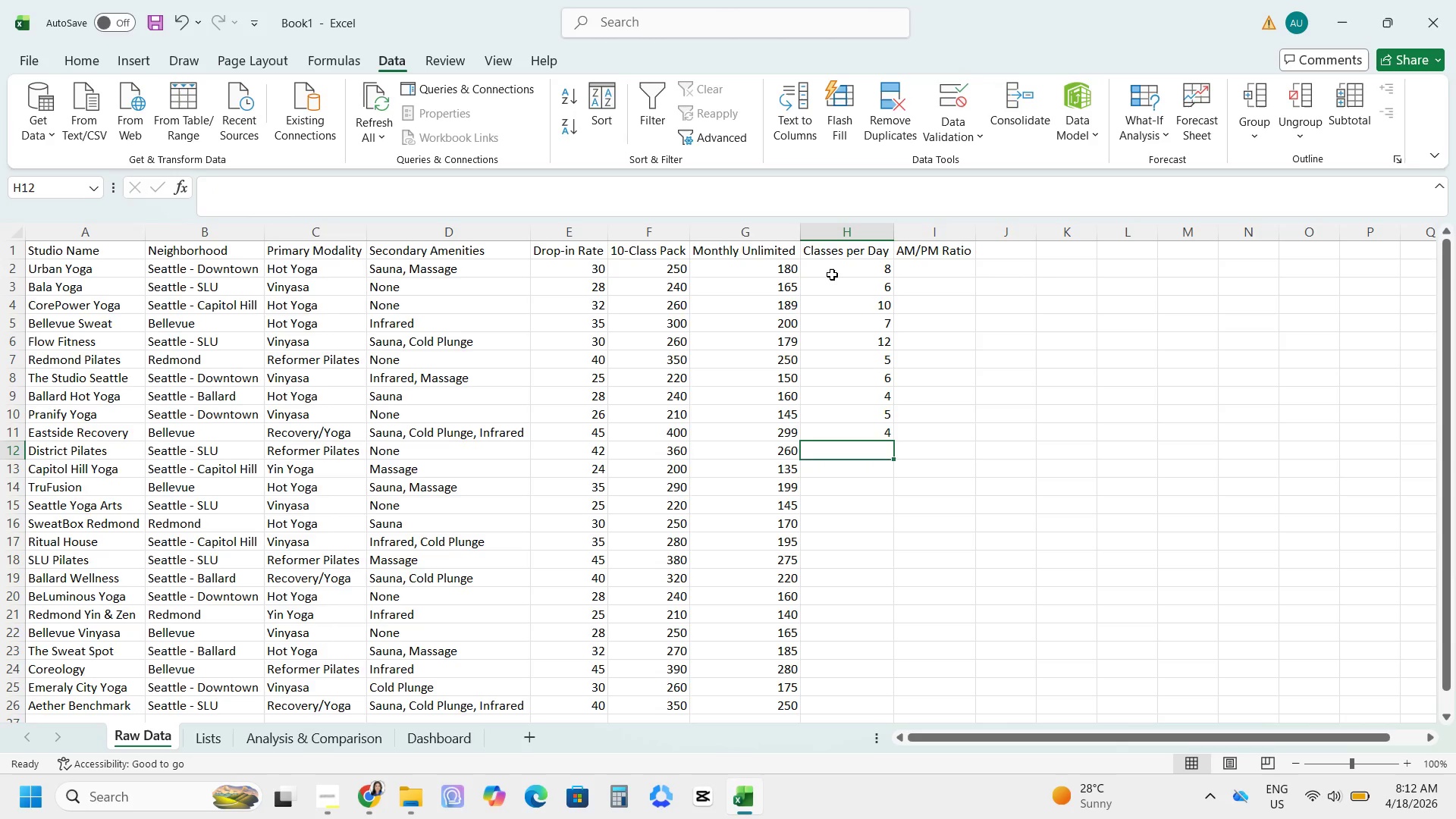 
key(Numpad8)
 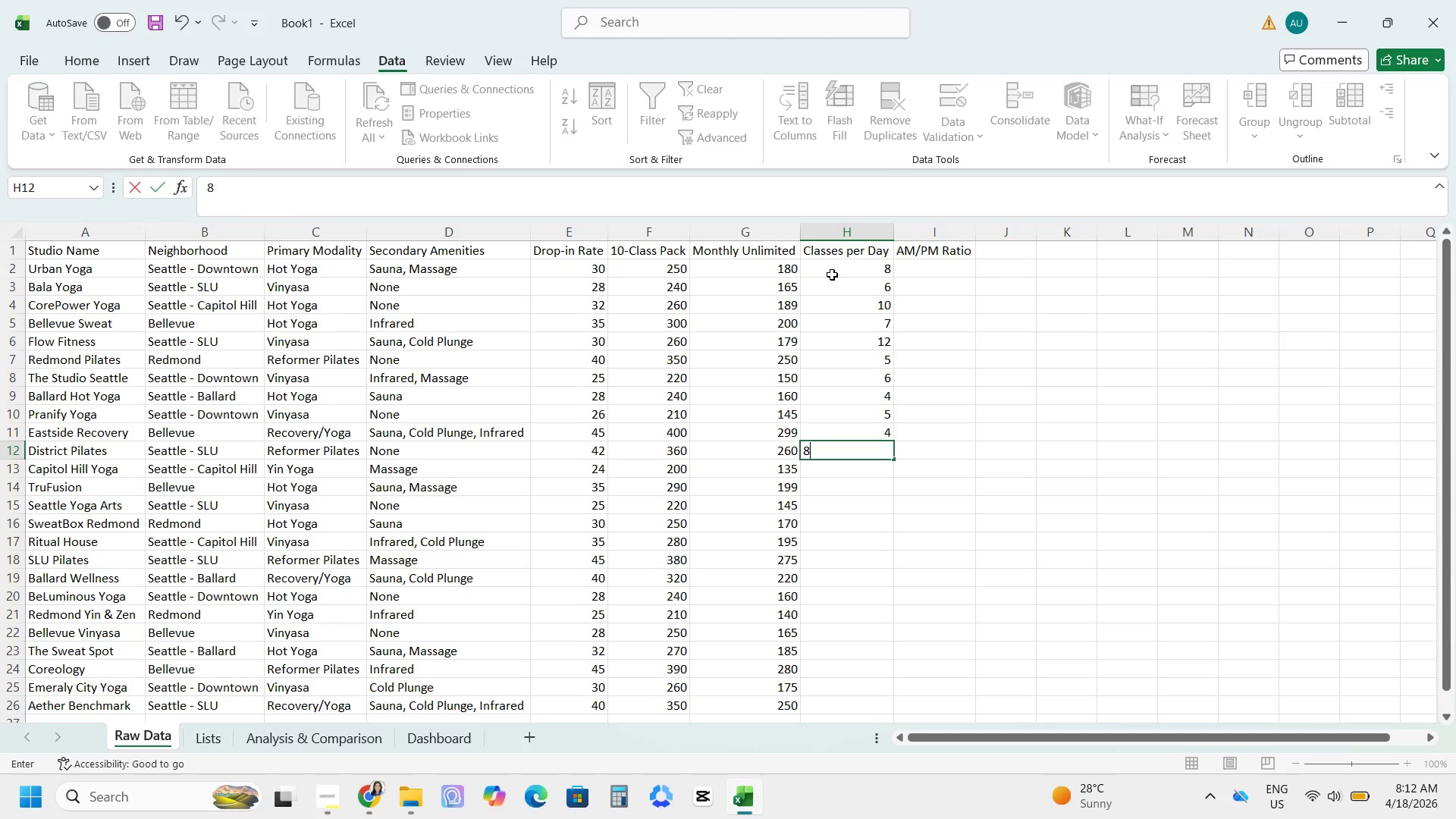 
key(NumpadEnter)
 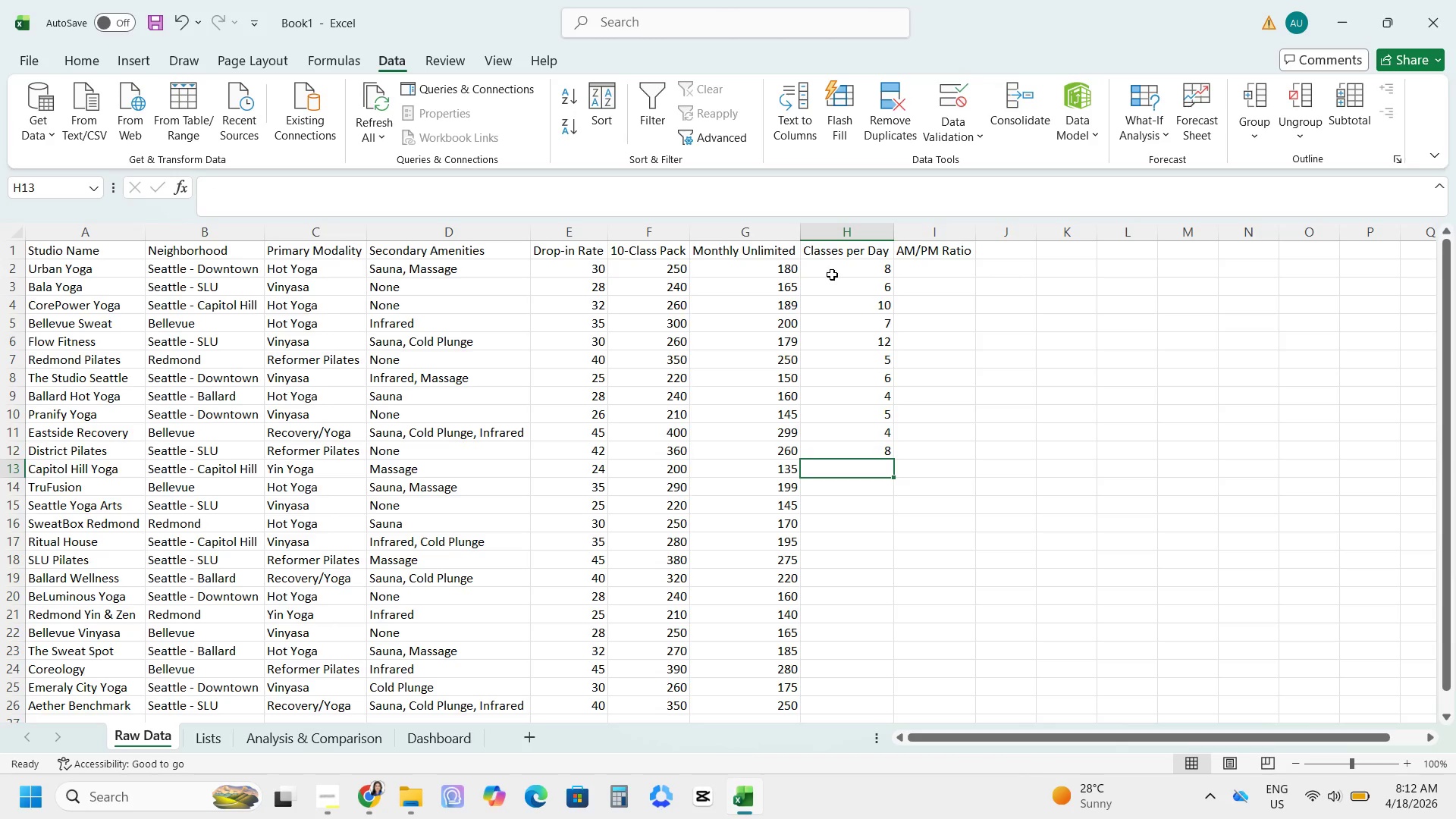 
key(Numpad4)
 